 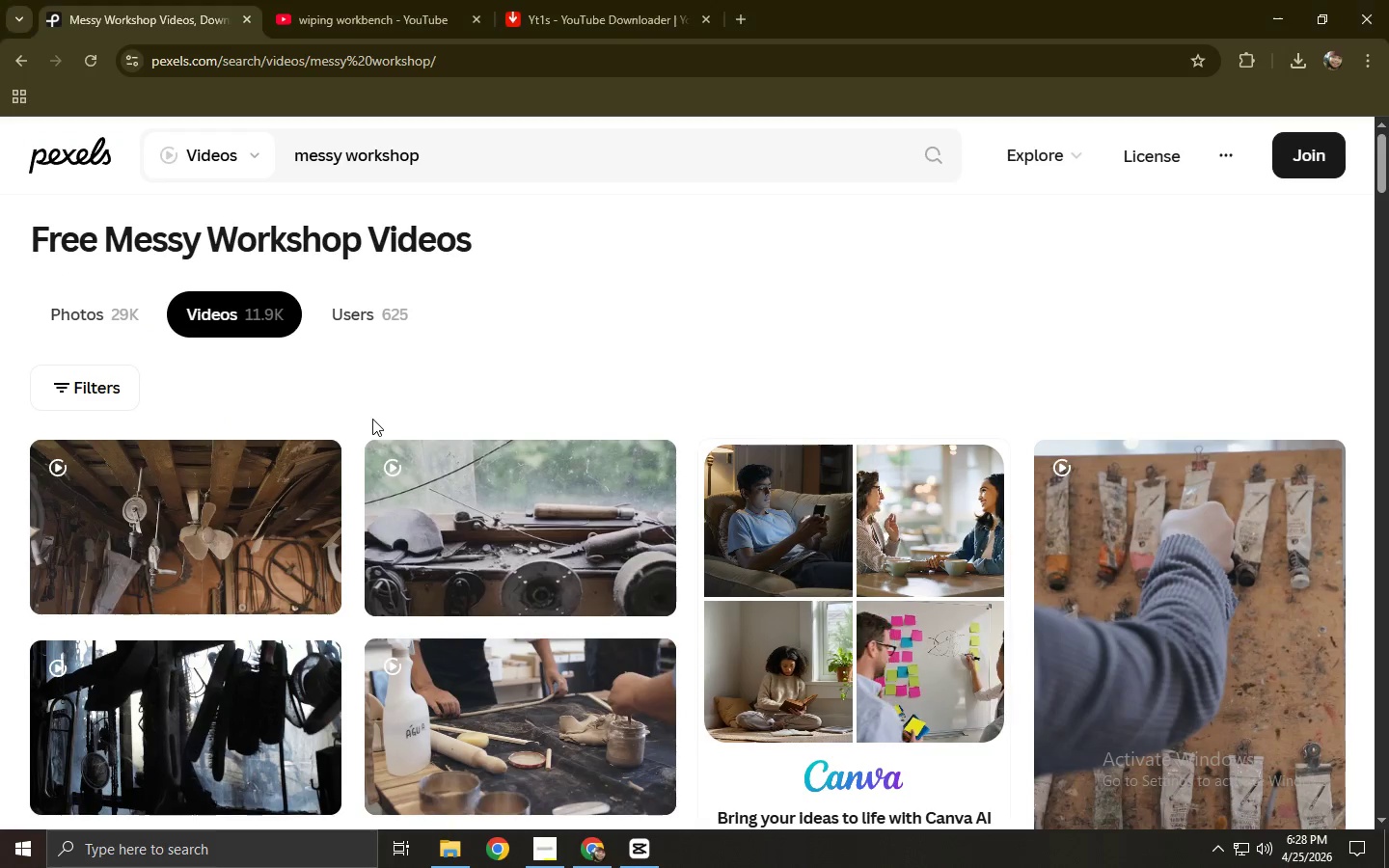 
key(Alt+Tab)
 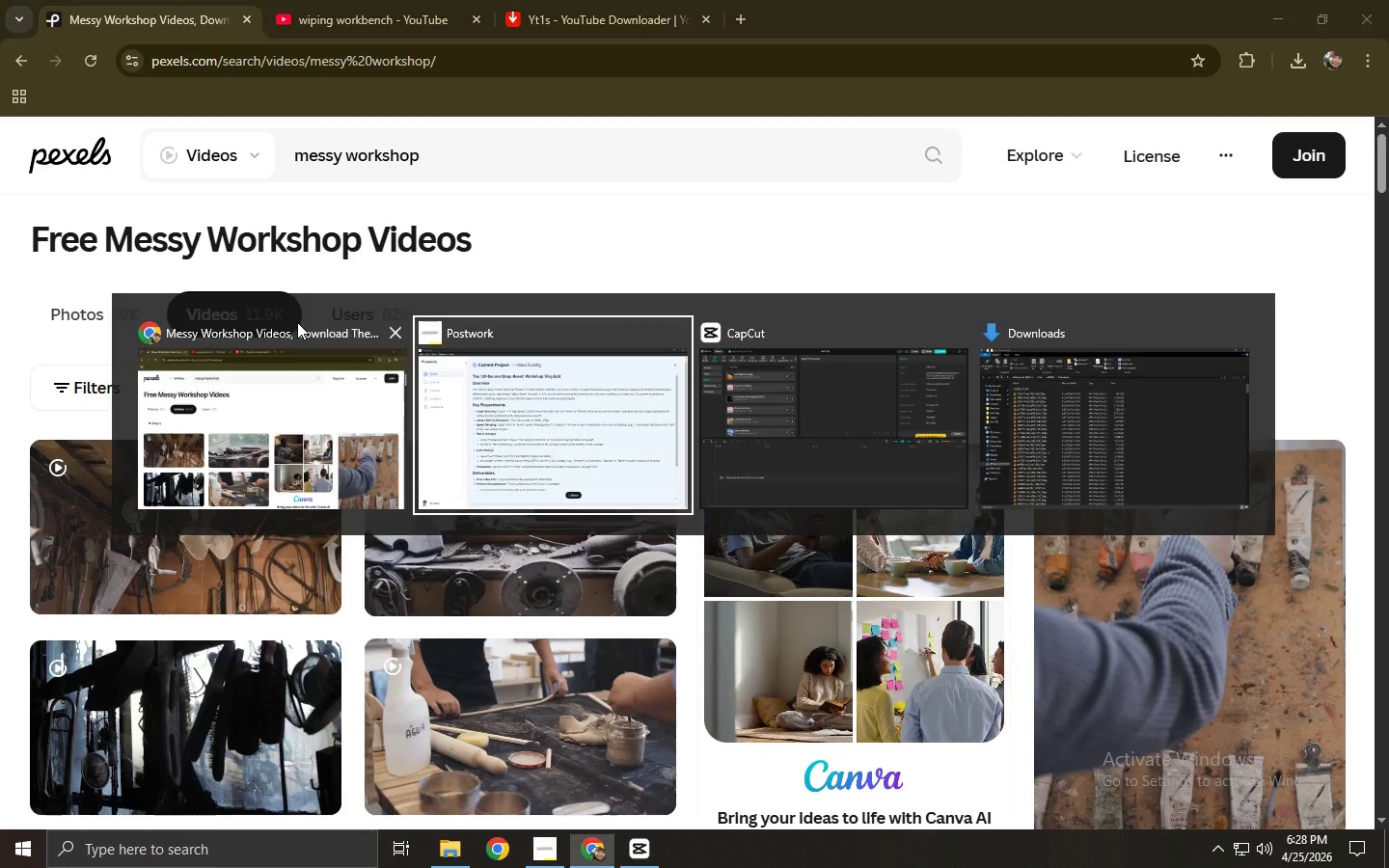 
key(Alt+Tab)
 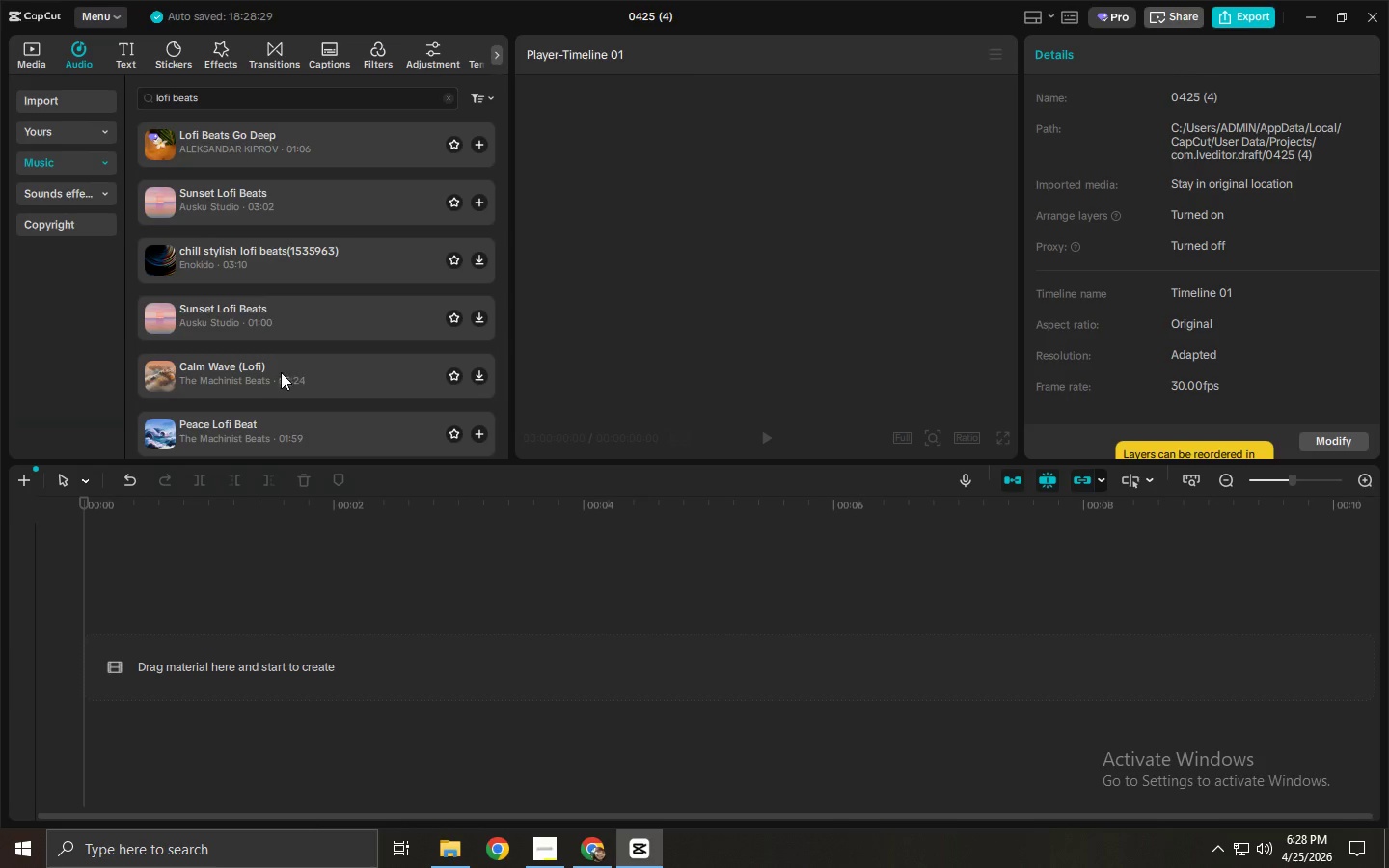 
scroll: coordinate [260, 353], scroll_direction: down, amount: 1.0
 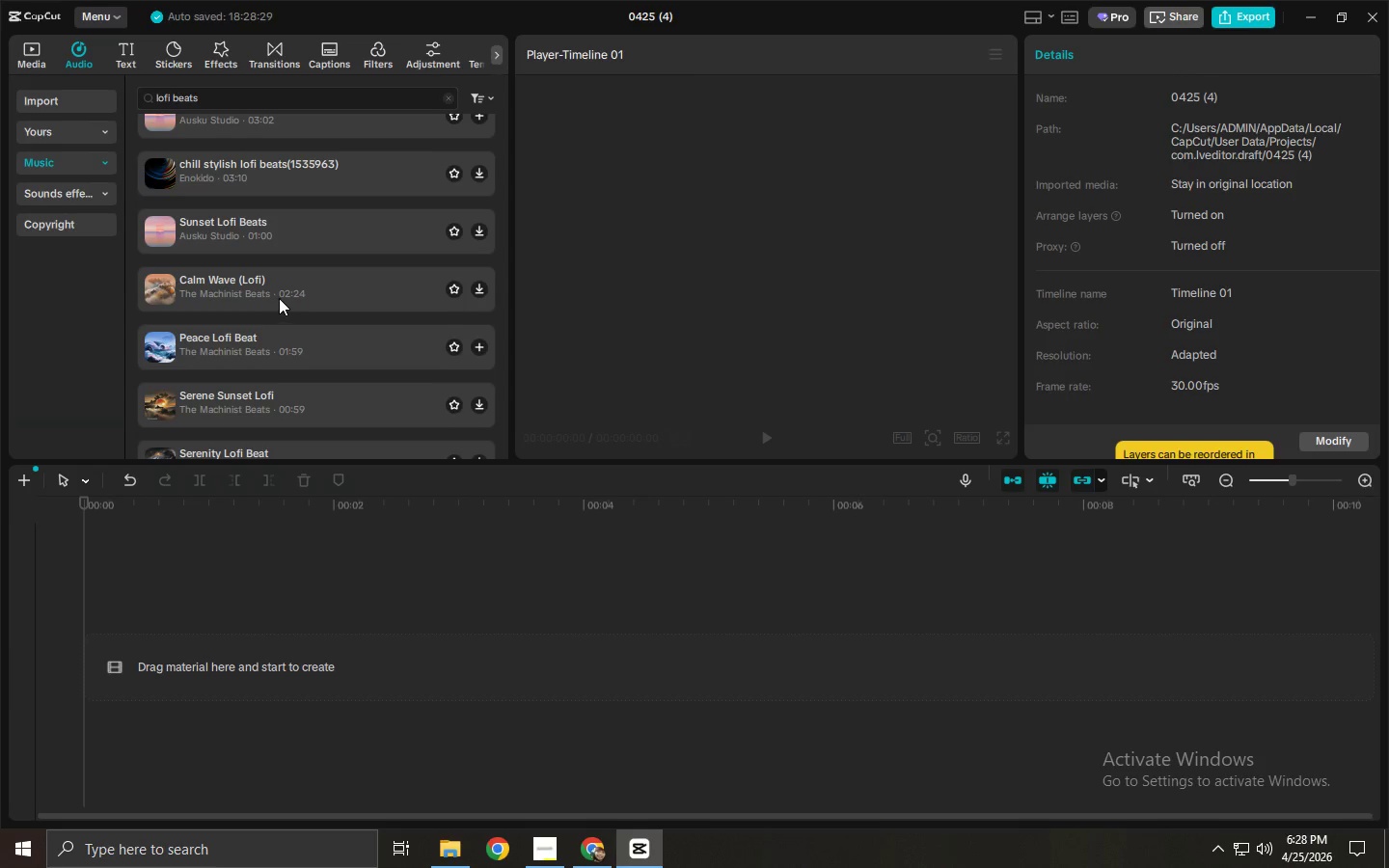 
left_click([285, 302])
 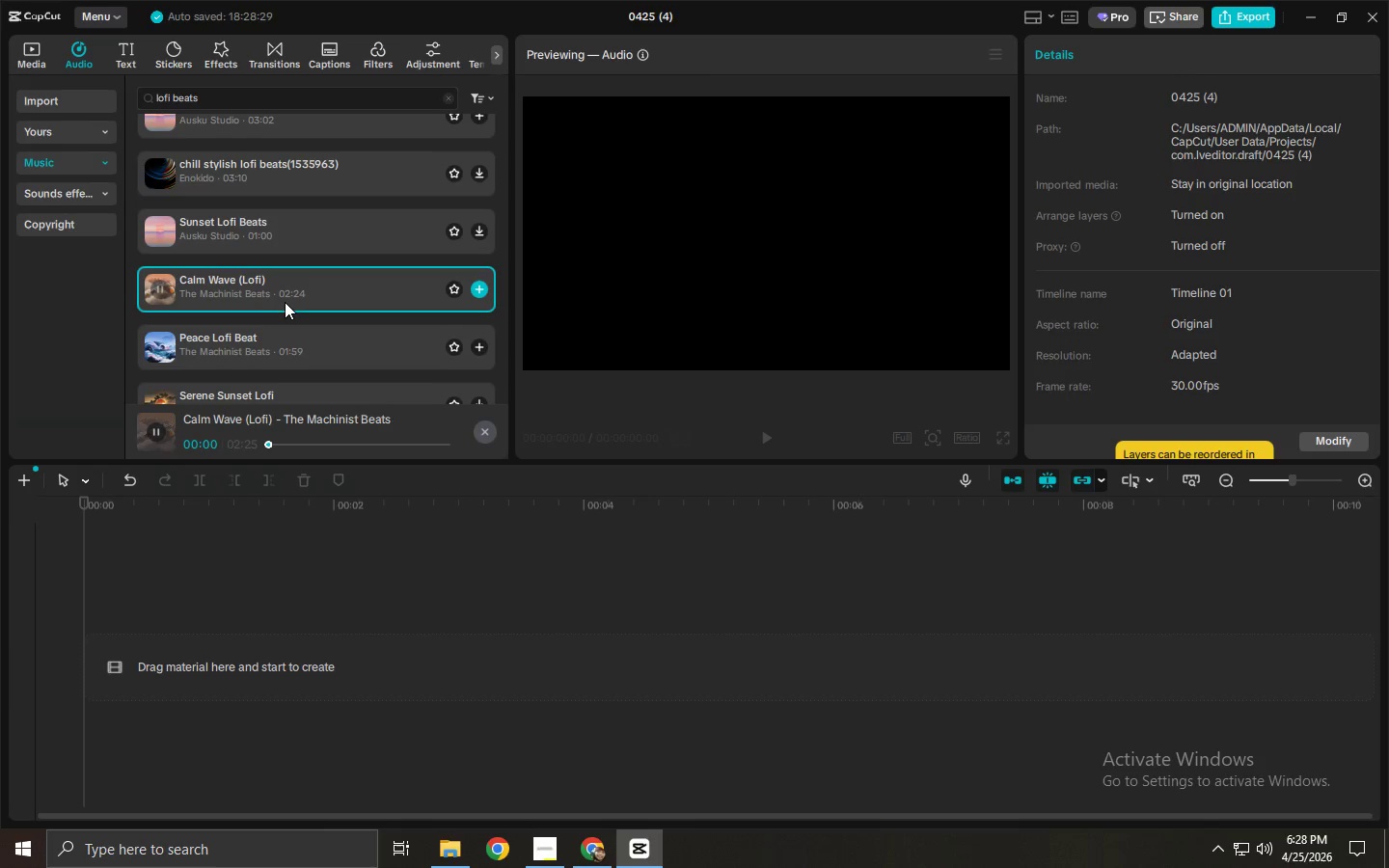 
scroll: coordinate [285, 301], scroll_direction: up, amount: 4.0
 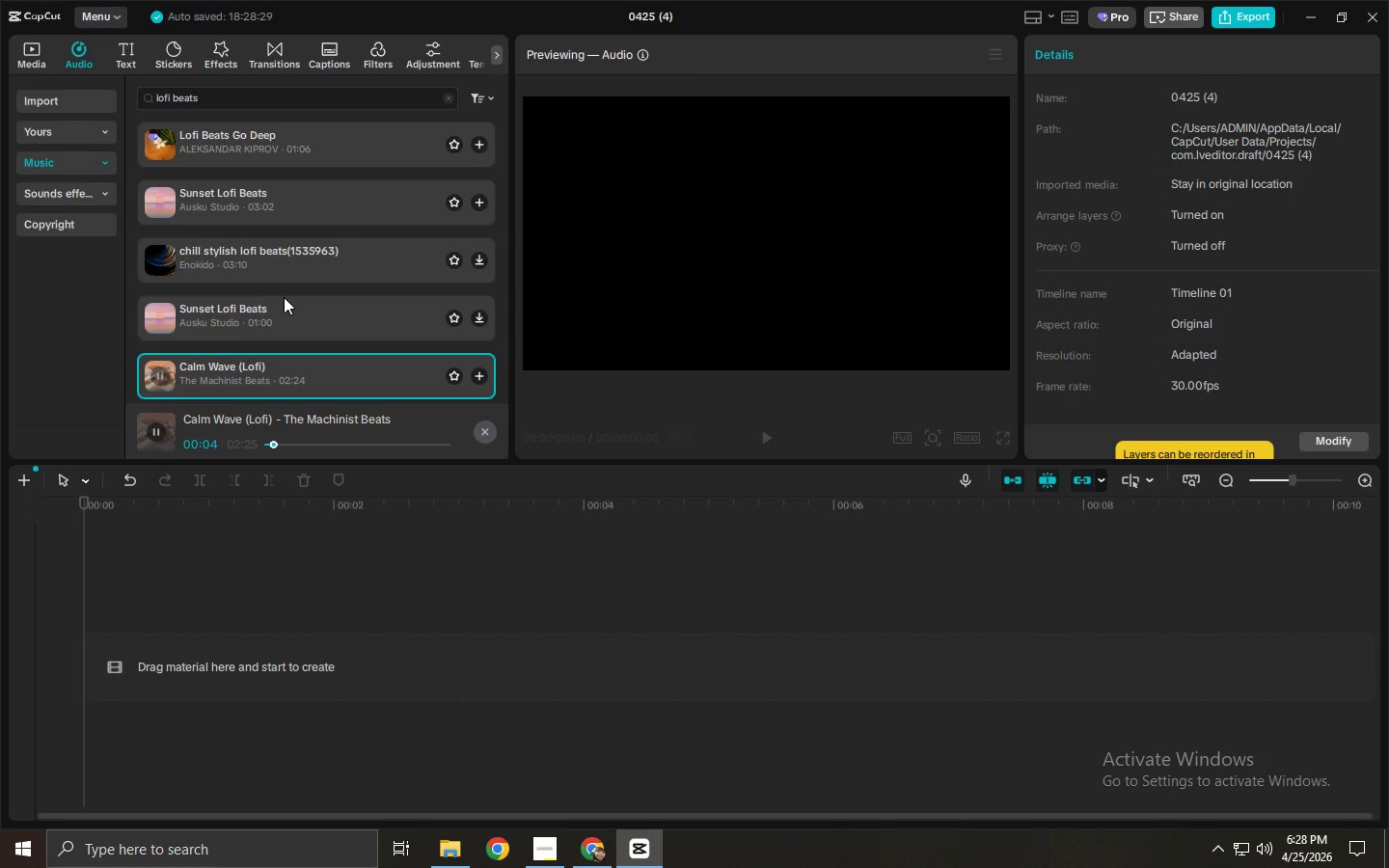 
wait(8.45)
 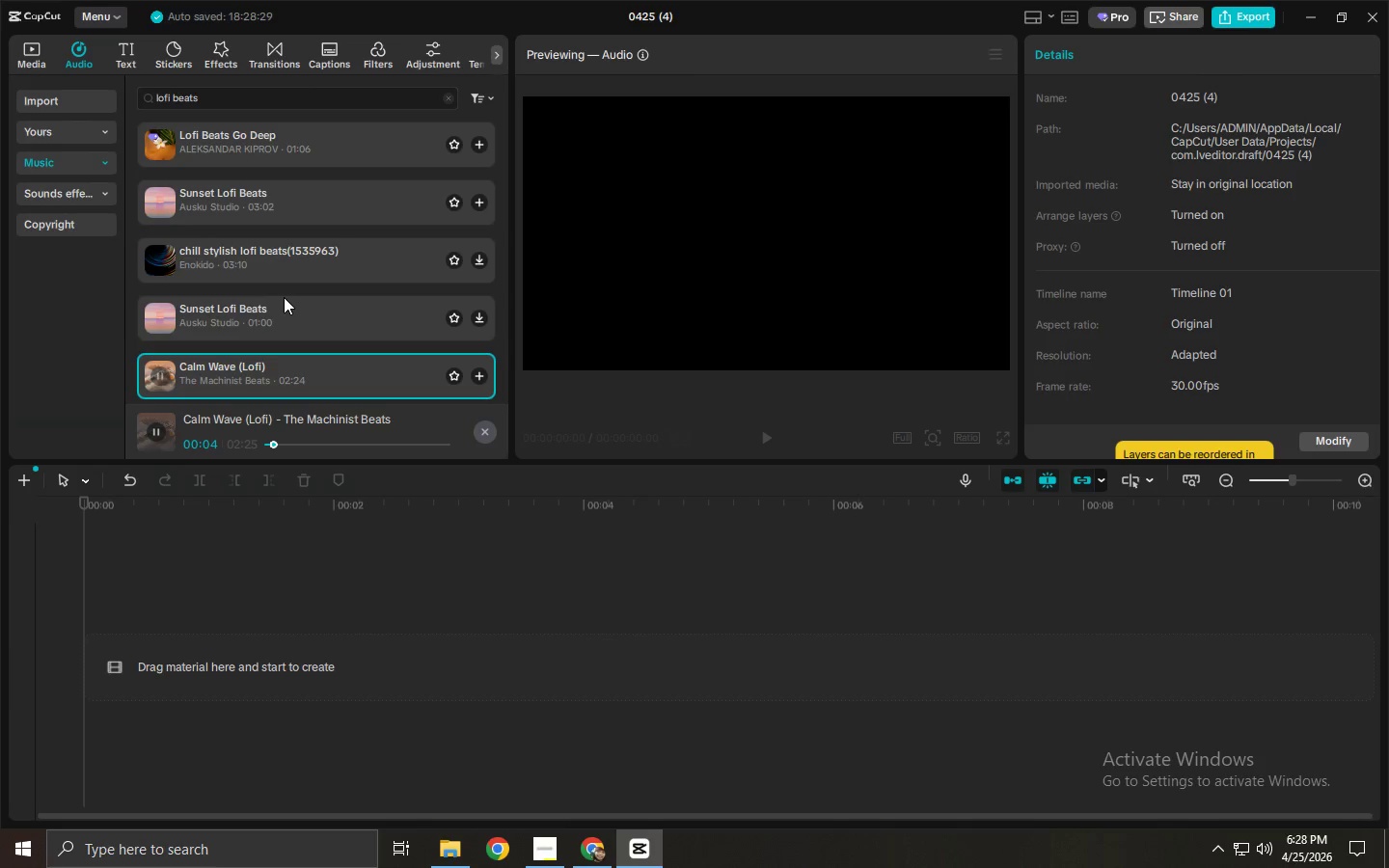 
left_click_drag(start_coordinate=[262, 375], to_coordinate=[172, 637])
 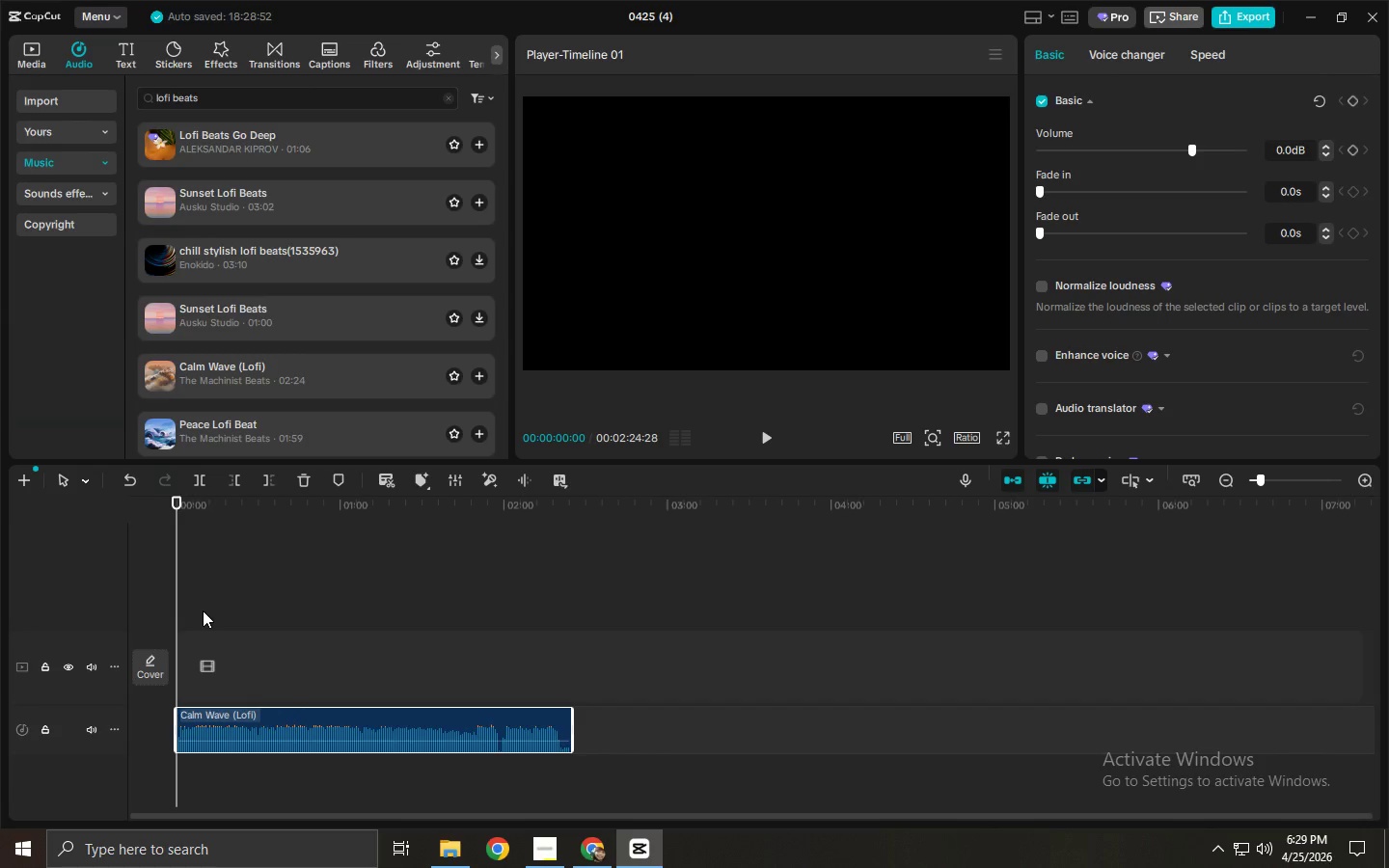 
wait(18.73)
 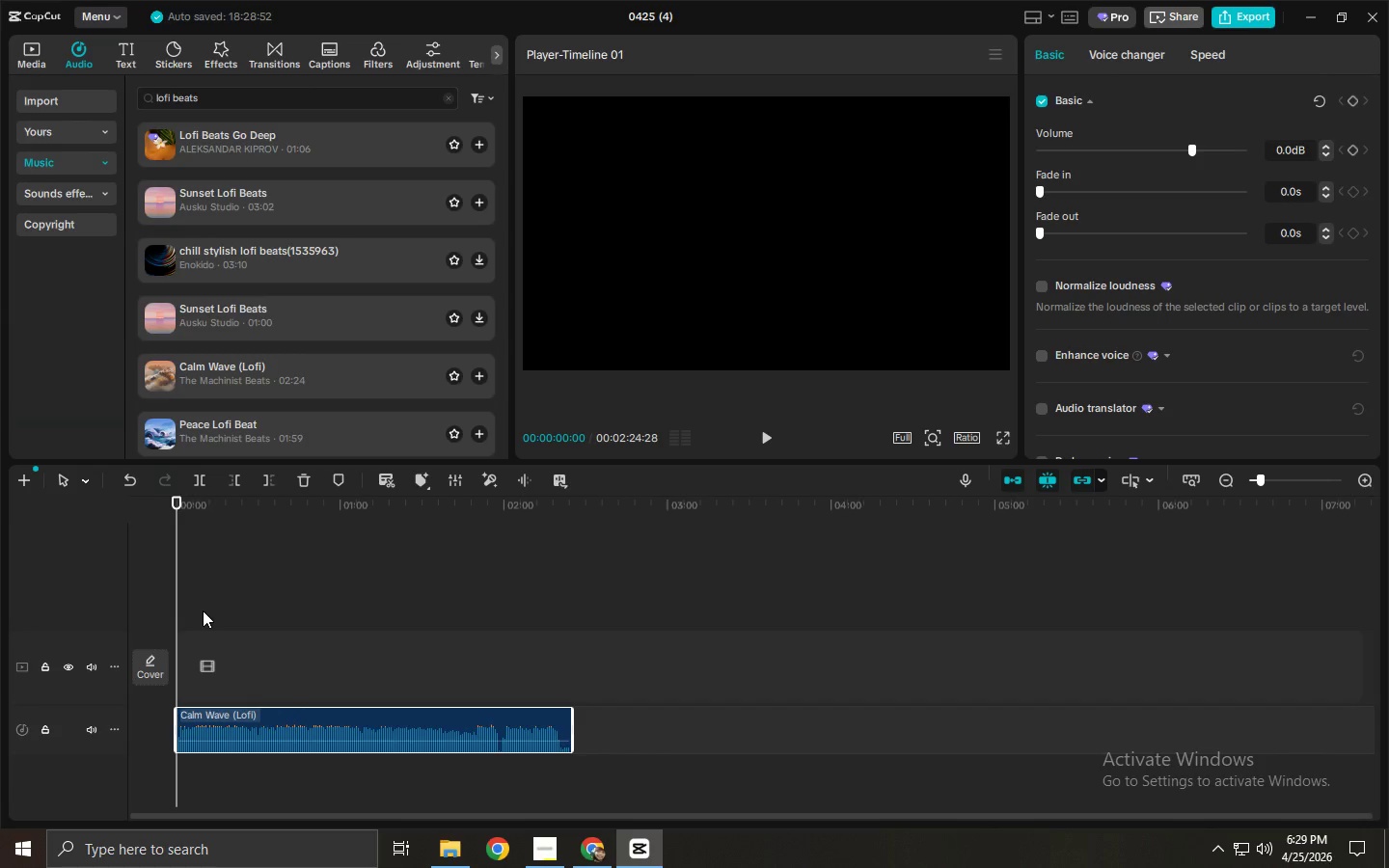 
scroll: coordinate [325, 583], scroll_direction: down, amount: 5.0
 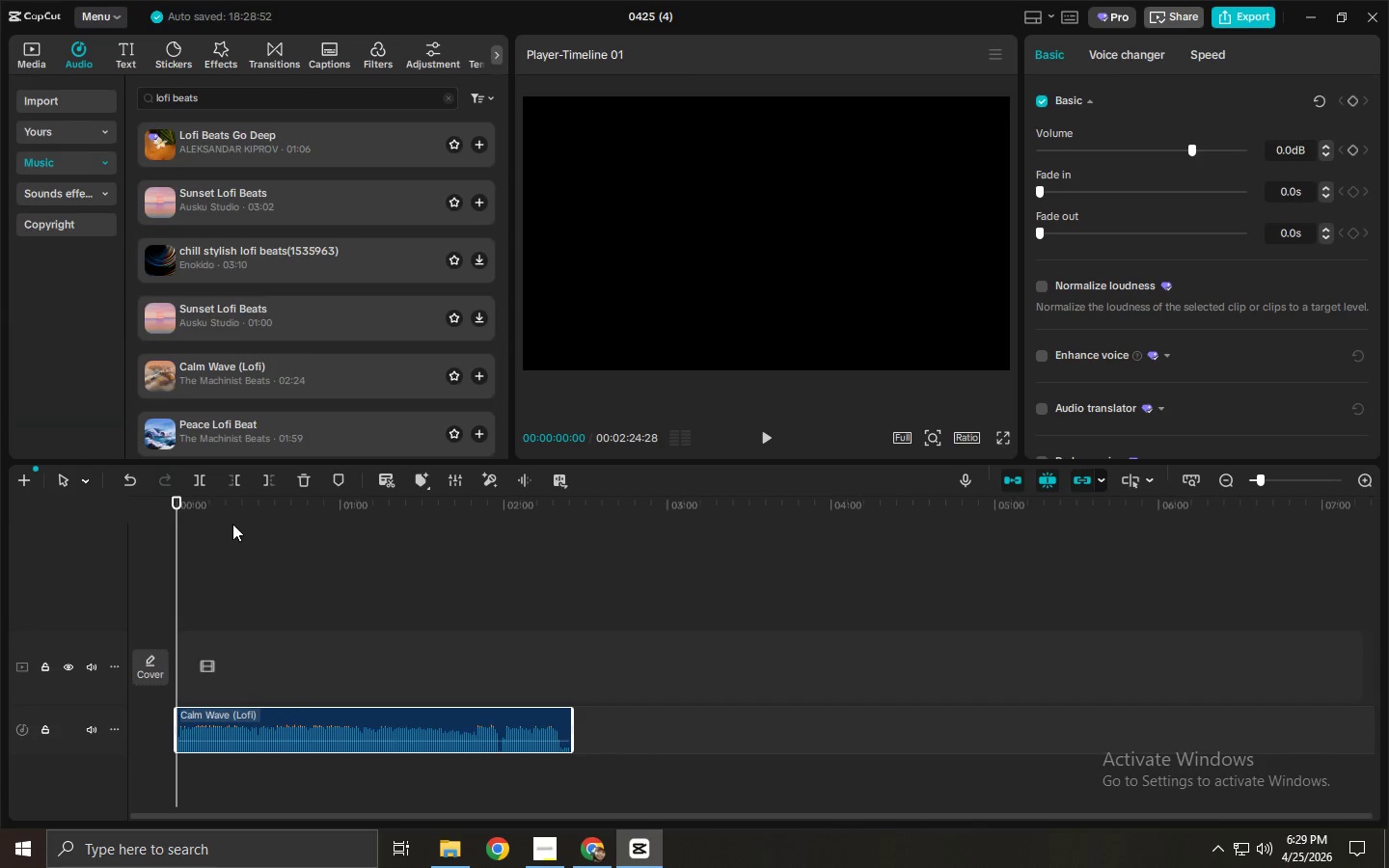 
left_click_drag(start_coordinate=[232, 524], to_coordinate=[269, 522])
 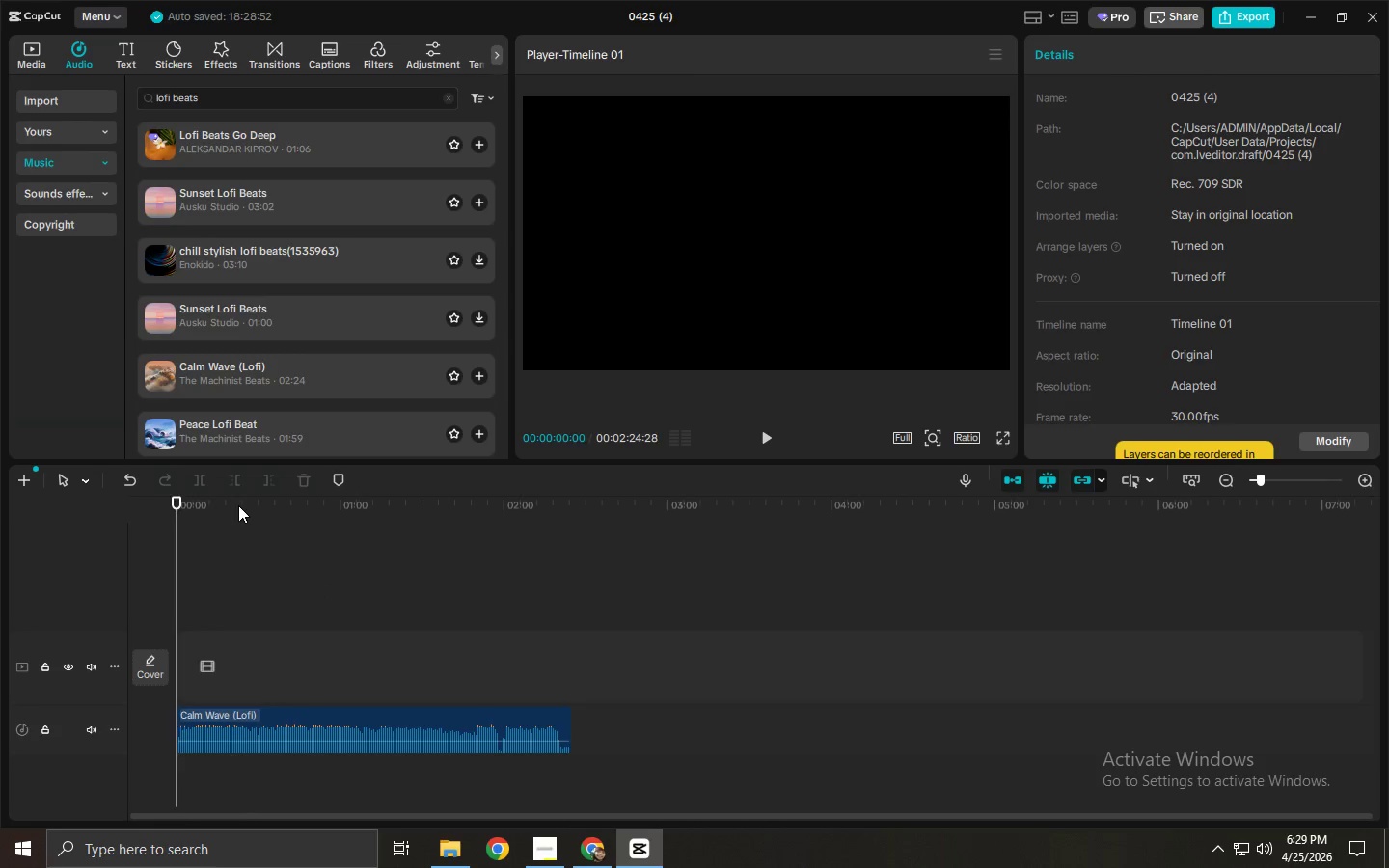 
left_click_drag(start_coordinate=[238, 505], to_coordinate=[395, 523])
 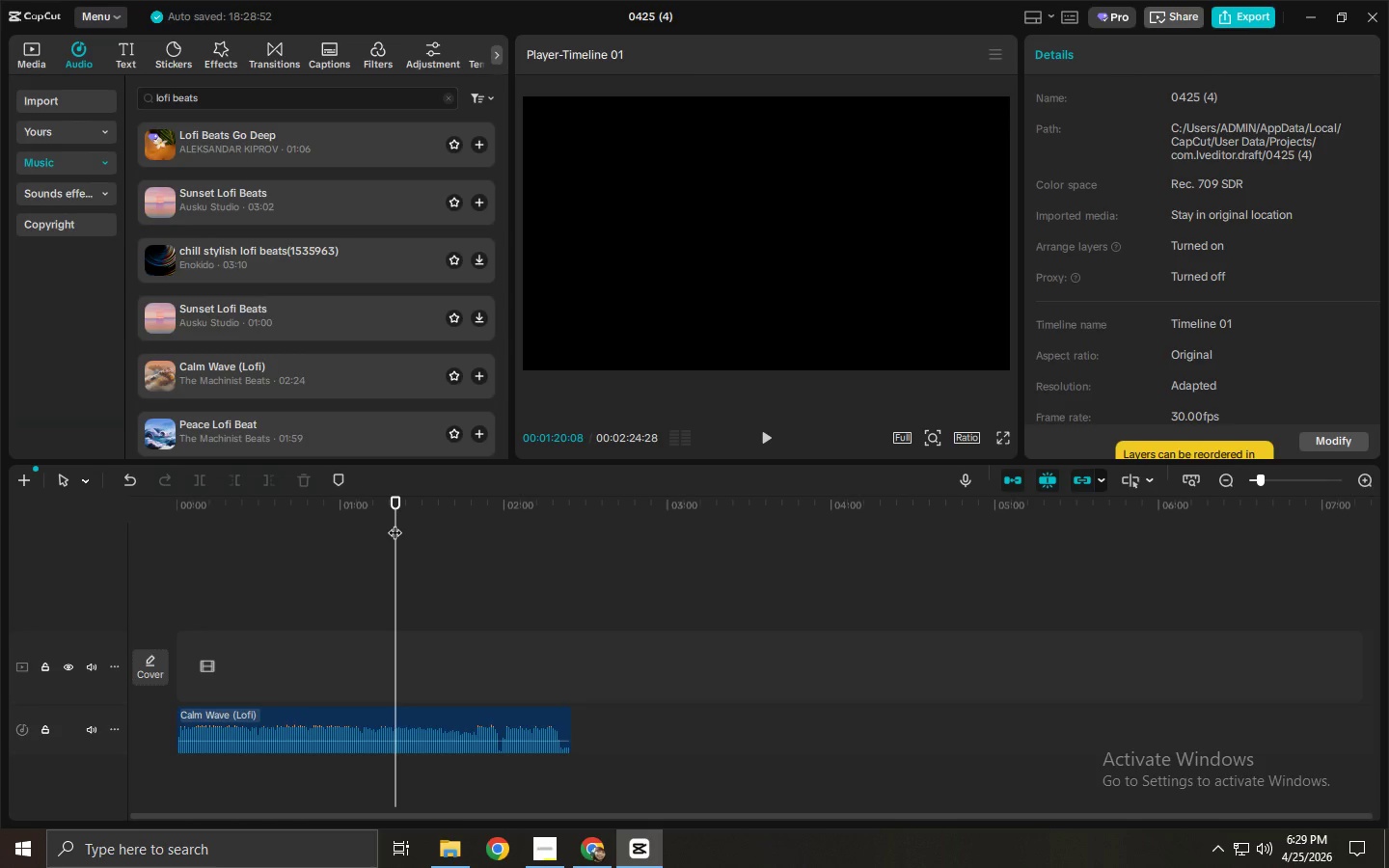 
key(ArrowLeft)
 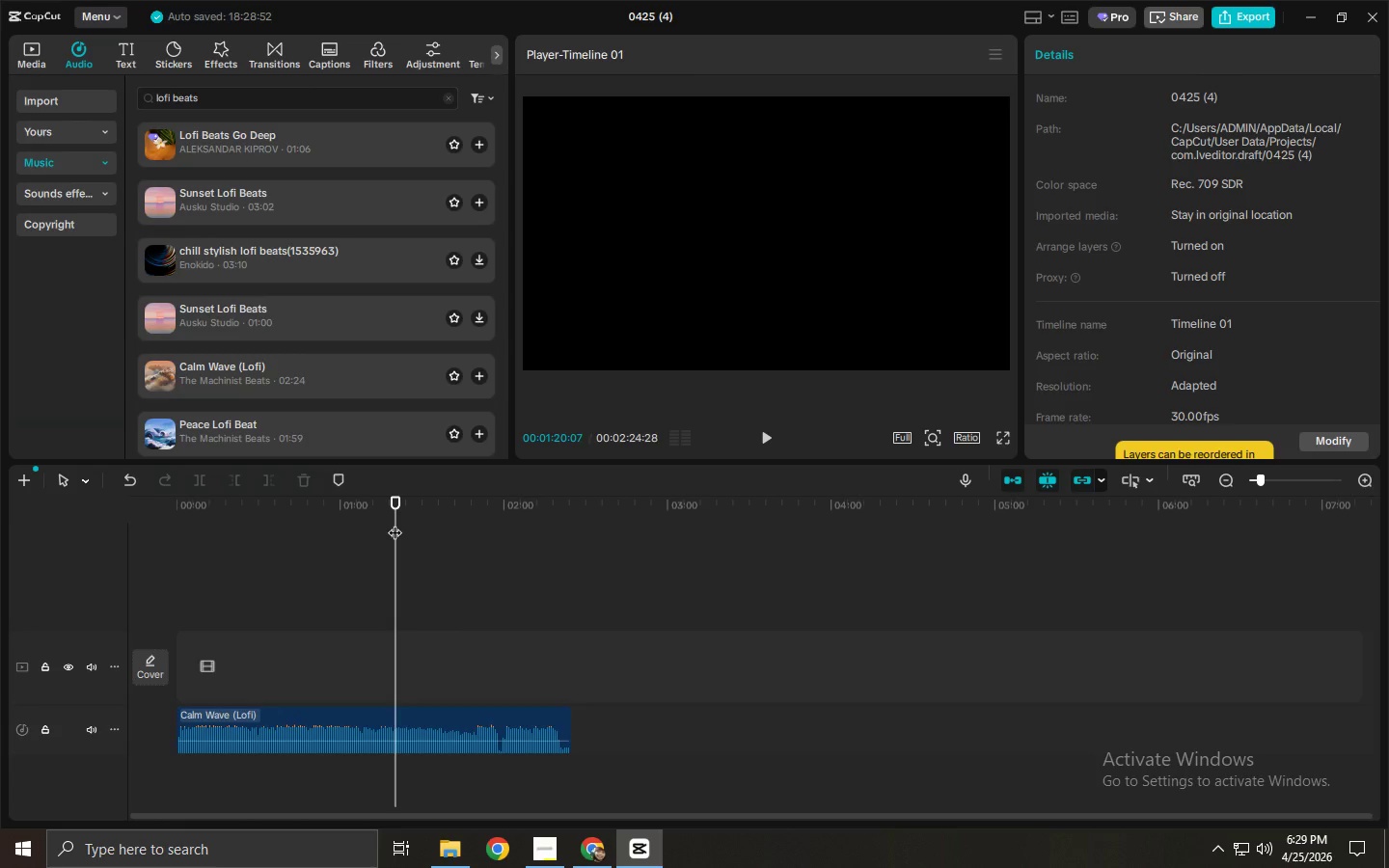 
key(ArrowLeft)
 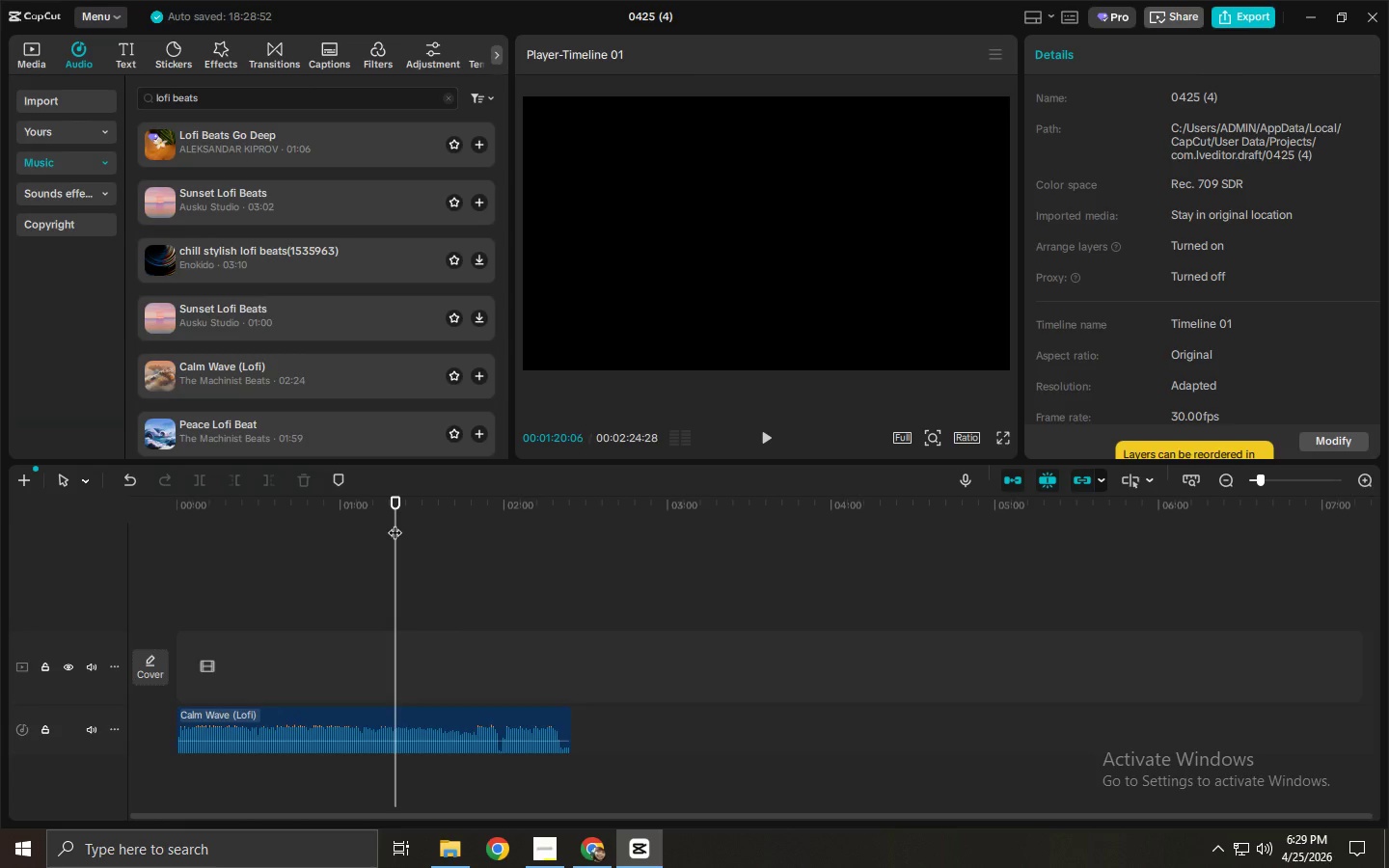 
key(ArrowLeft)
 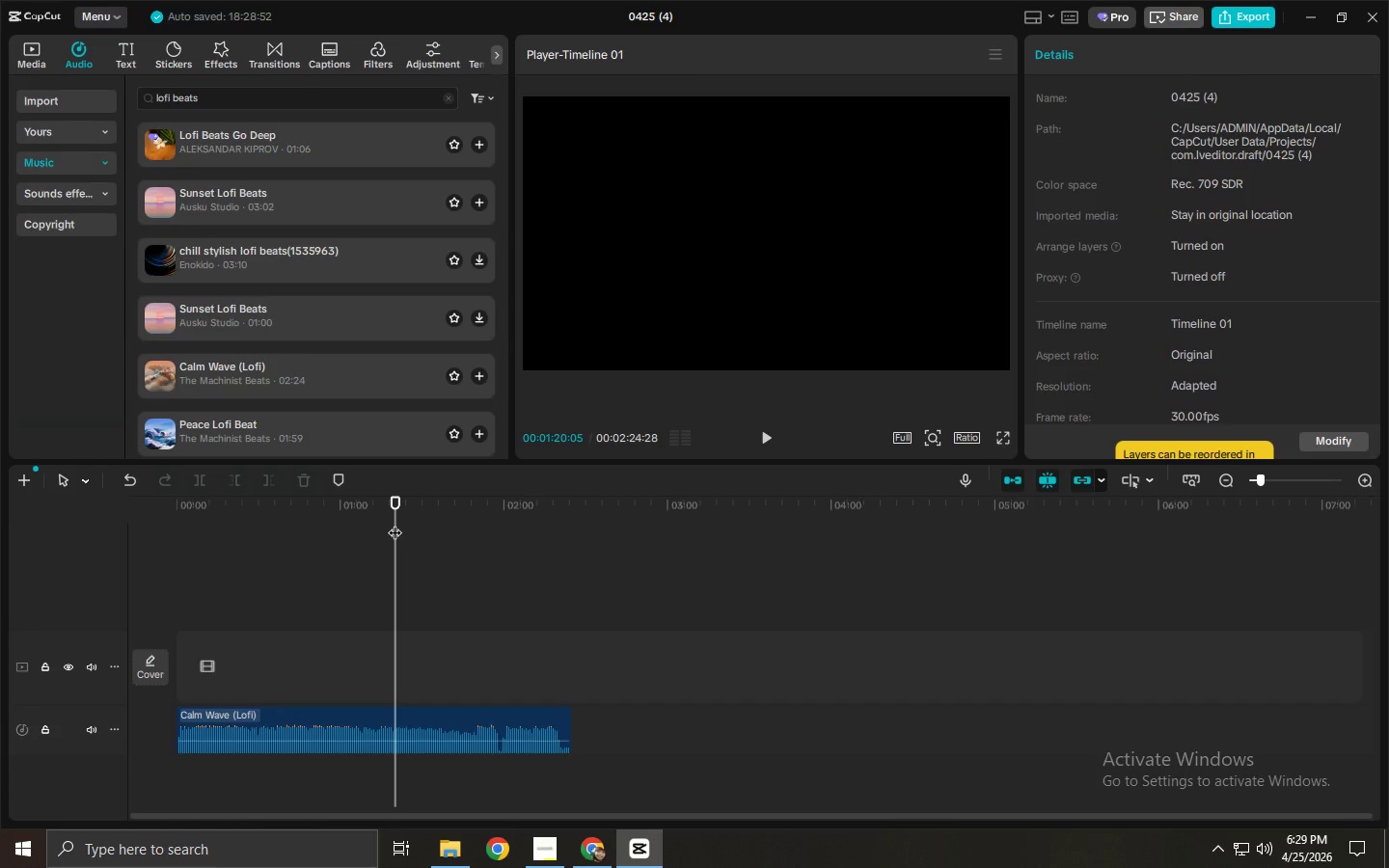 
key(ArrowLeft)
 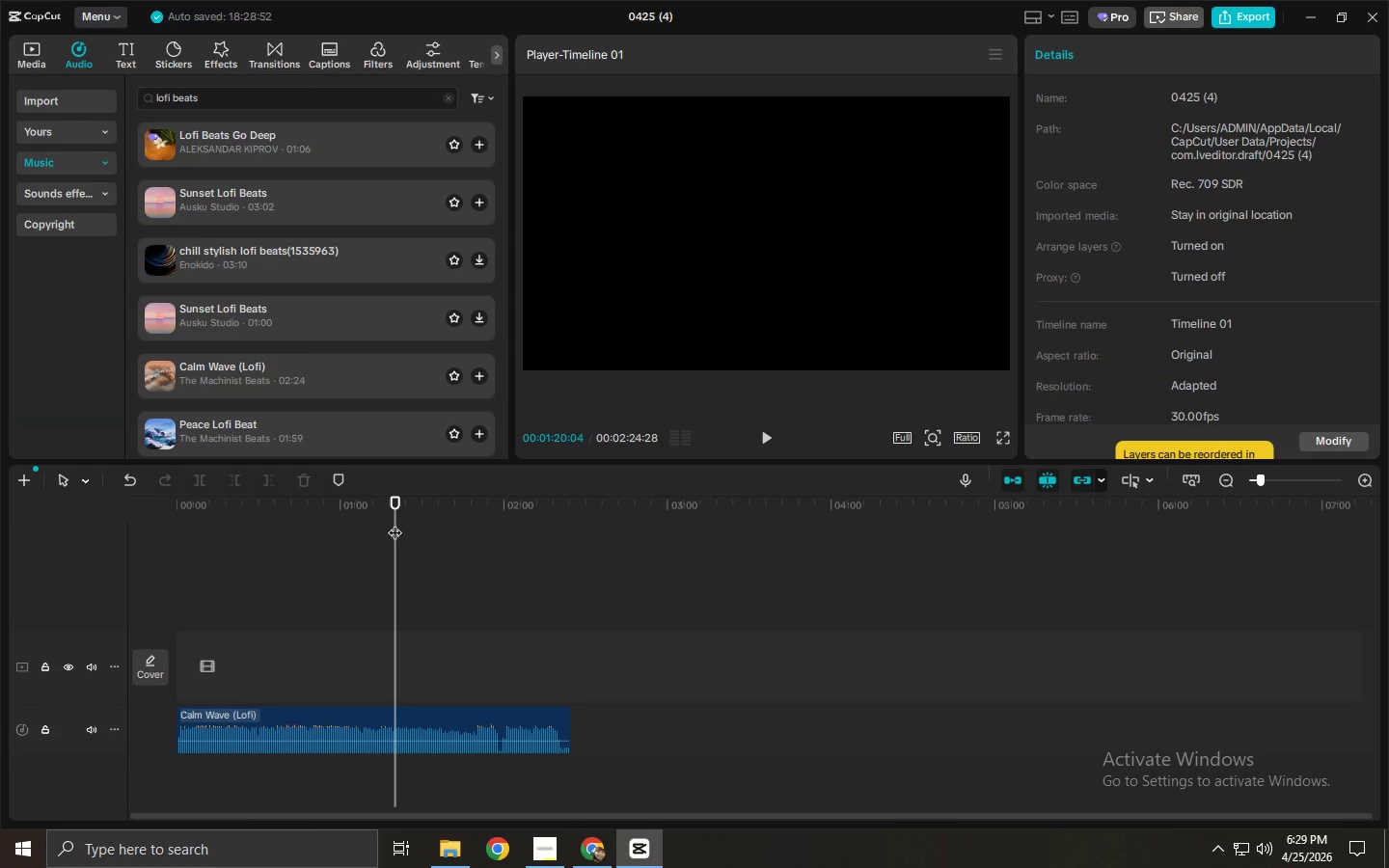 
key(ArrowLeft)
 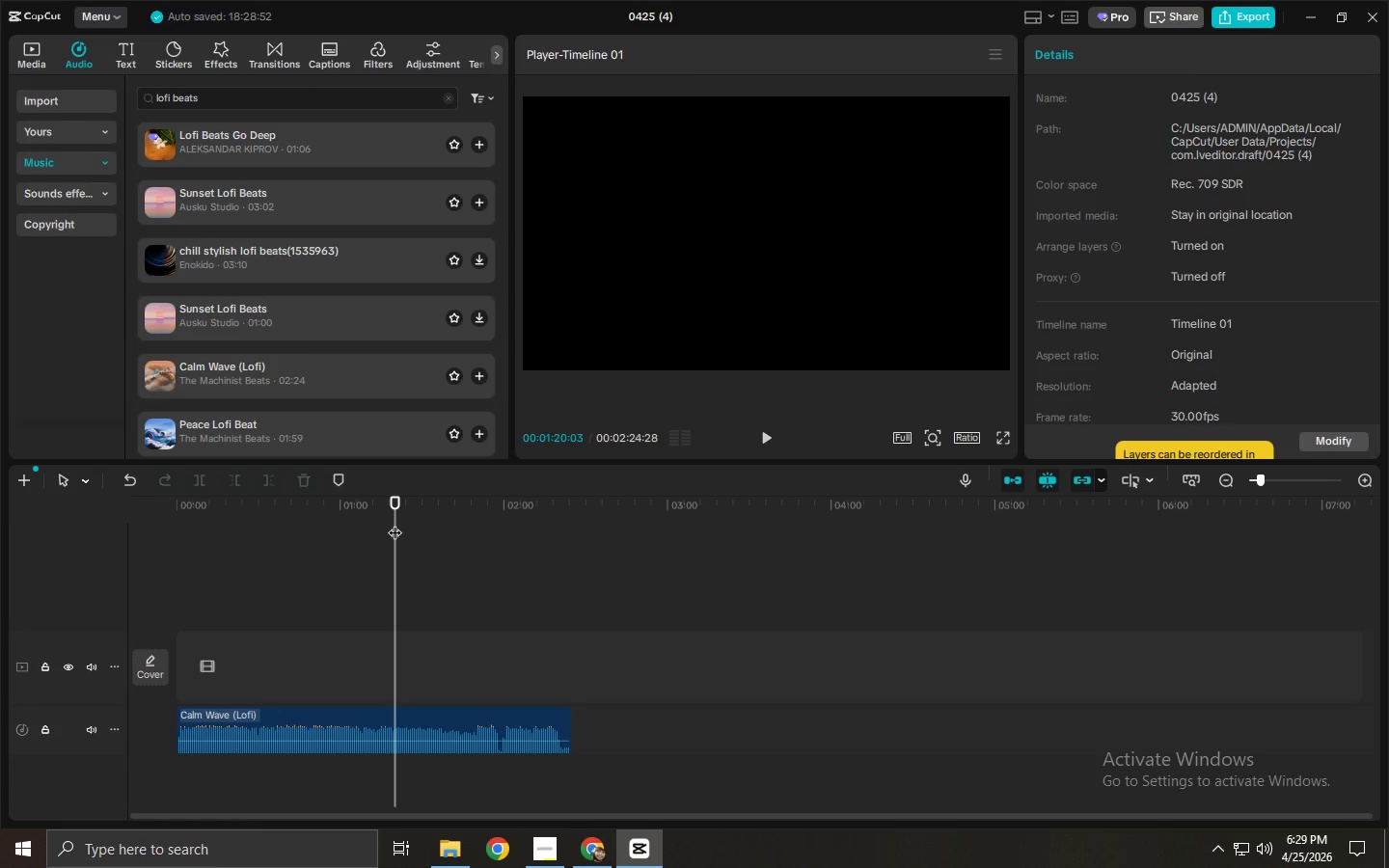 
key(ArrowLeft)
 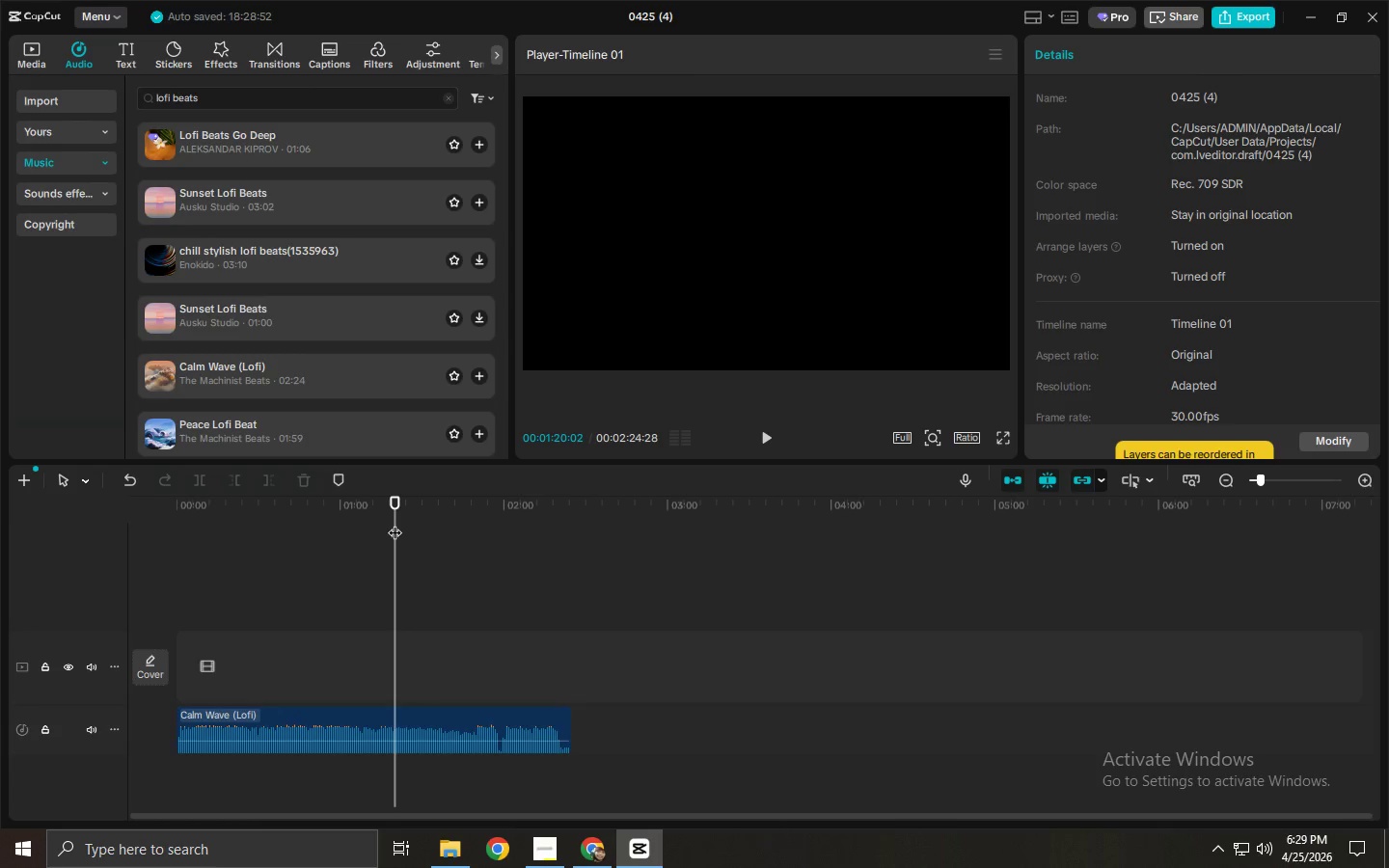 
key(ArrowLeft)
 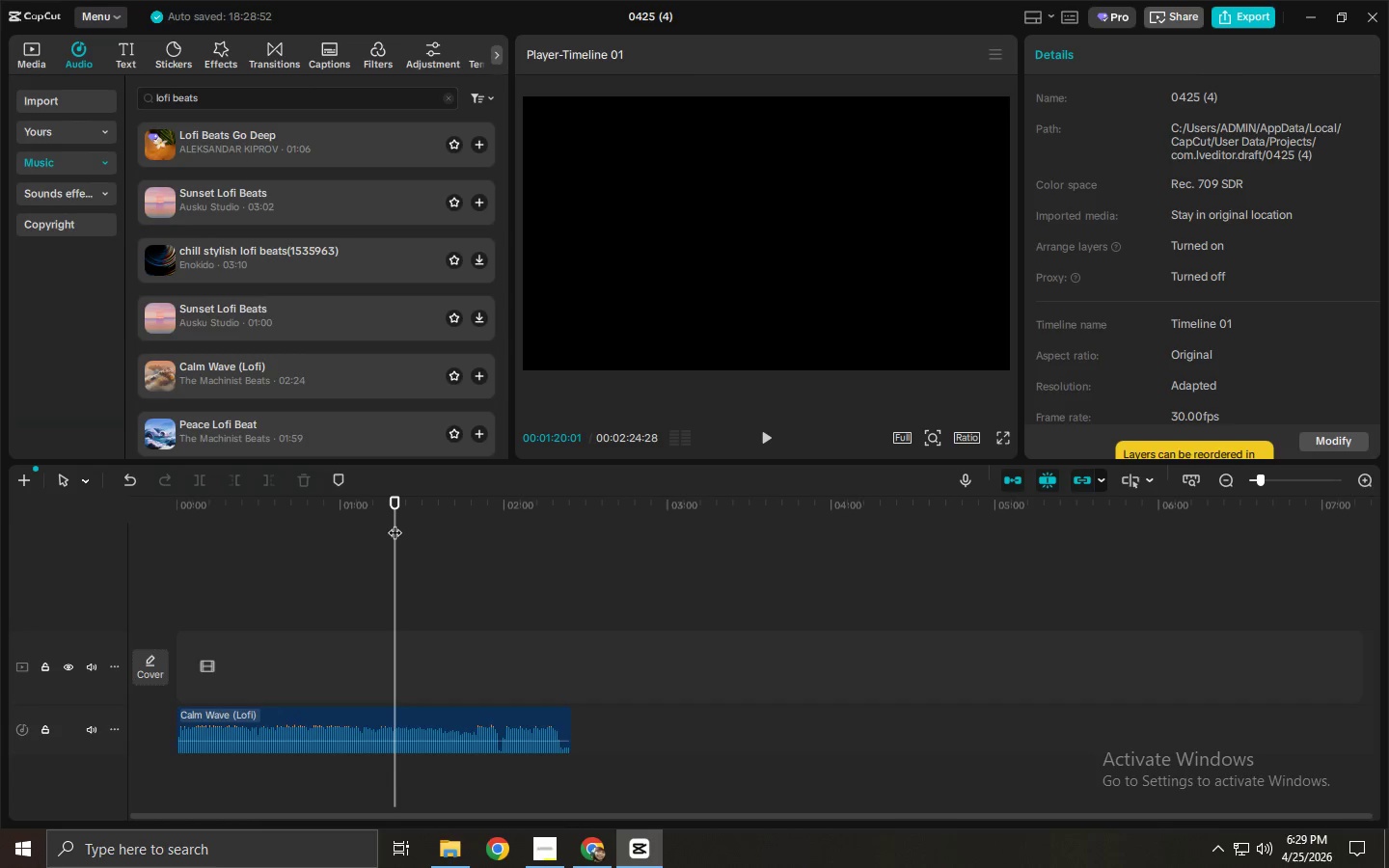 
key(ArrowLeft)
 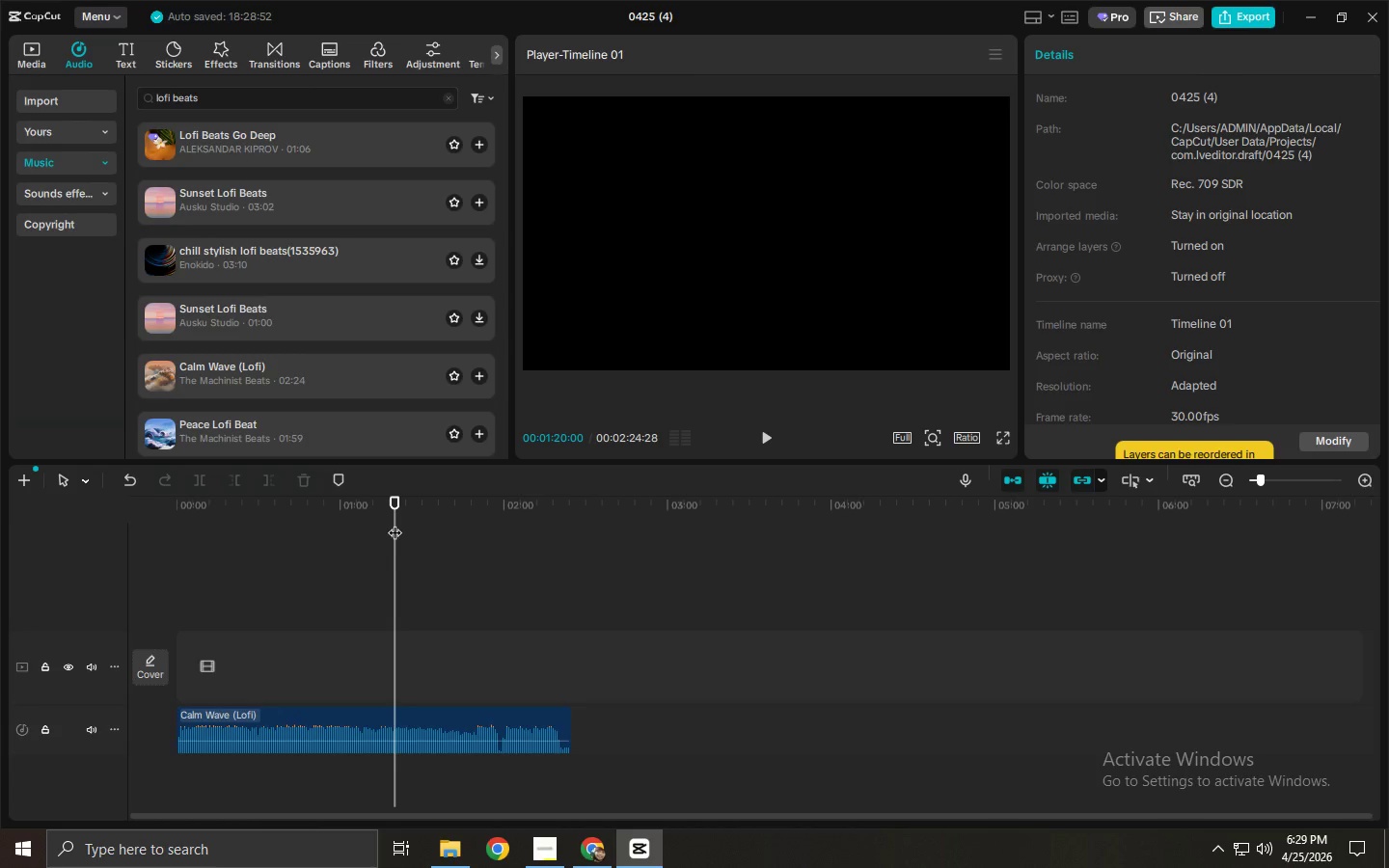 
key(Control+ControlLeft)
 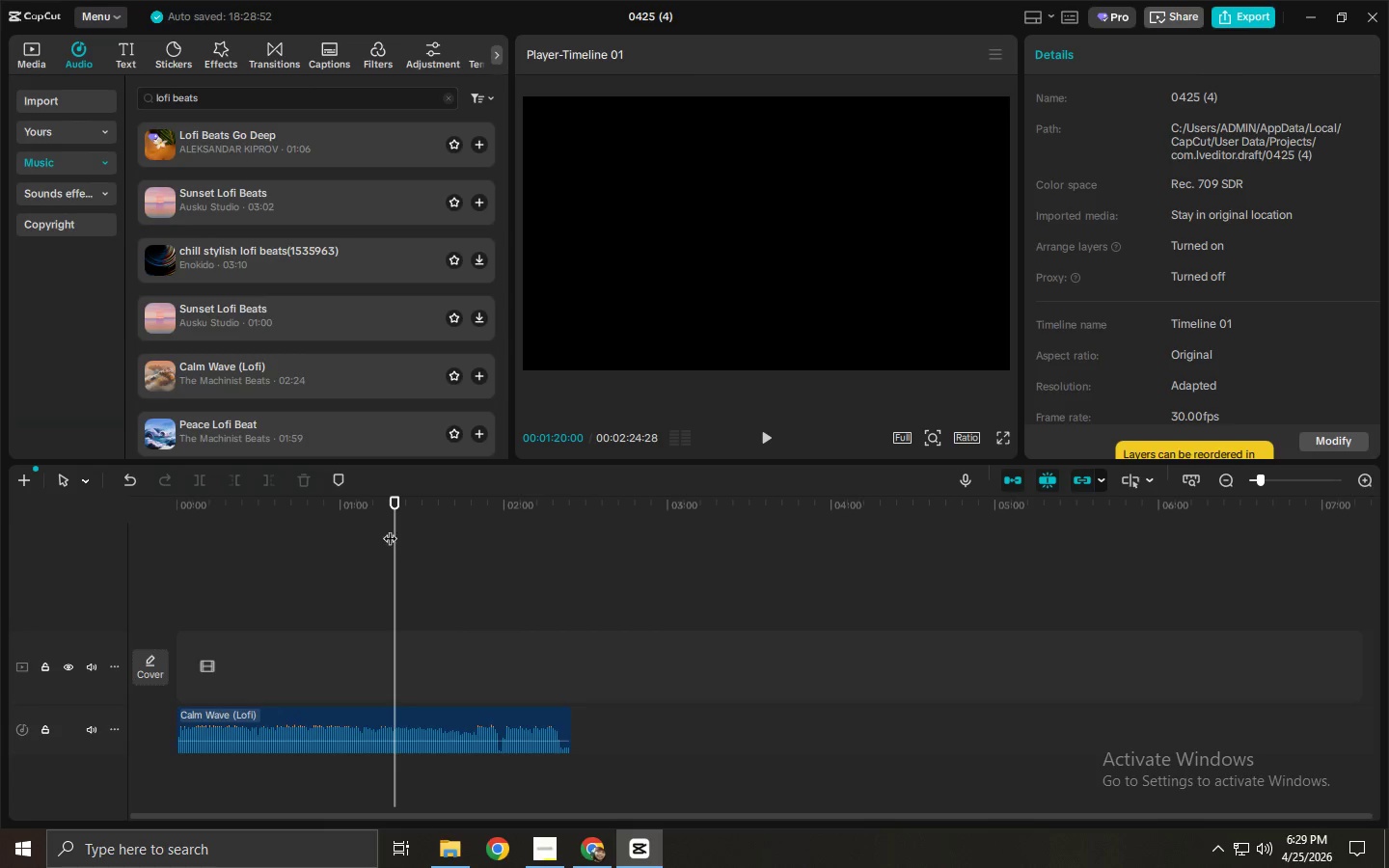 
left_click_drag(start_coordinate=[419, 511], to_coordinate=[504, 514])
 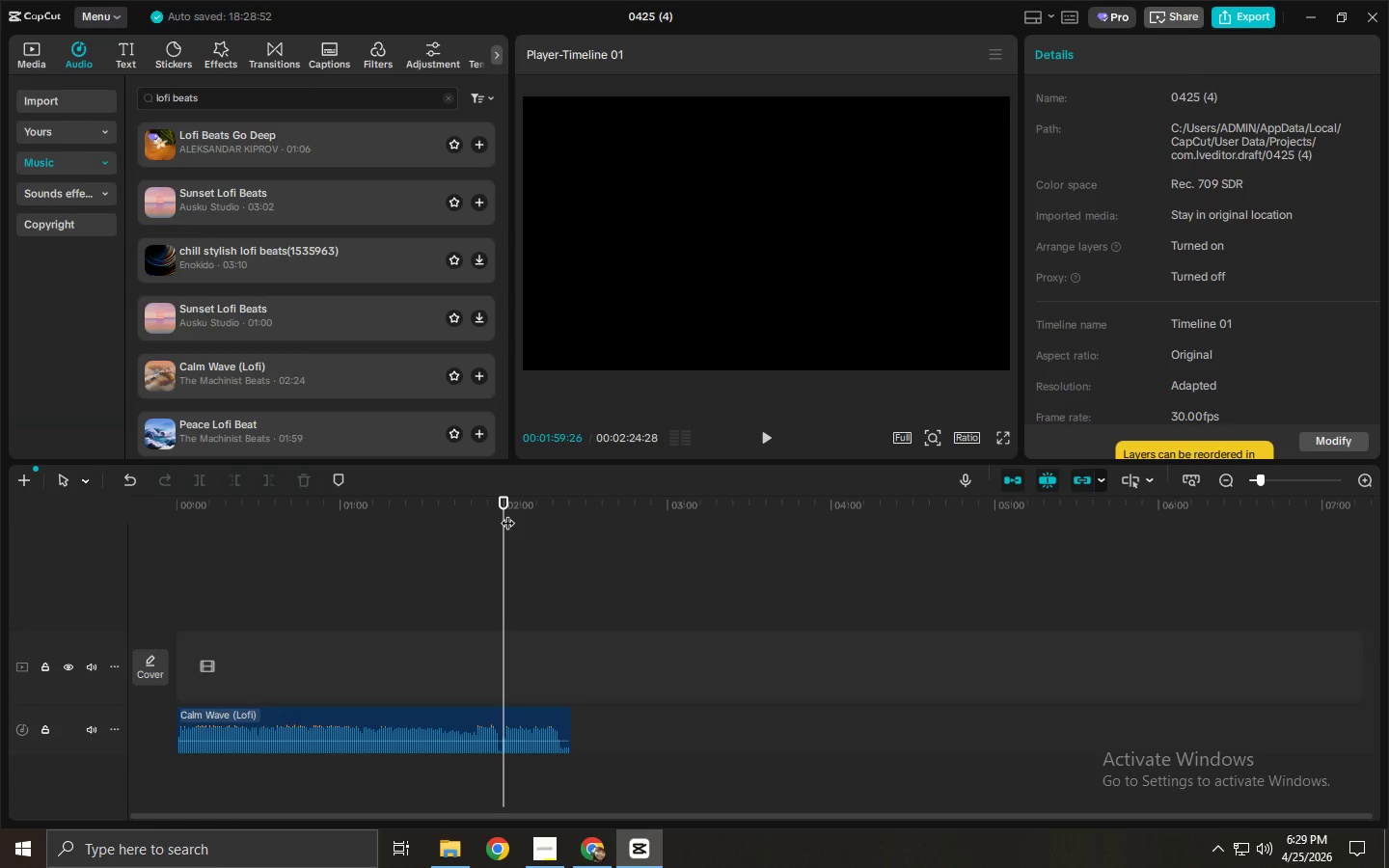 
key(ArrowRight)
 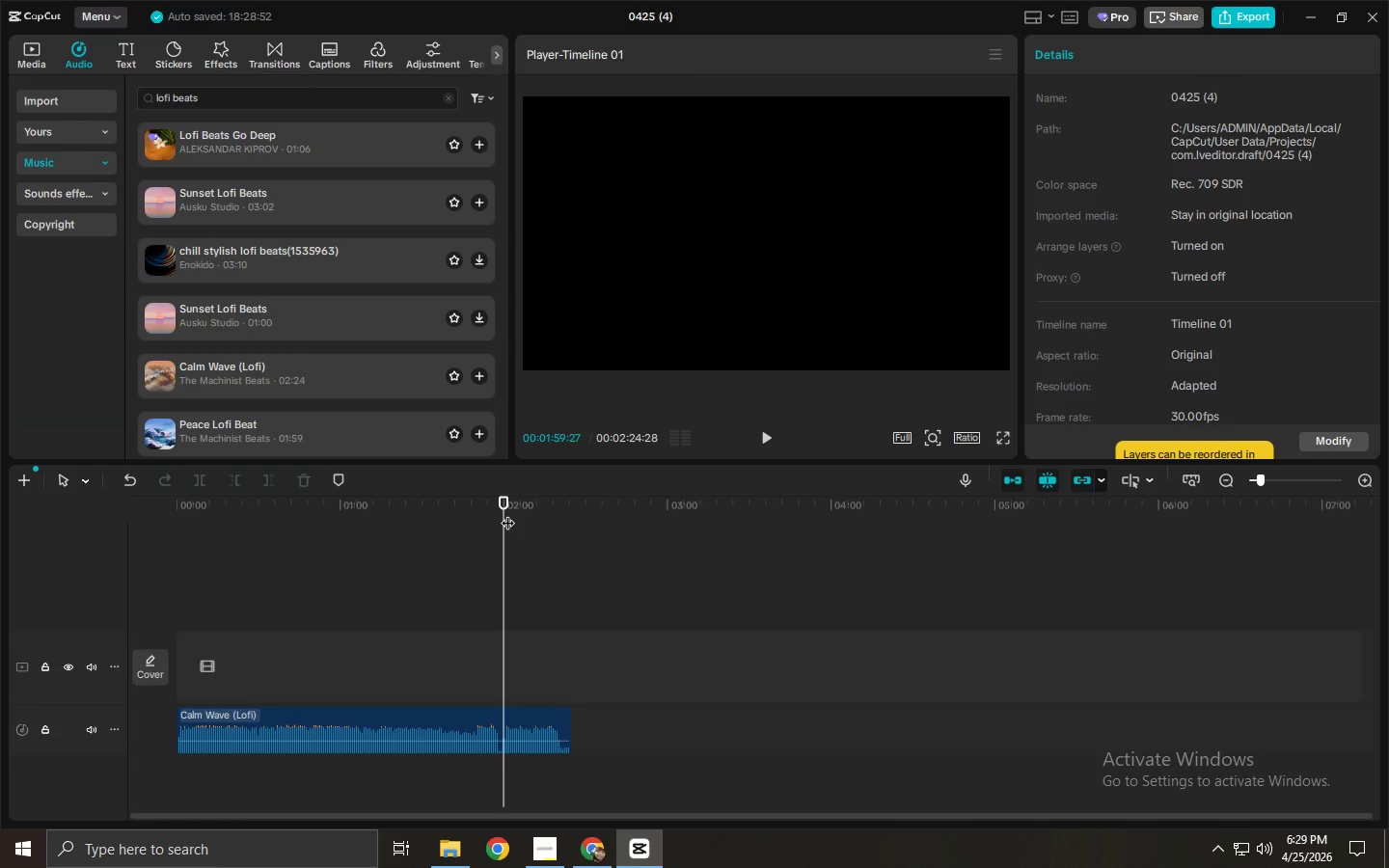 
key(ArrowRight)
 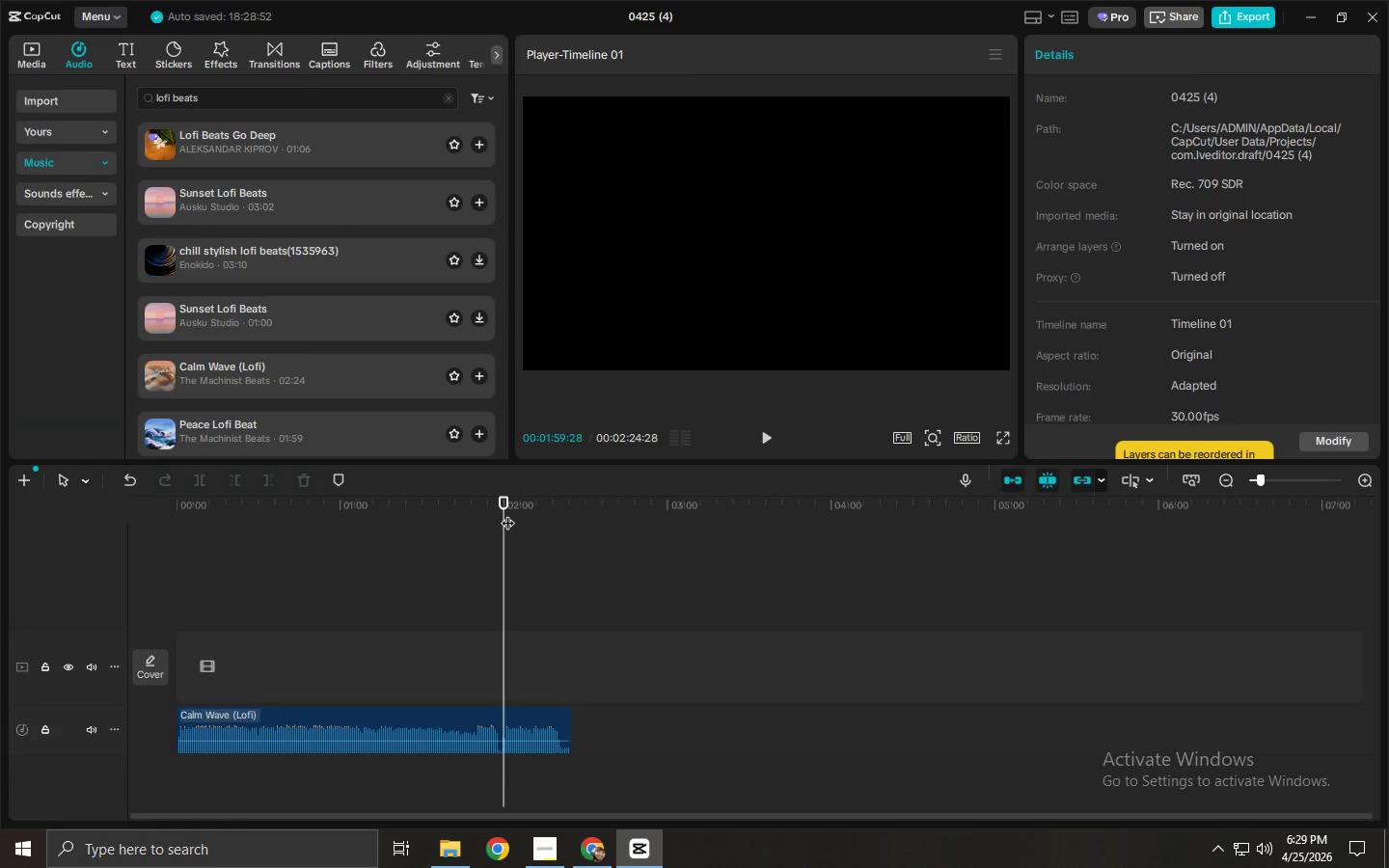 
key(ArrowRight)
 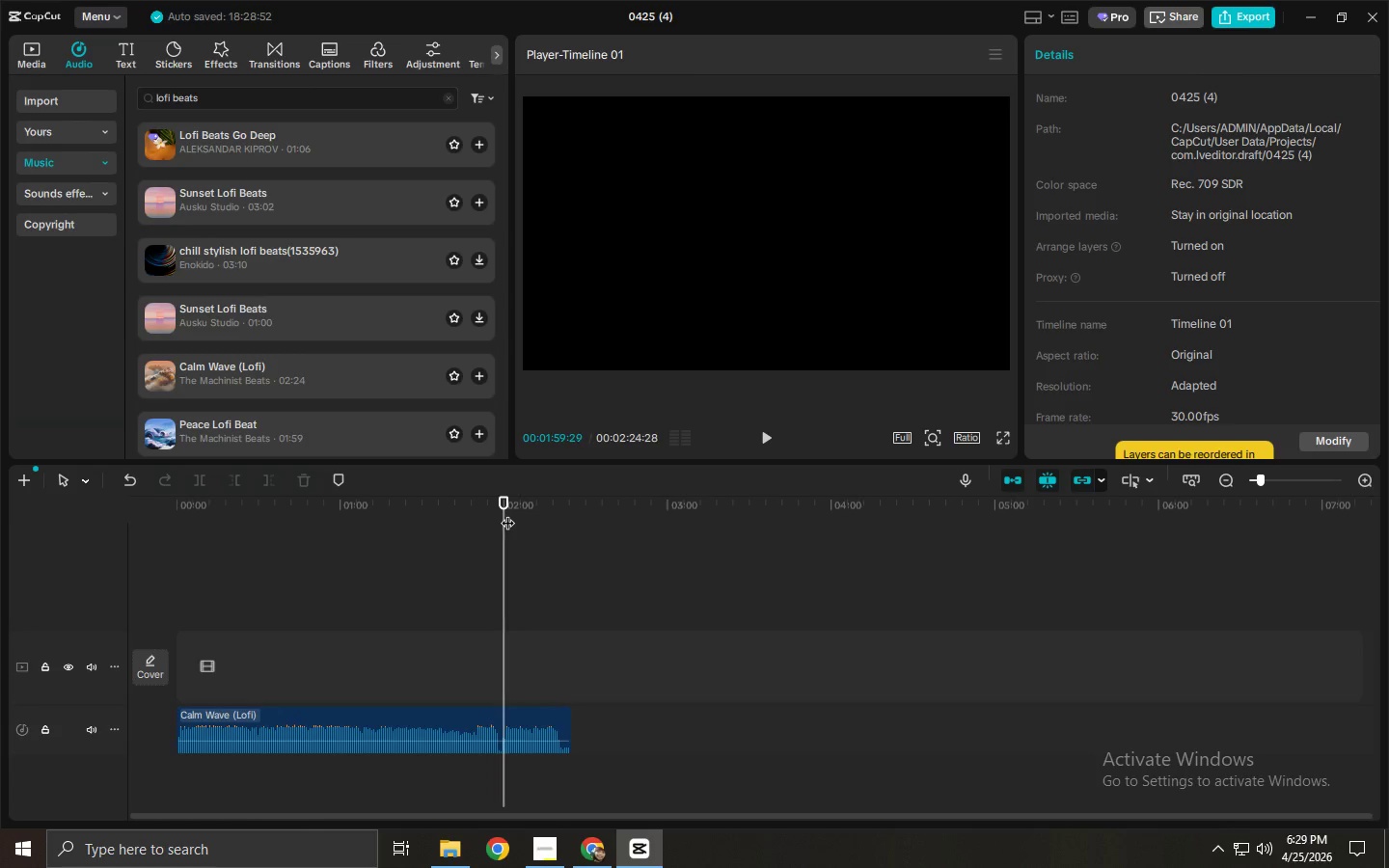 
key(ArrowRight)
 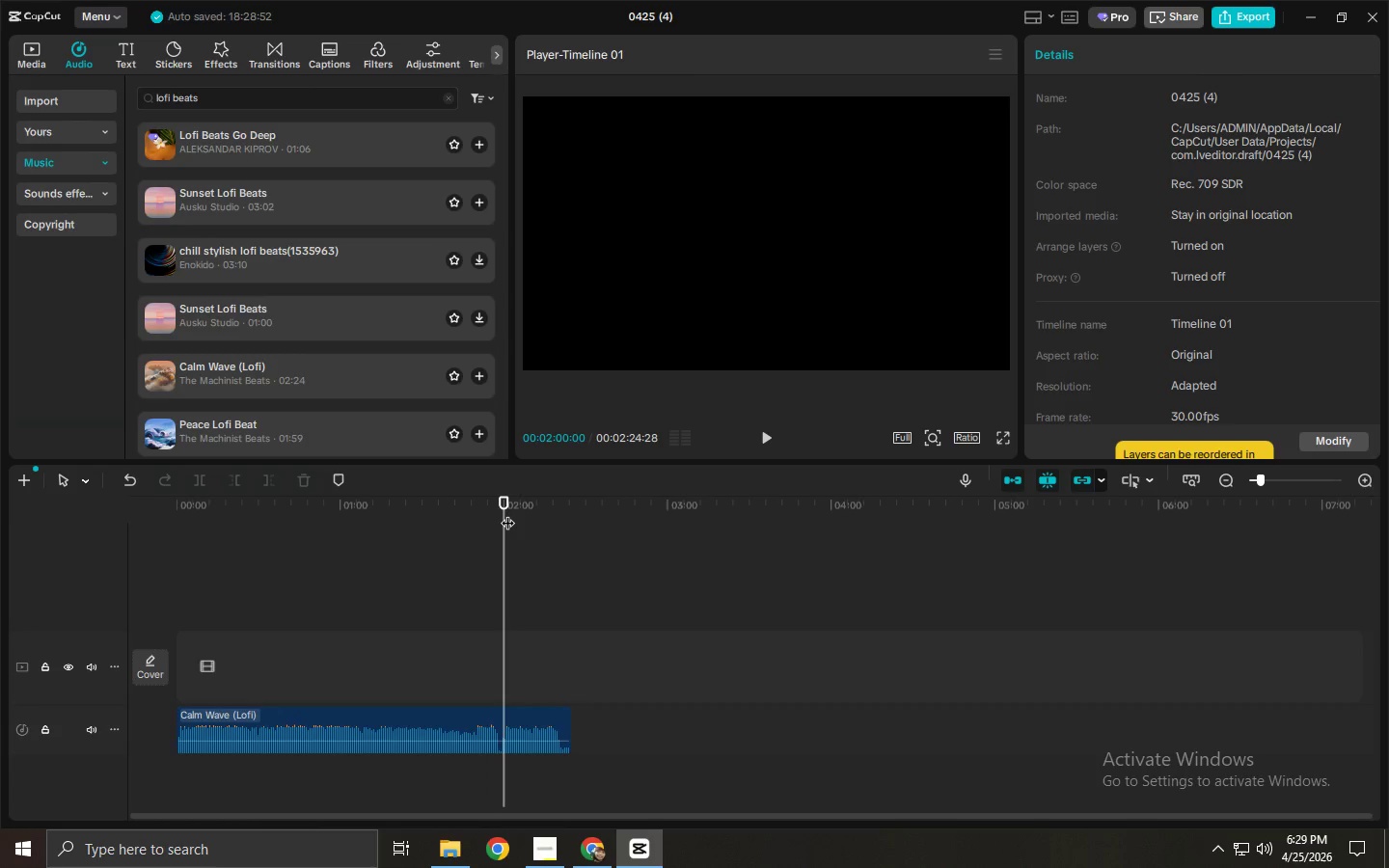 
key(Control+ControlLeft)
 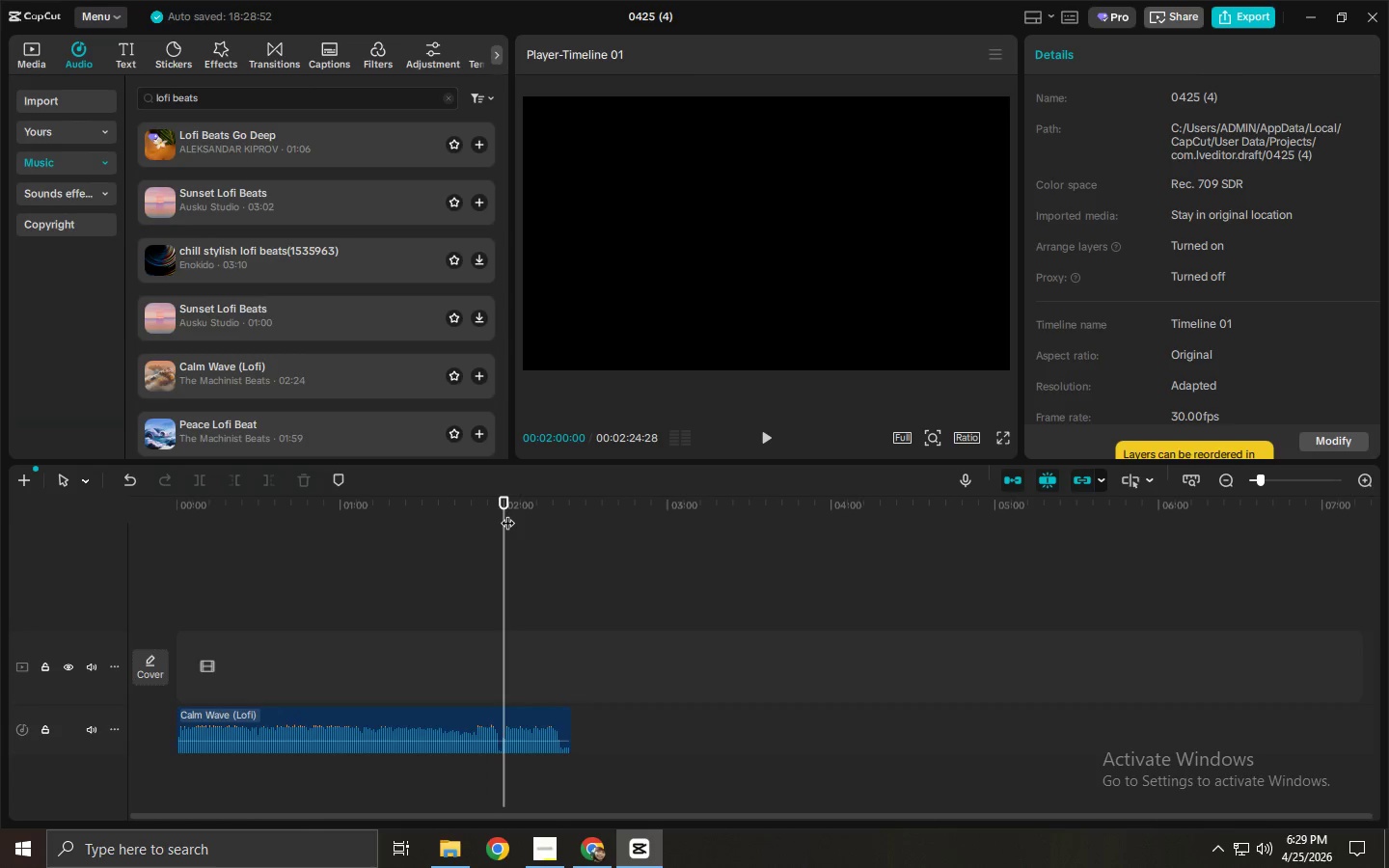 
key(Control+B)
 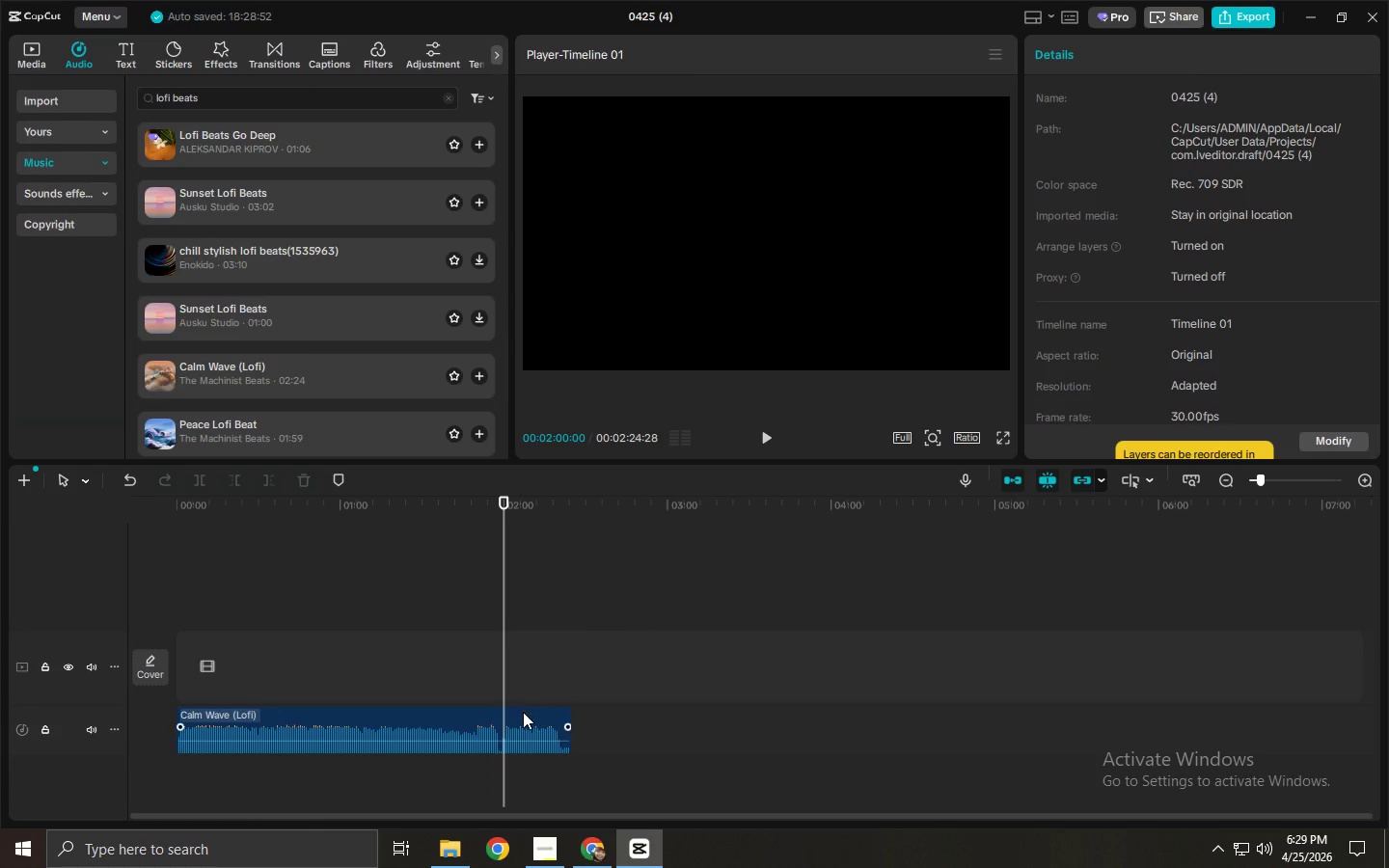 
left_click([523, 712])
 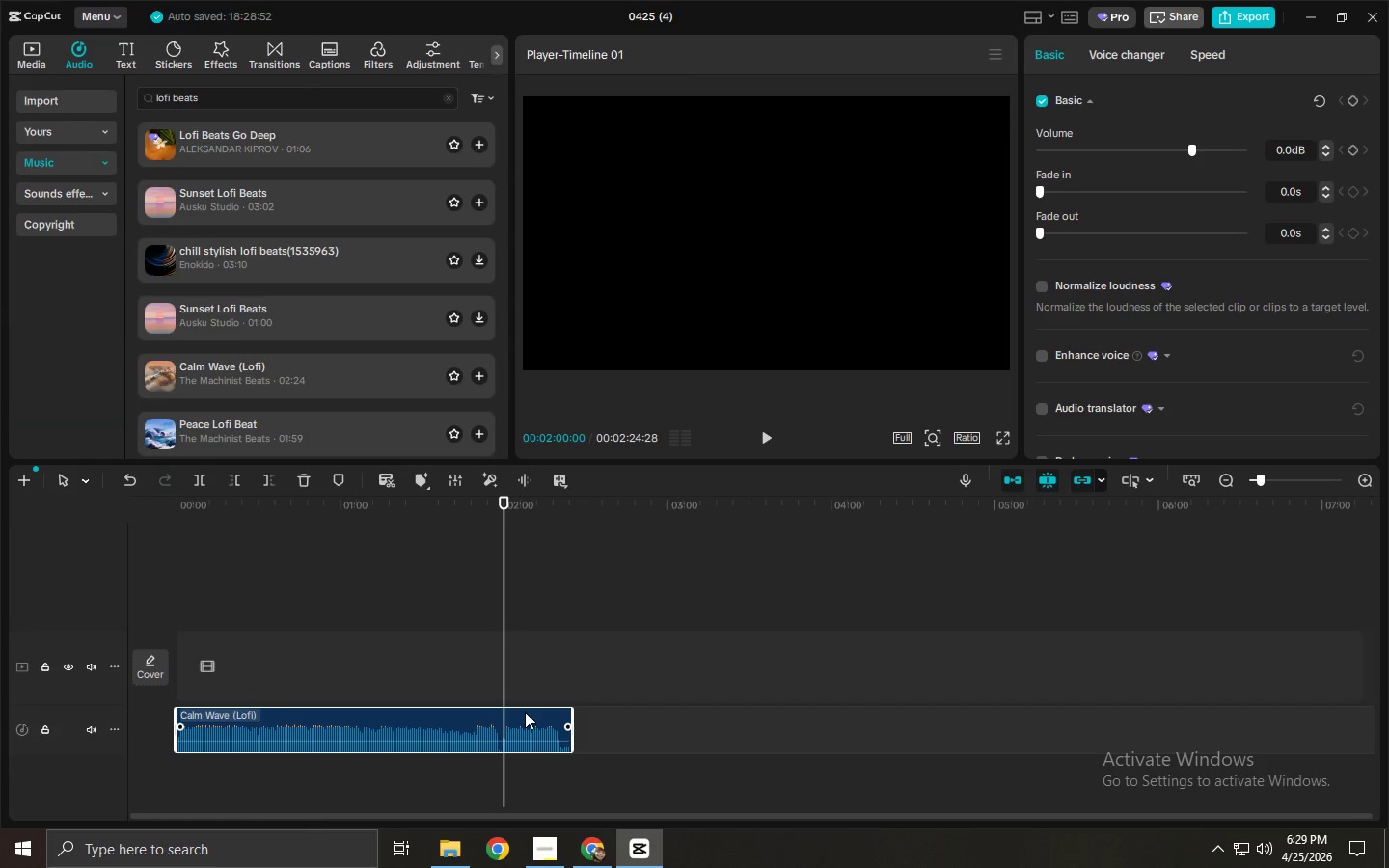 
key(Control+ControlLeft)
 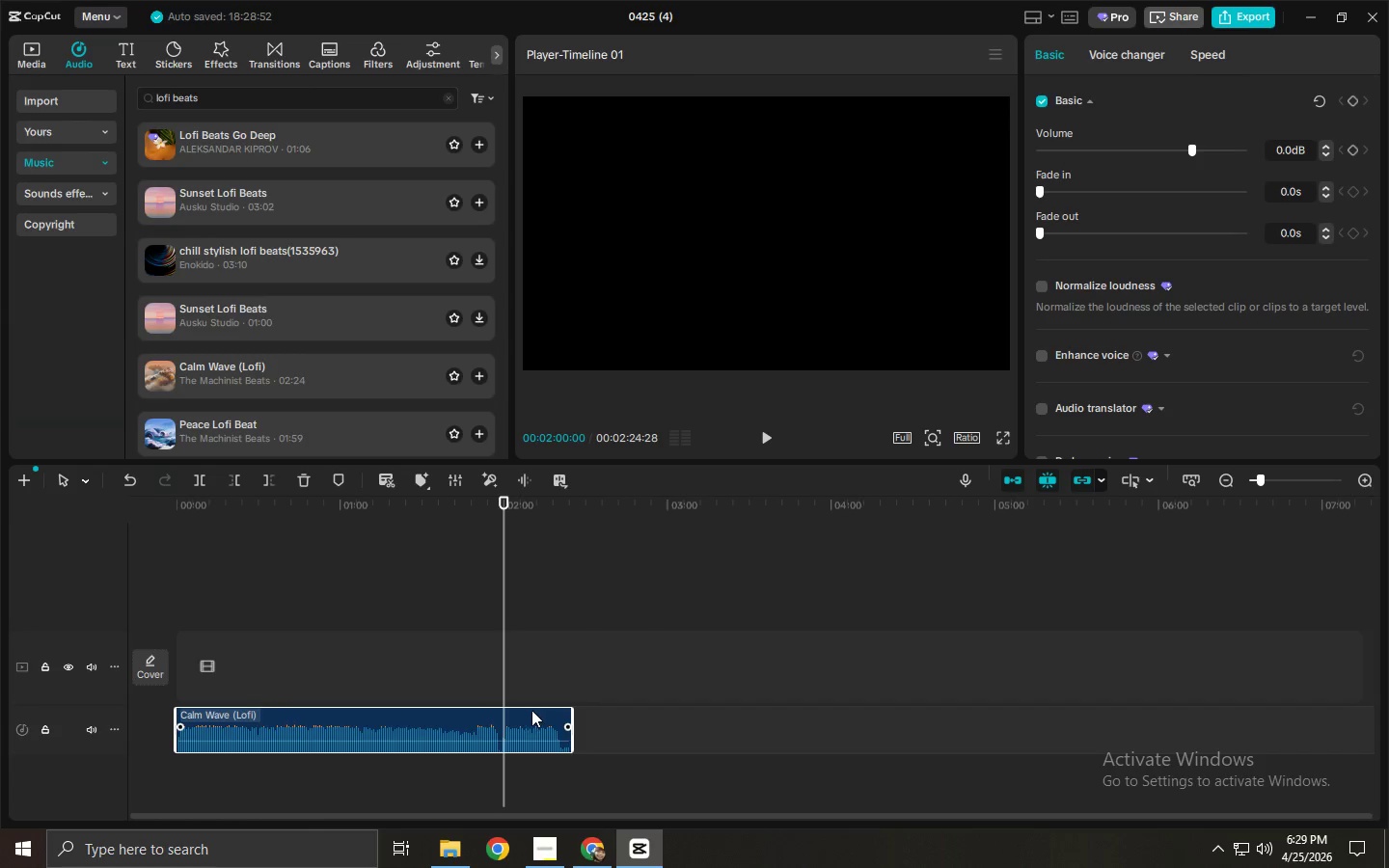 
key(Control+B)
 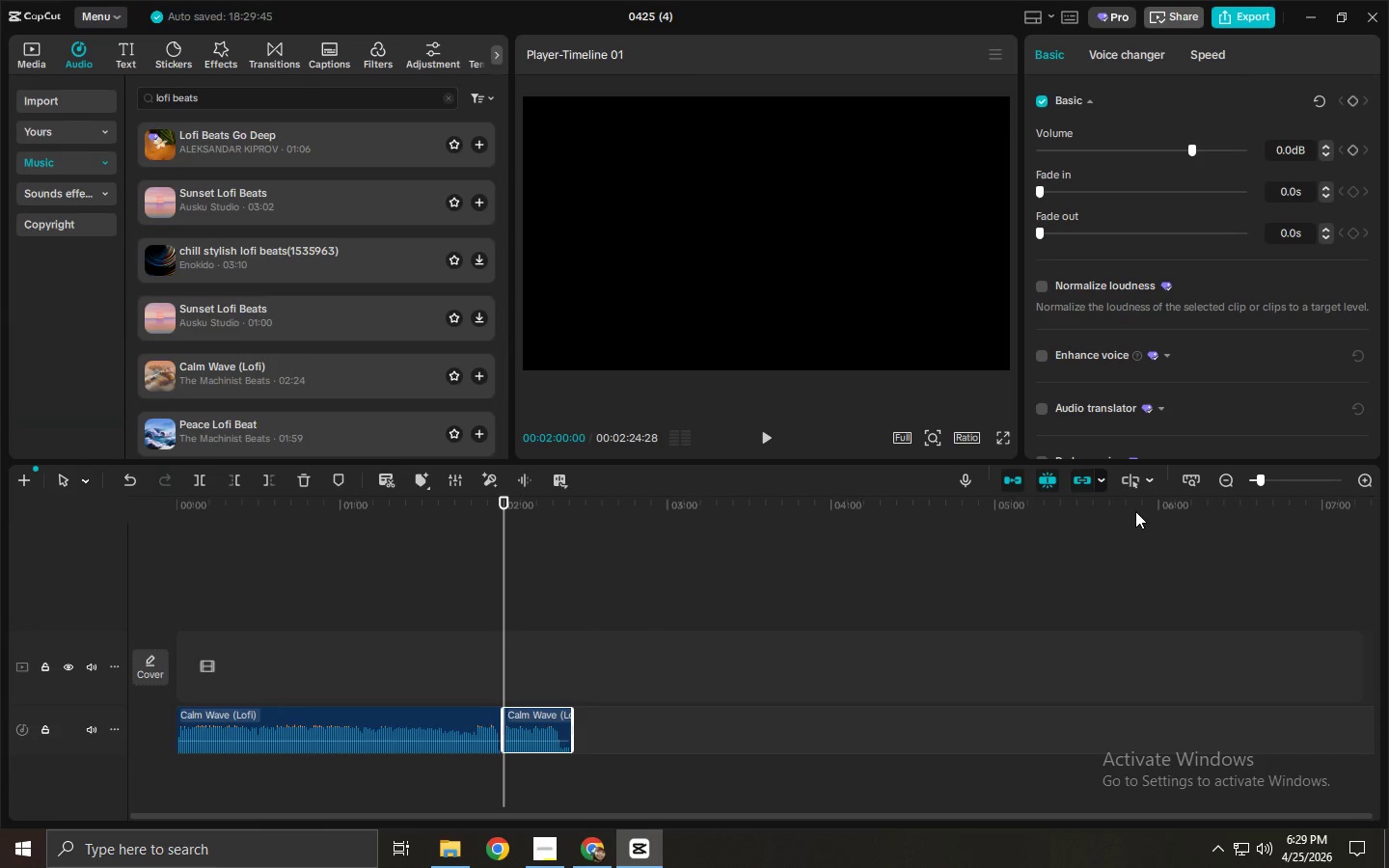 
left_click_drag(start_coordinate=[1272, 483], to_coordinate=[1280, 484])
 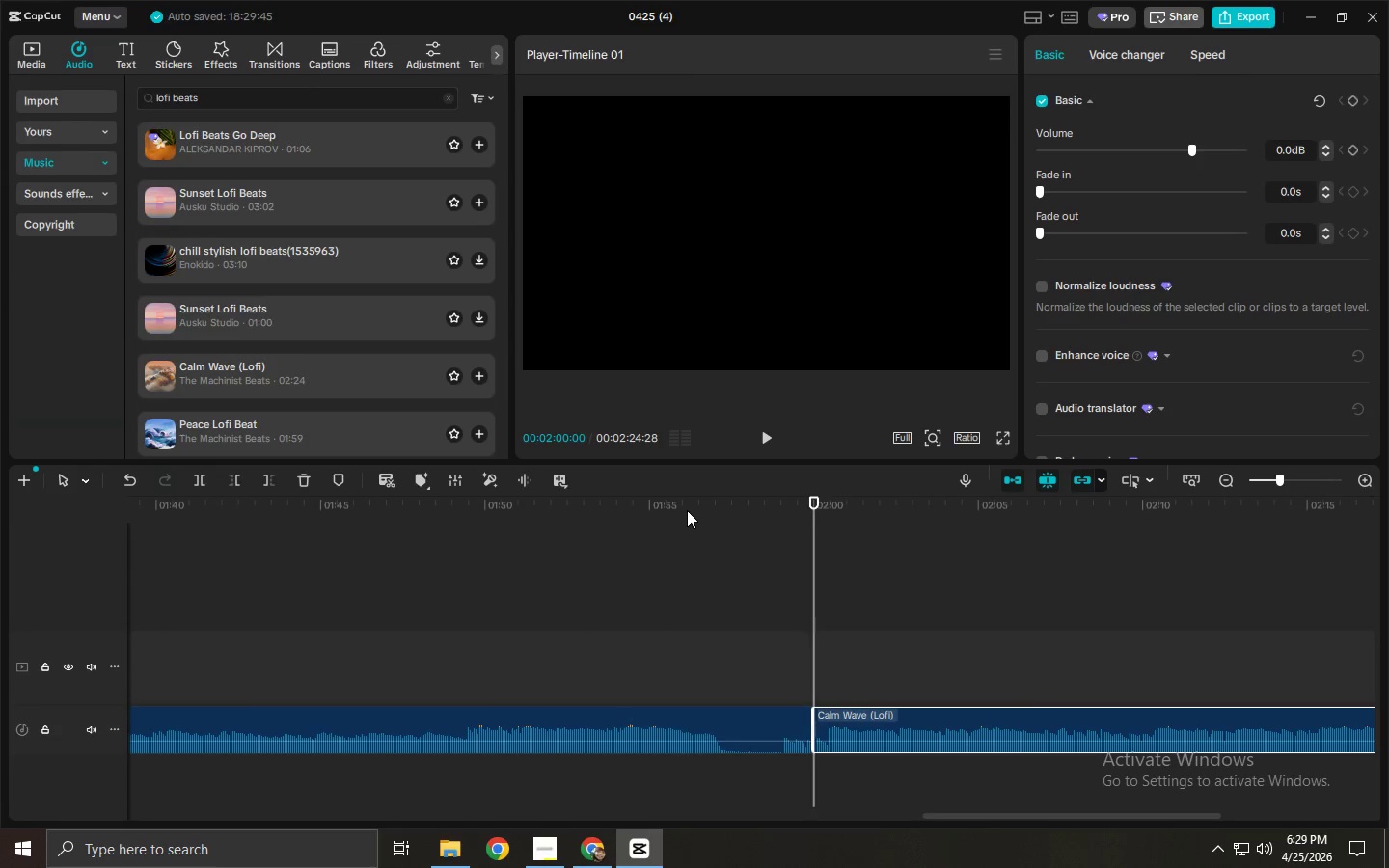 
key(Space)
 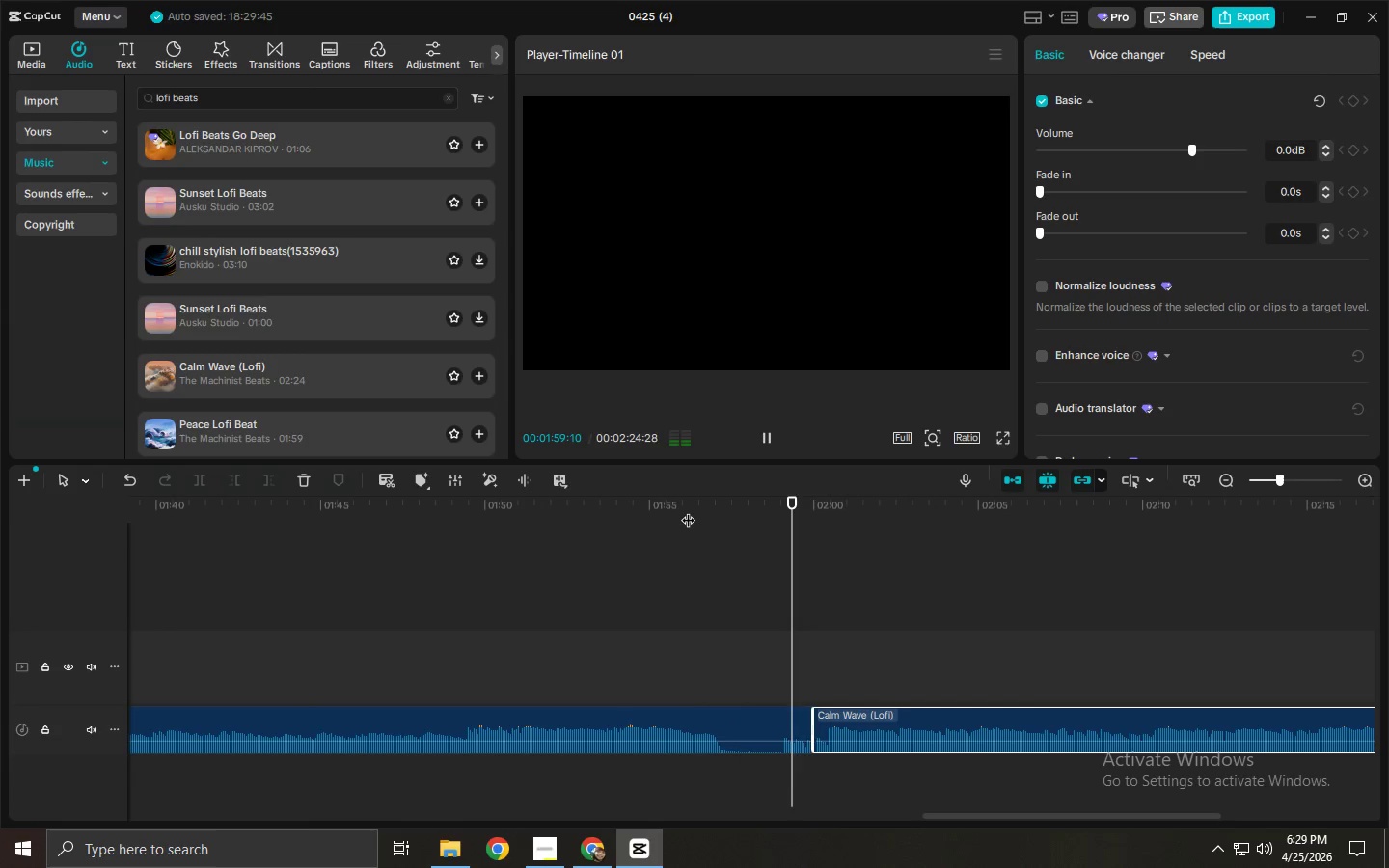 
key(Space)
 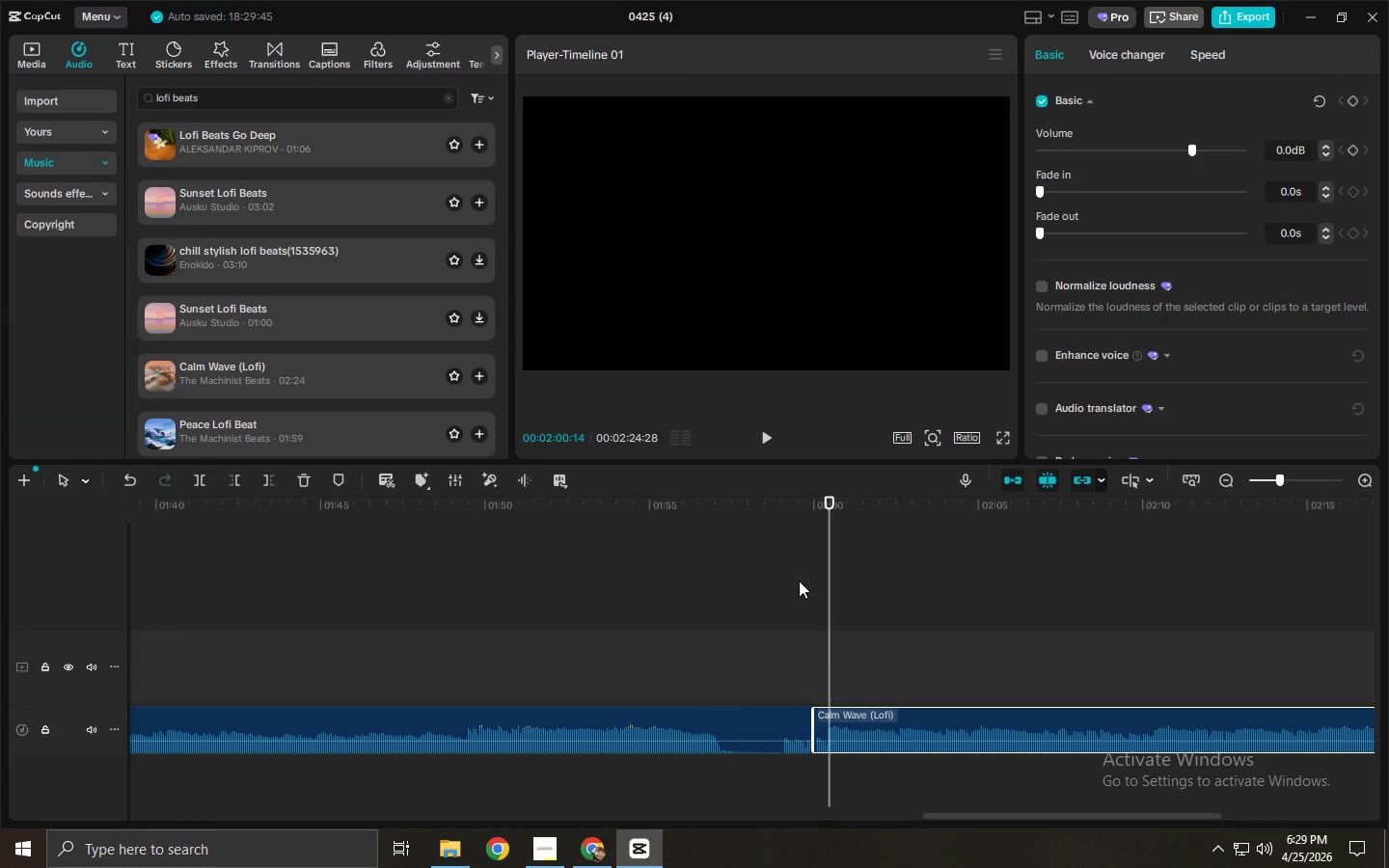 
left_click_drag(start_coordinate=[794, 517], to_coordinate=[737, 525])
 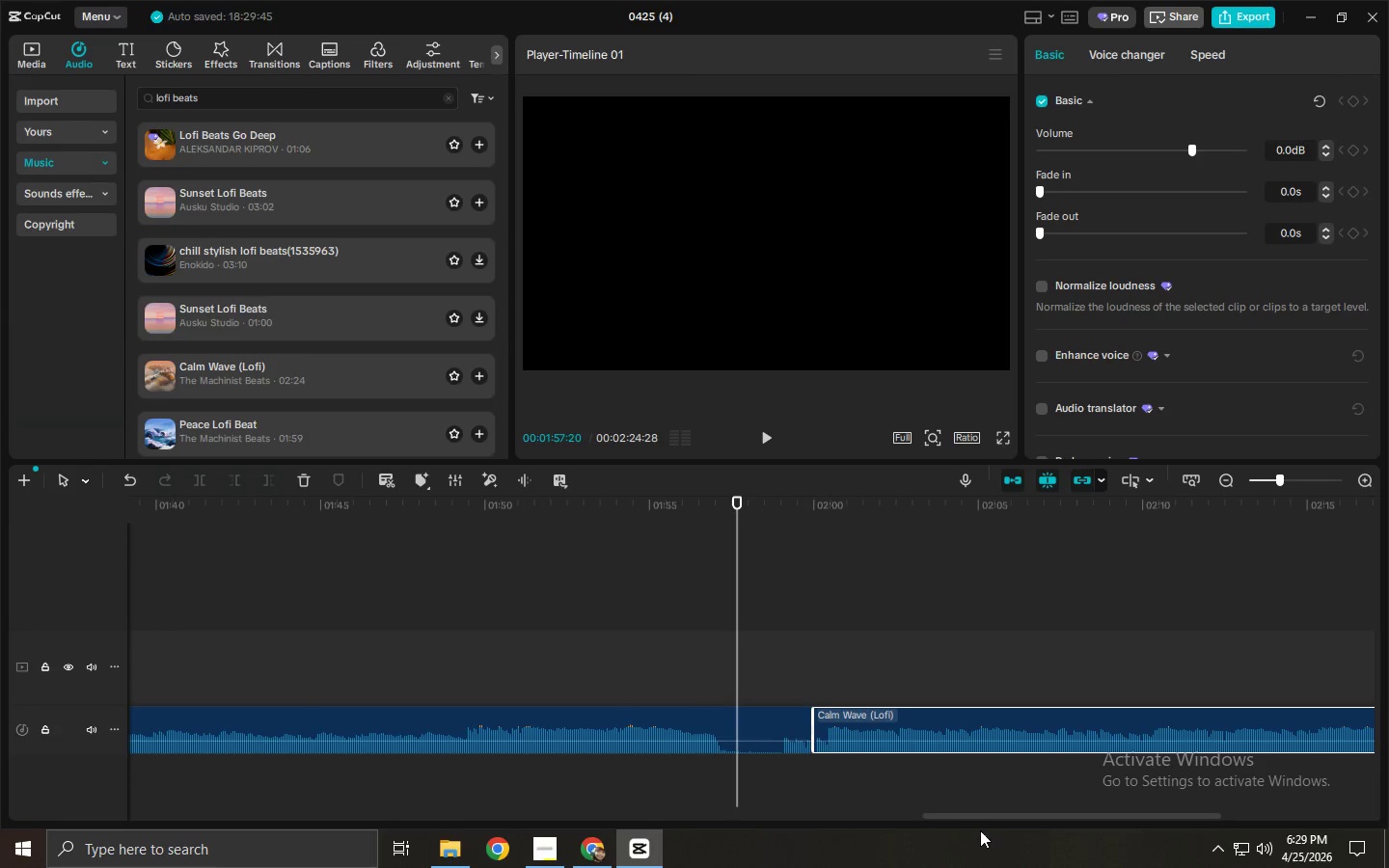 
left_click_drag(start_coordinate=[990, 818], to_coordinate=[977, 807])
 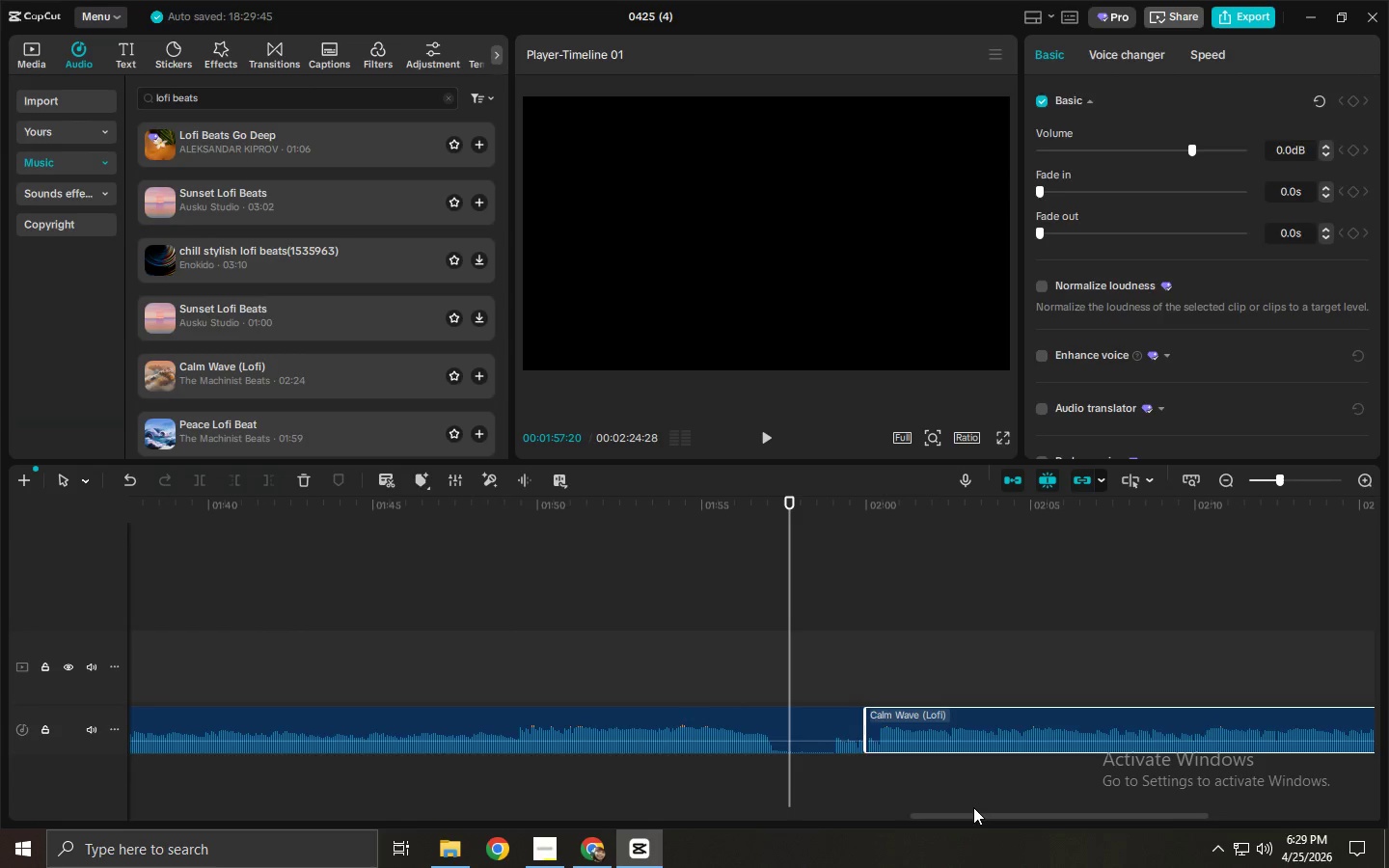 
left_click_drag(start_coordinate=[973, 807], to_coordinate=[936, 813])
 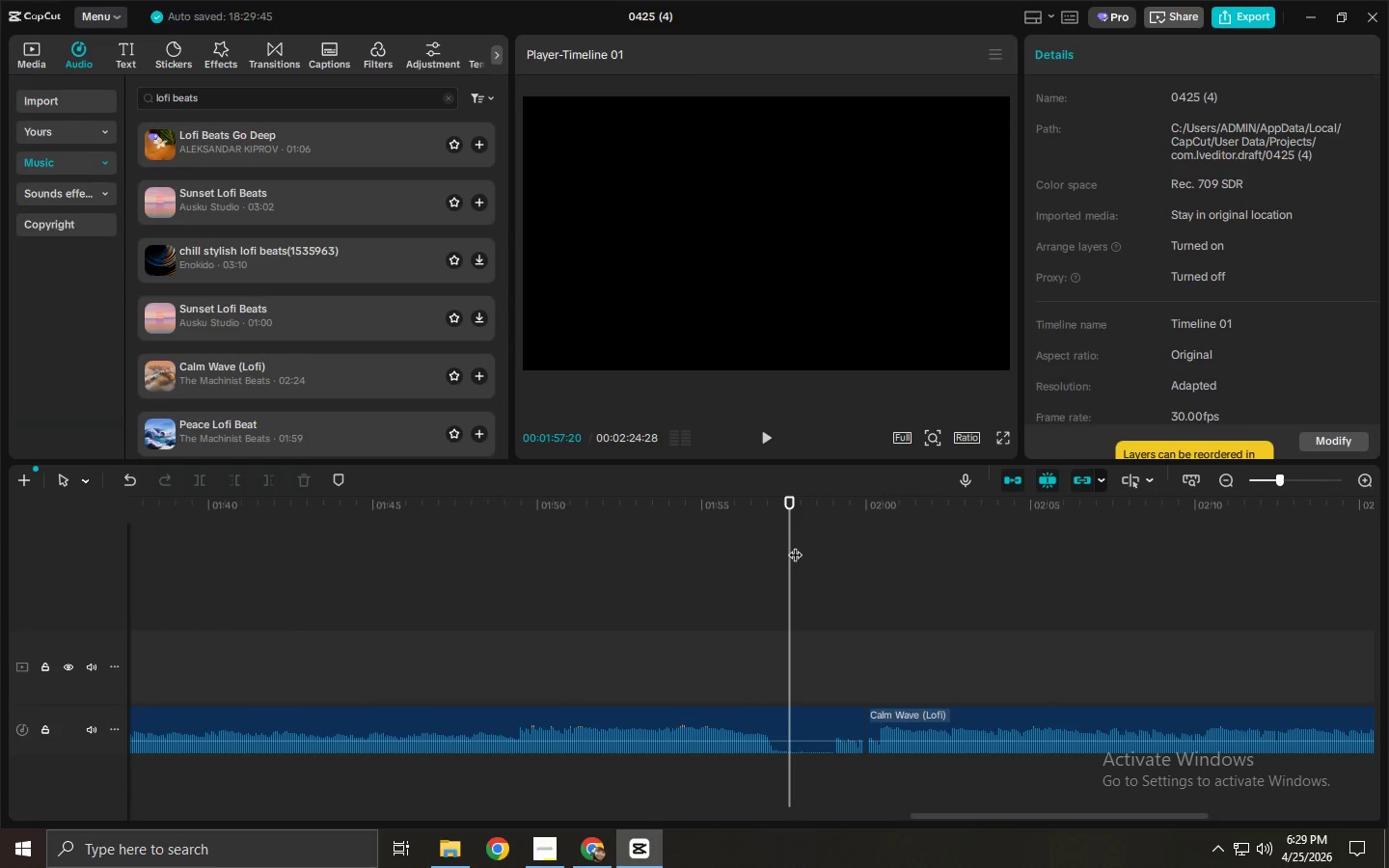 
left_click_drag(start_coordinate=[791, 522], to_coordinate=[744, 520])
 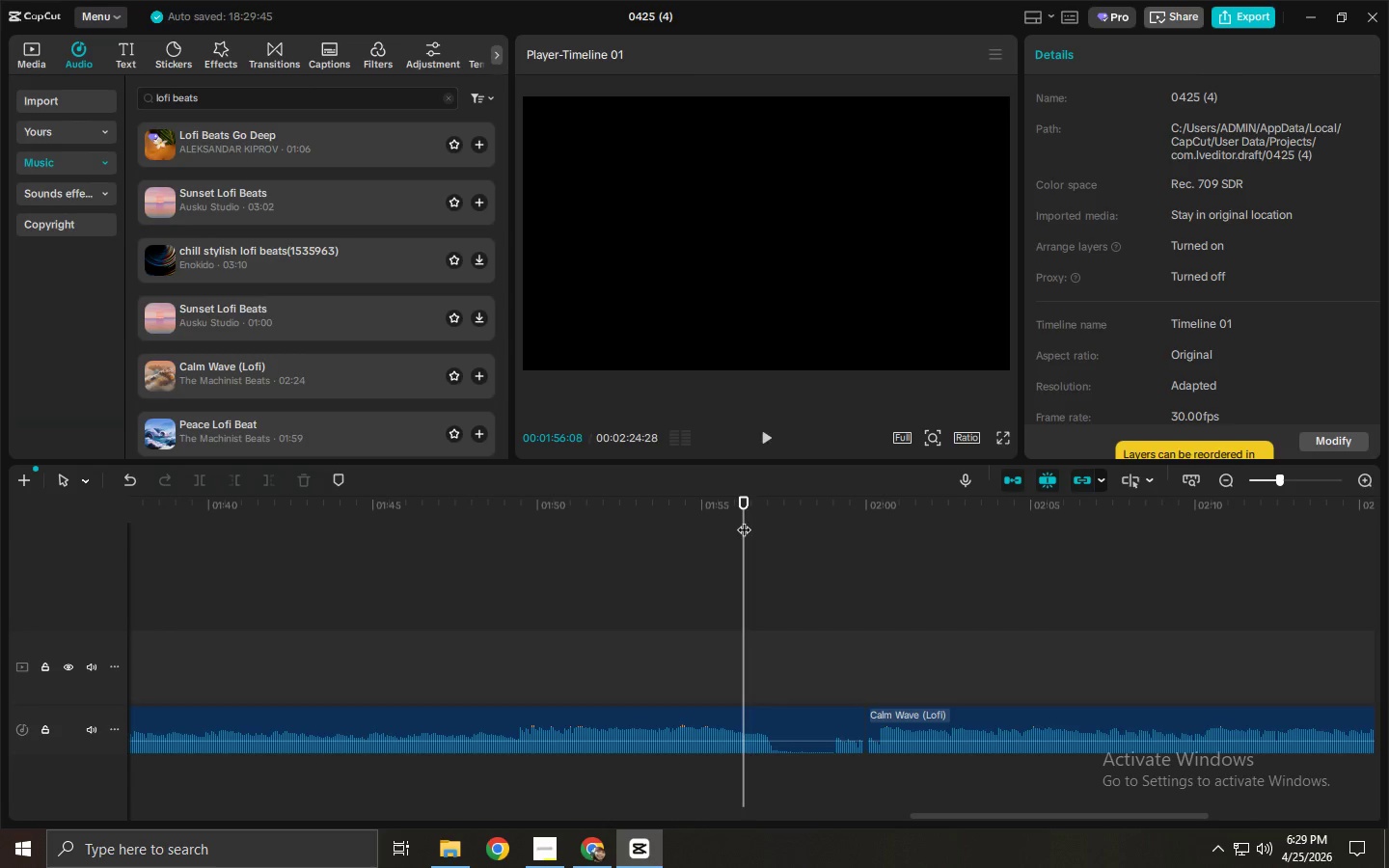 
key(Space)
 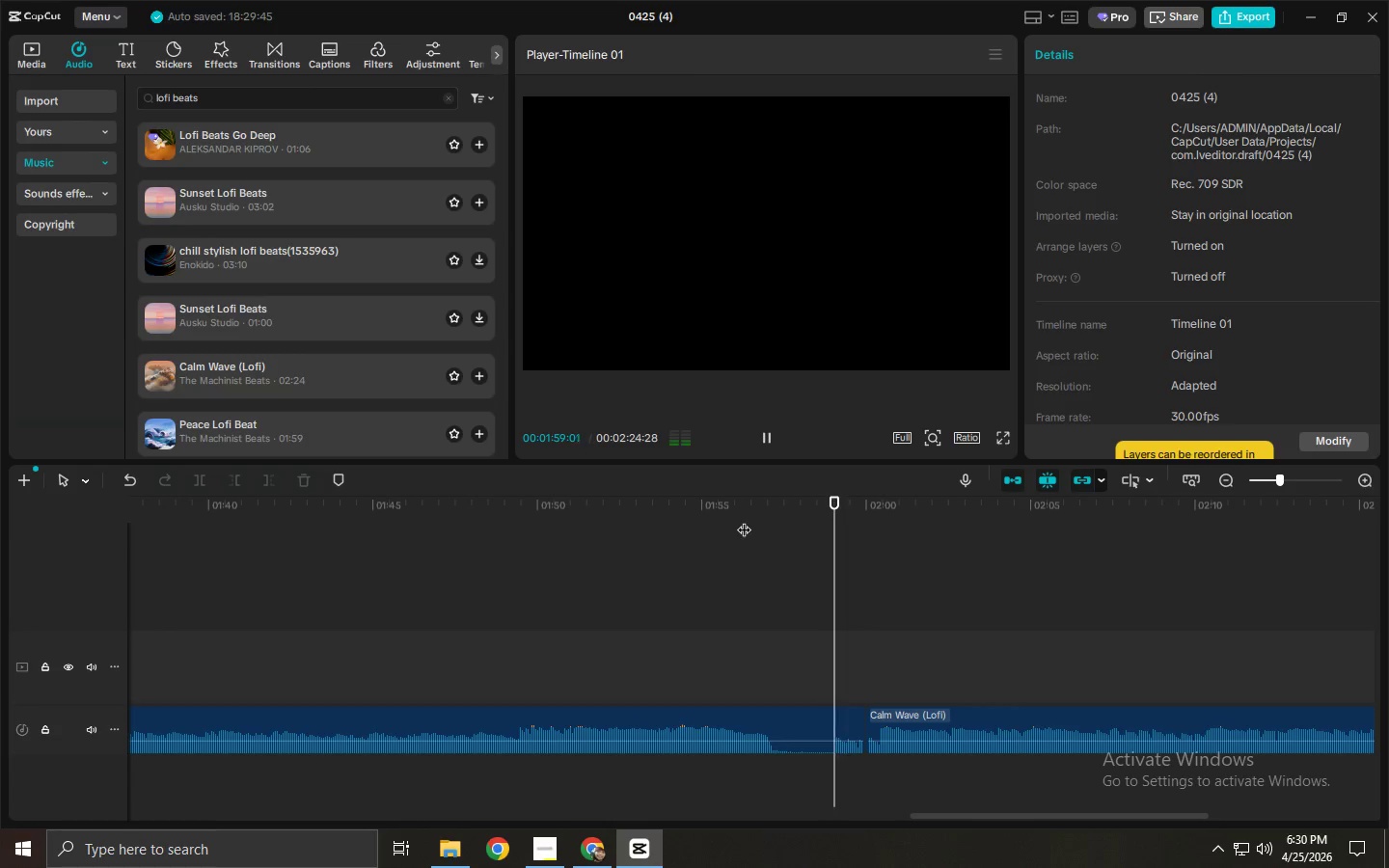 
left_click([943, 719])
 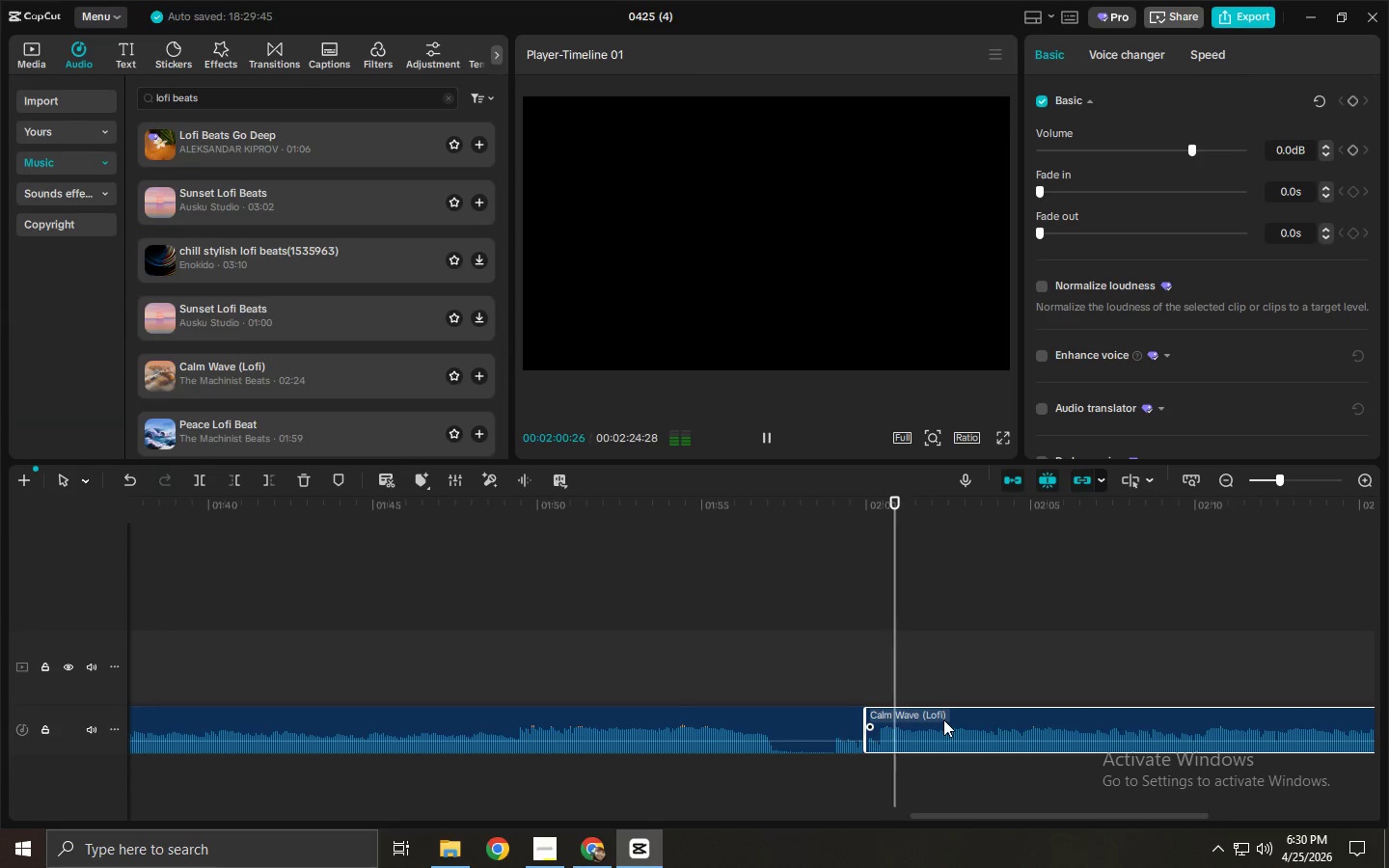 
key(Delete)
 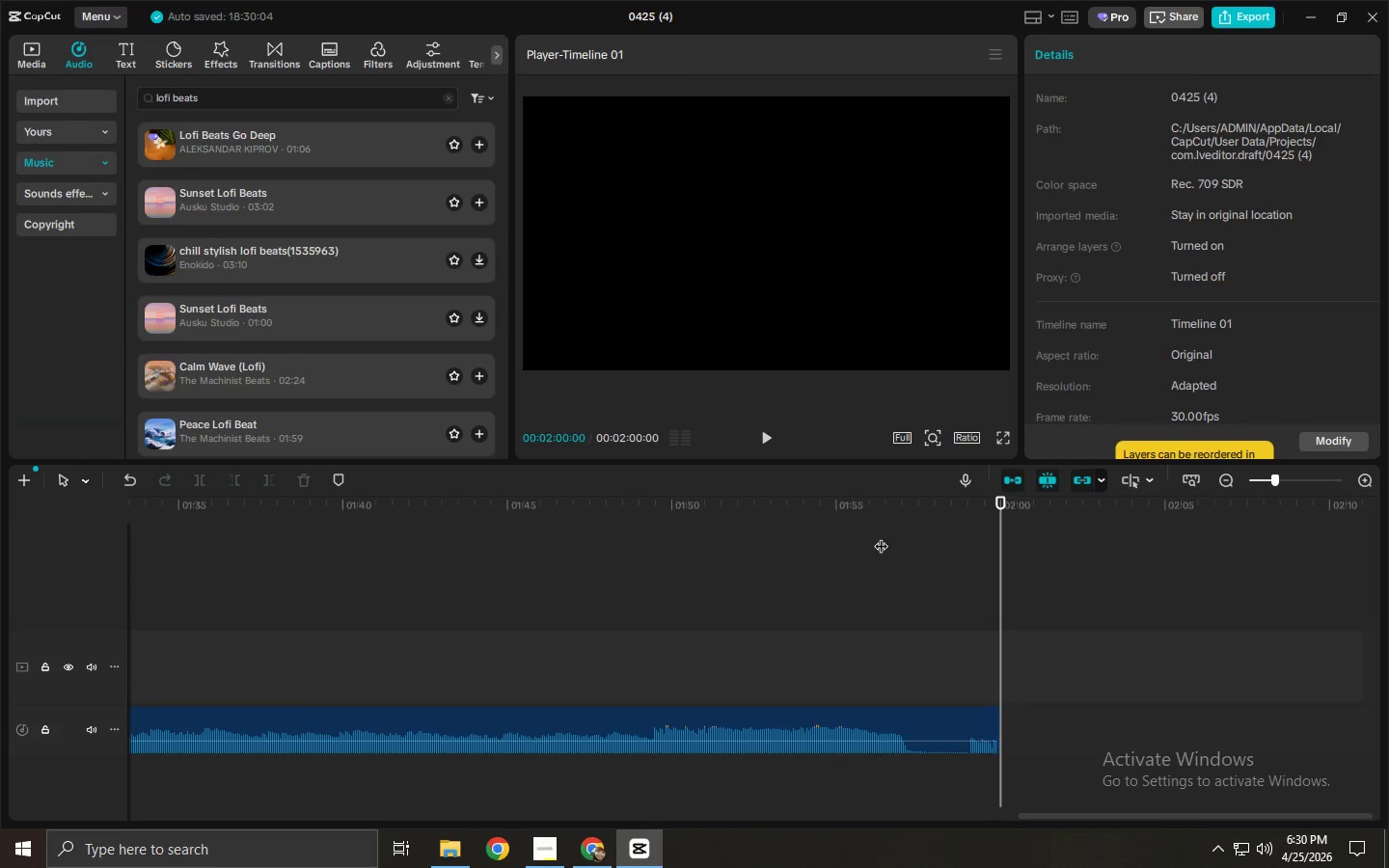 
double_click([857, 534])
 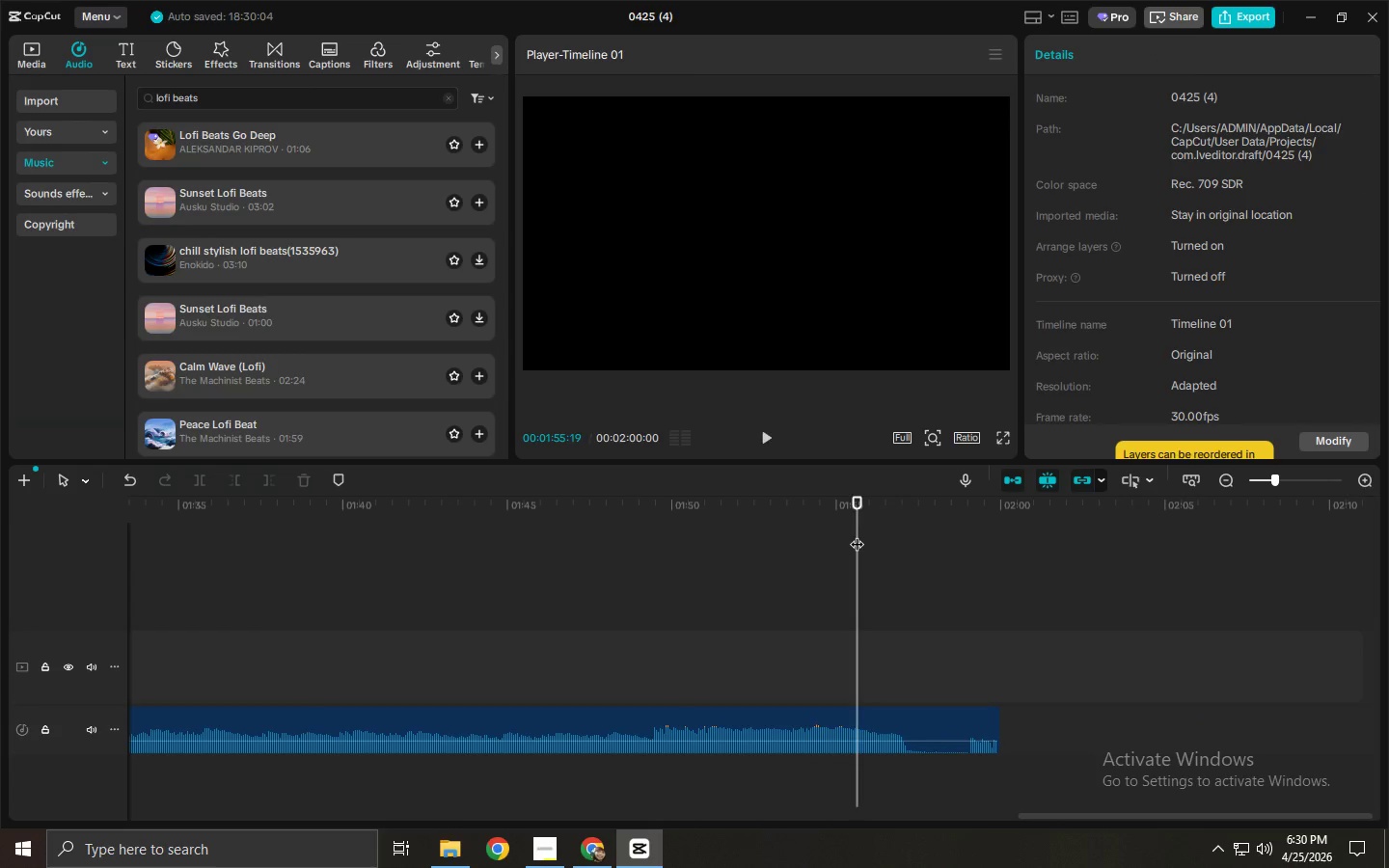 
key(Space)
 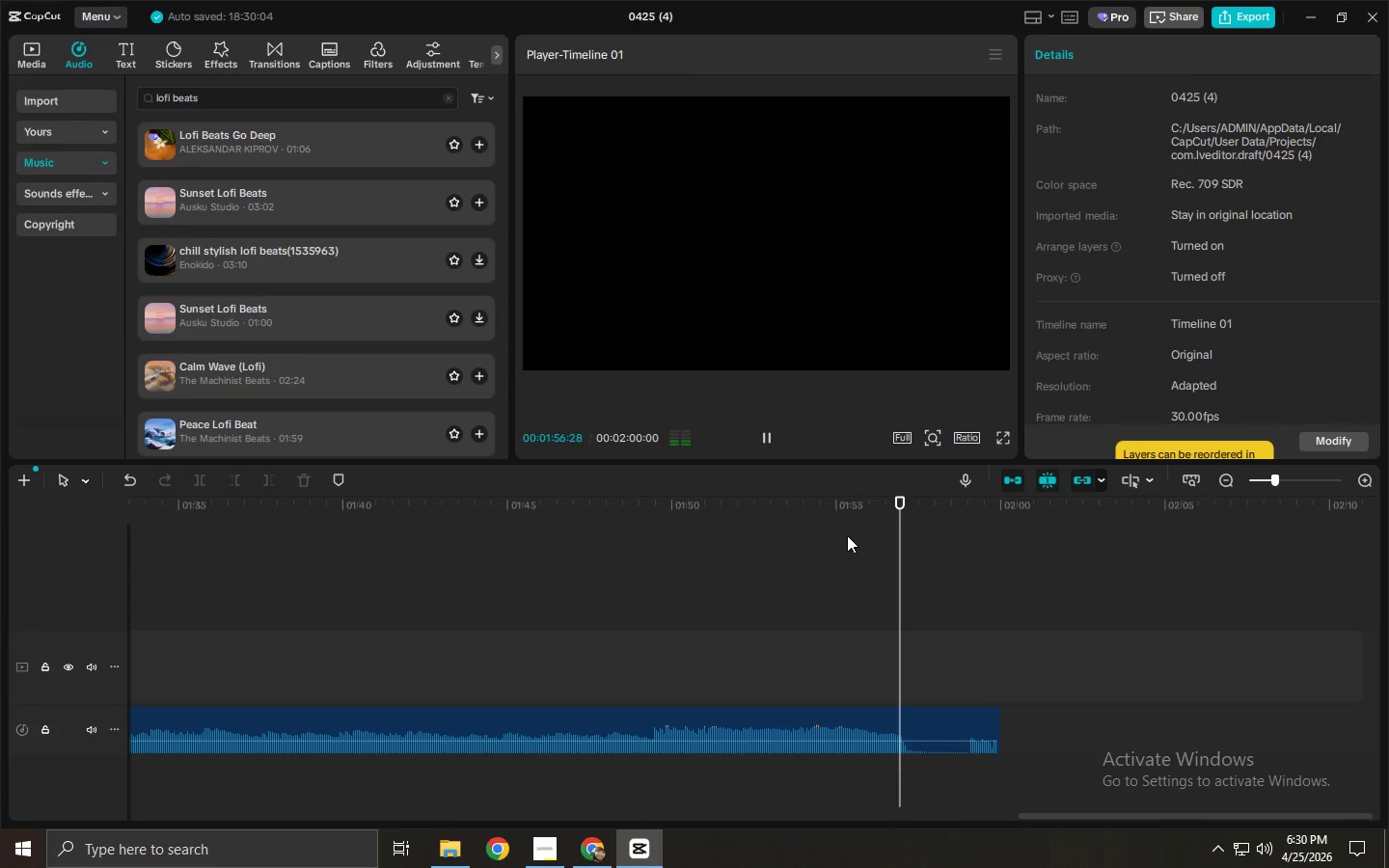 
double_click([716, 529])
 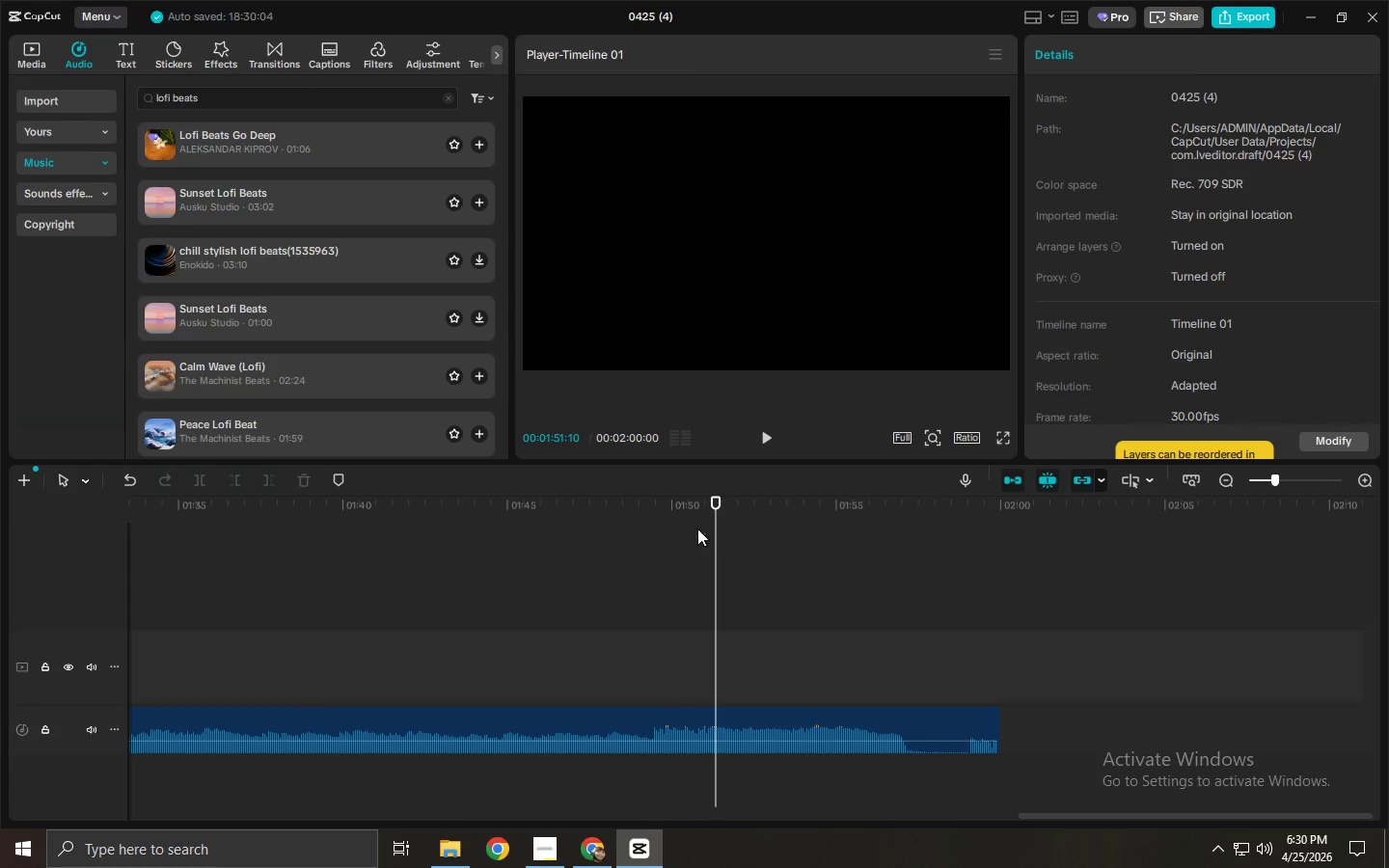 
triple_click([670, 524])
 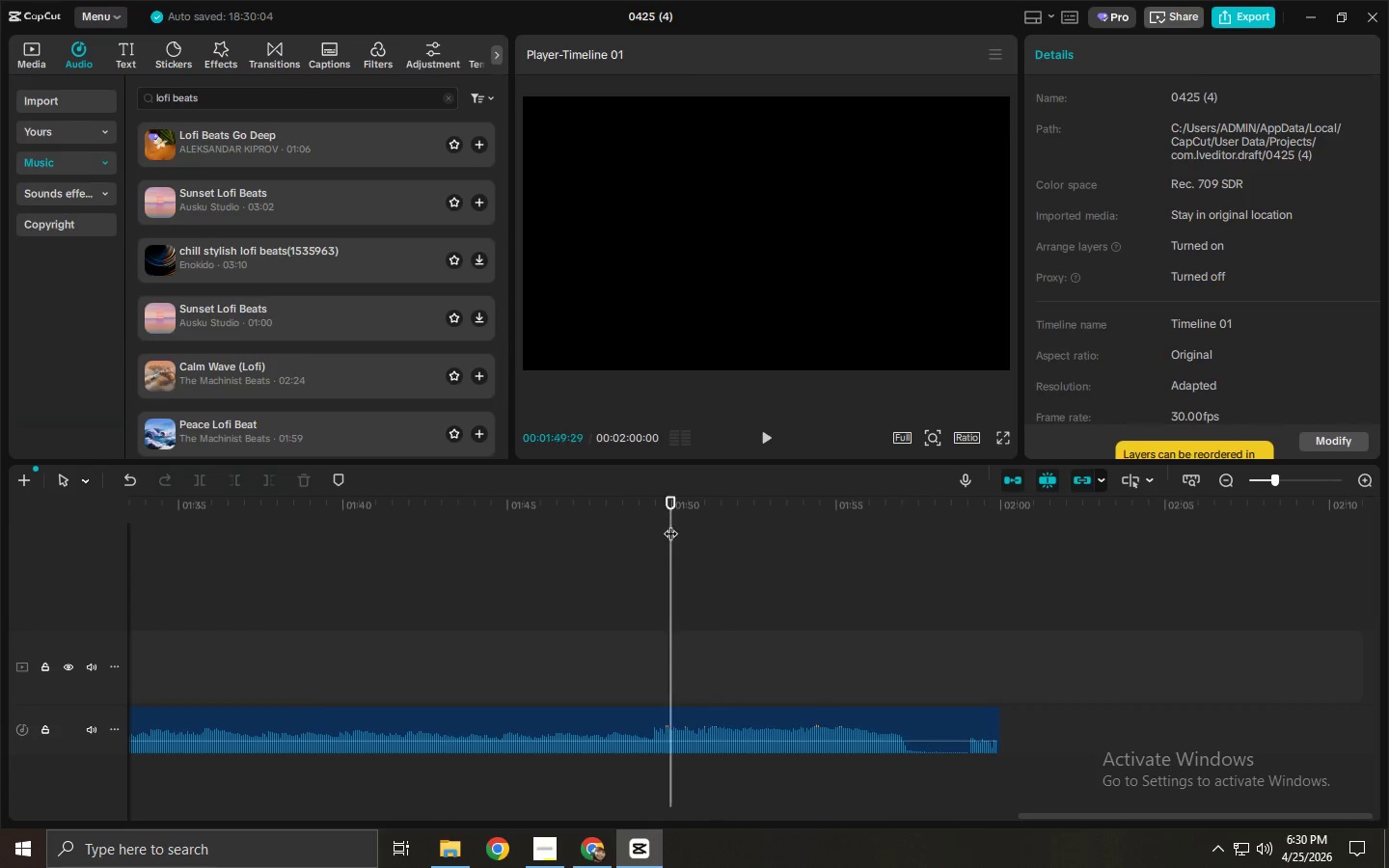 
key(Space)
 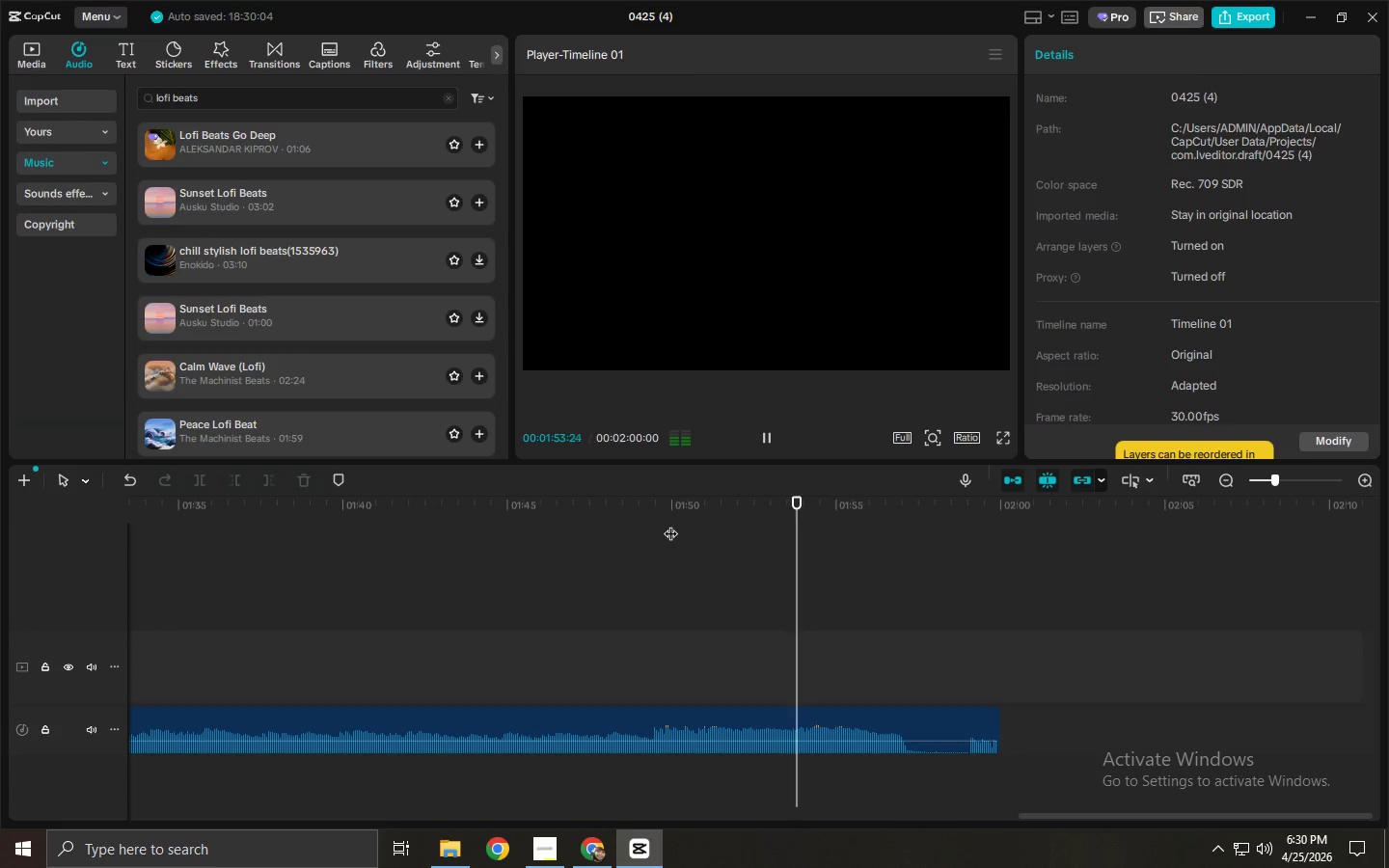 
wait(8.84)
 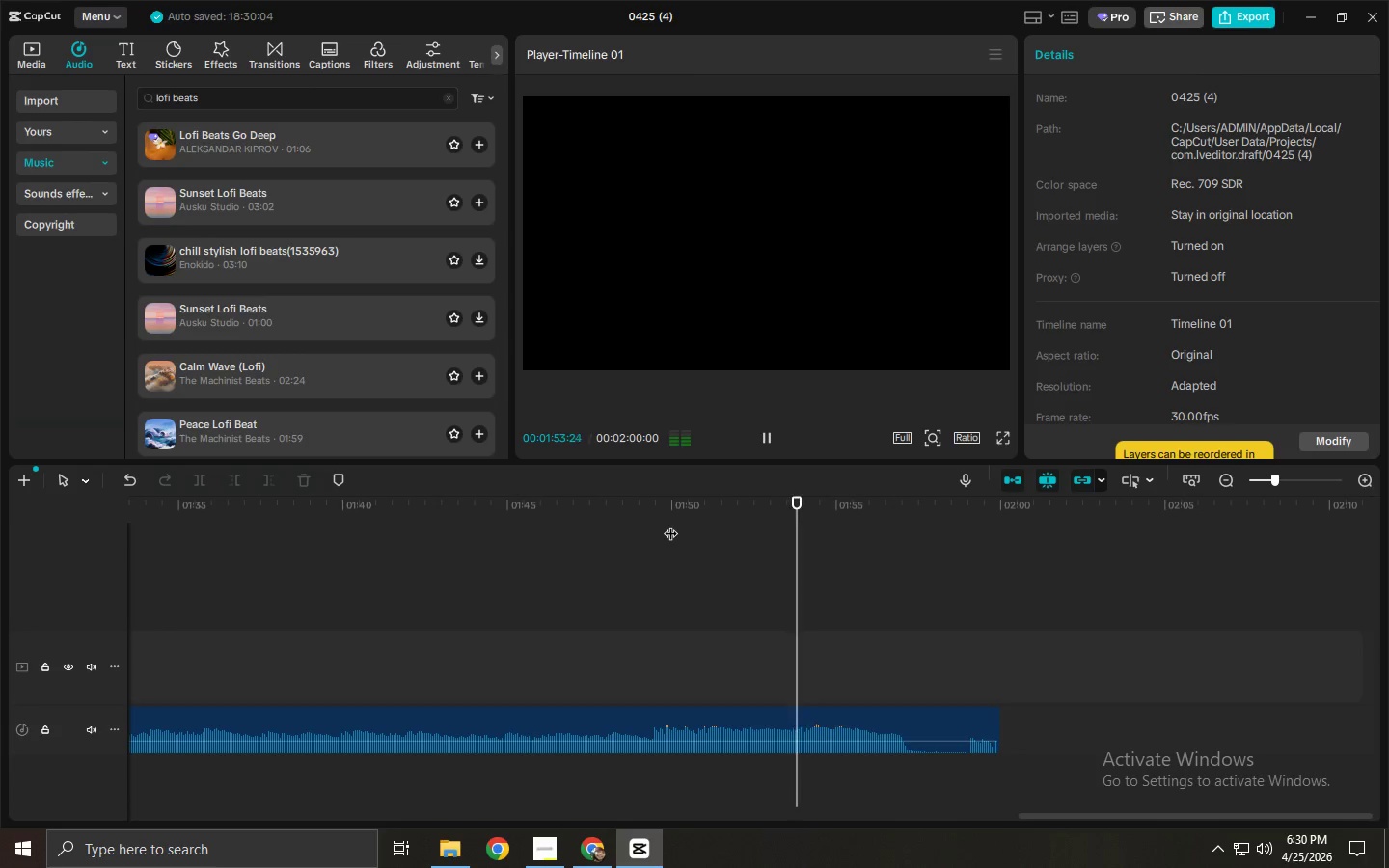 
key(Space)
 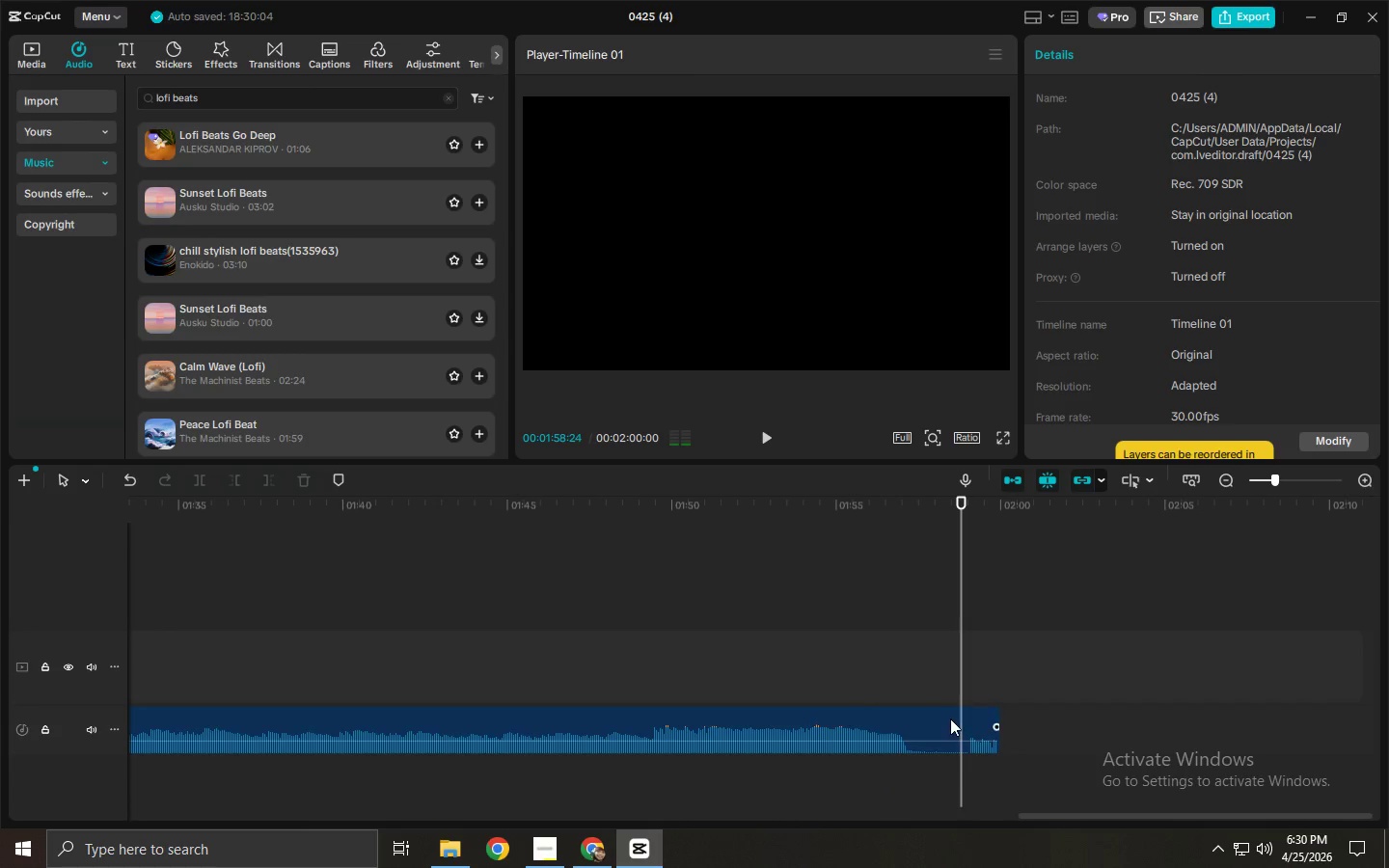 
left_click([950, 722])
 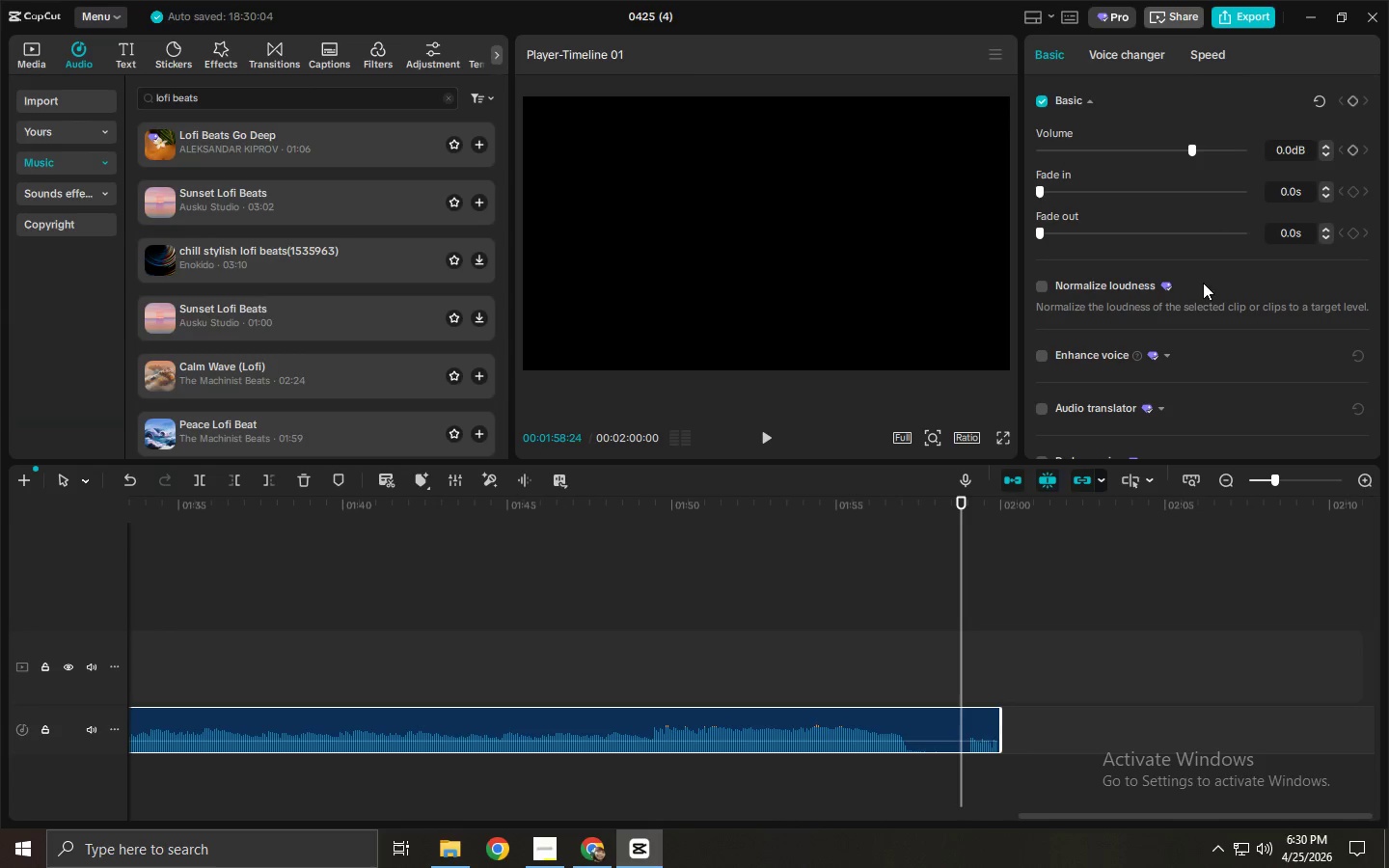 
left_click_drag(start_coordinate=[970, 505], to_coordinate=[917, 527])
 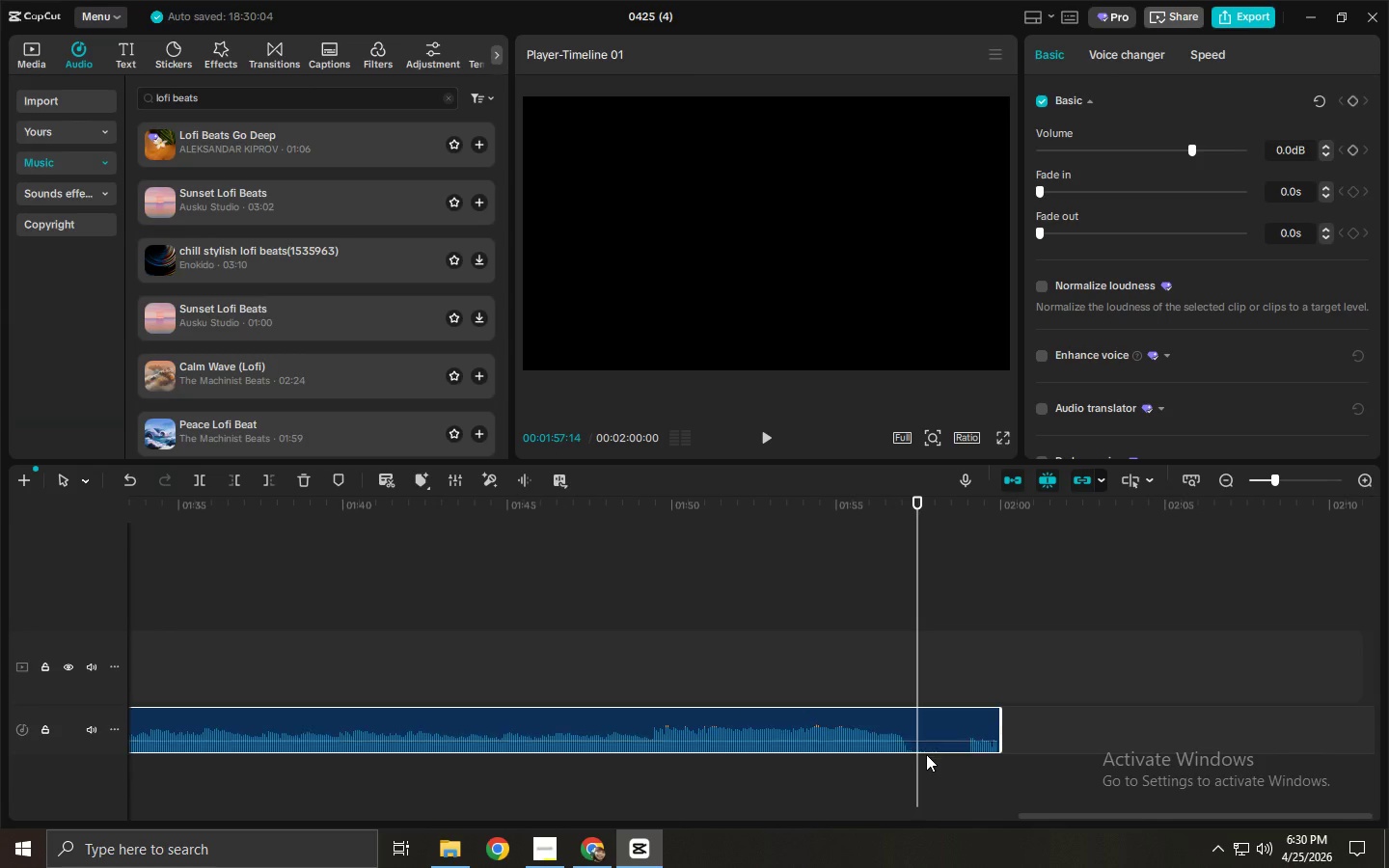 
left_click([927, 728])
 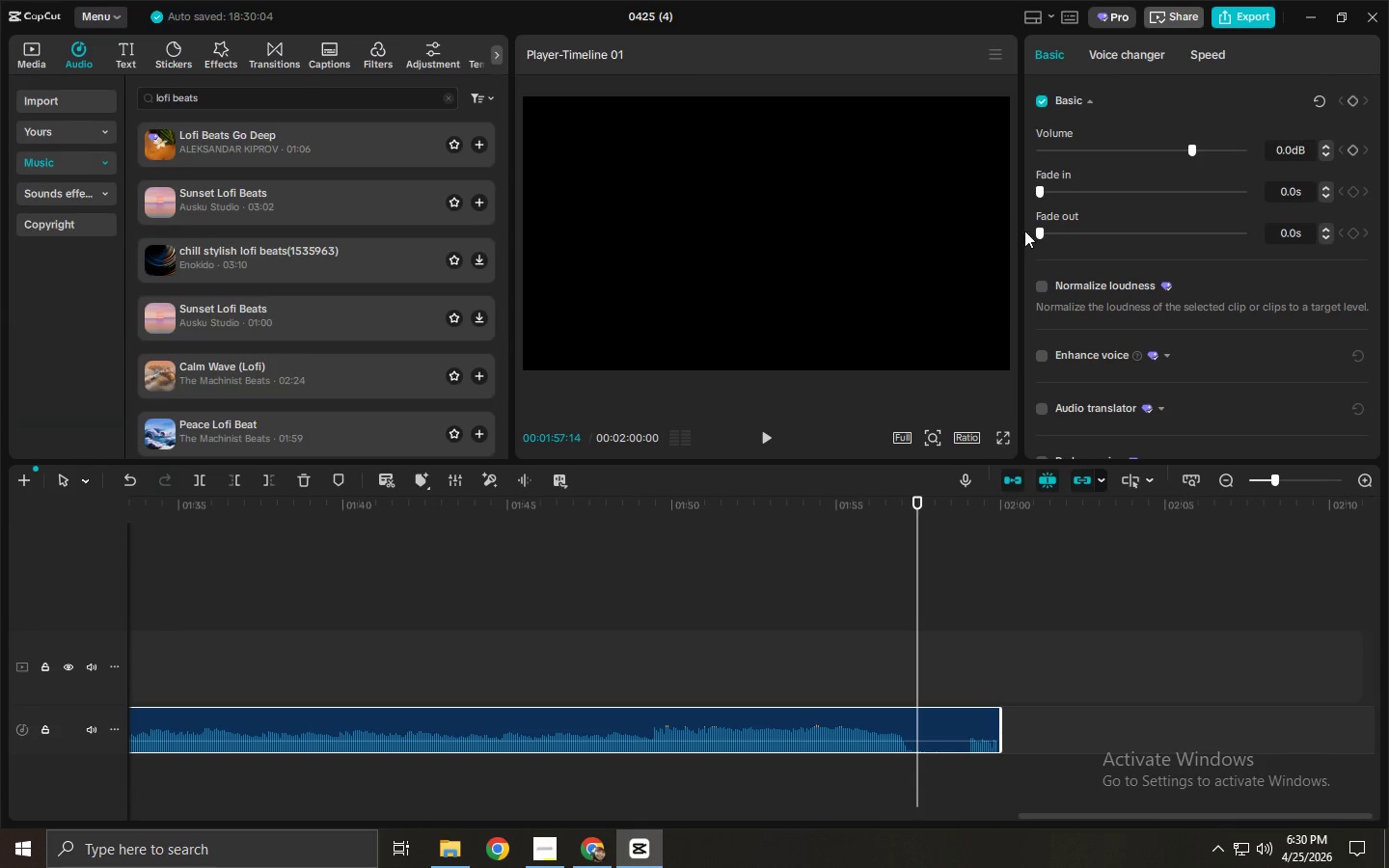 
left_click_drag(start_coordinate=[1043, 232], to_coordinate=[1252, 242])
 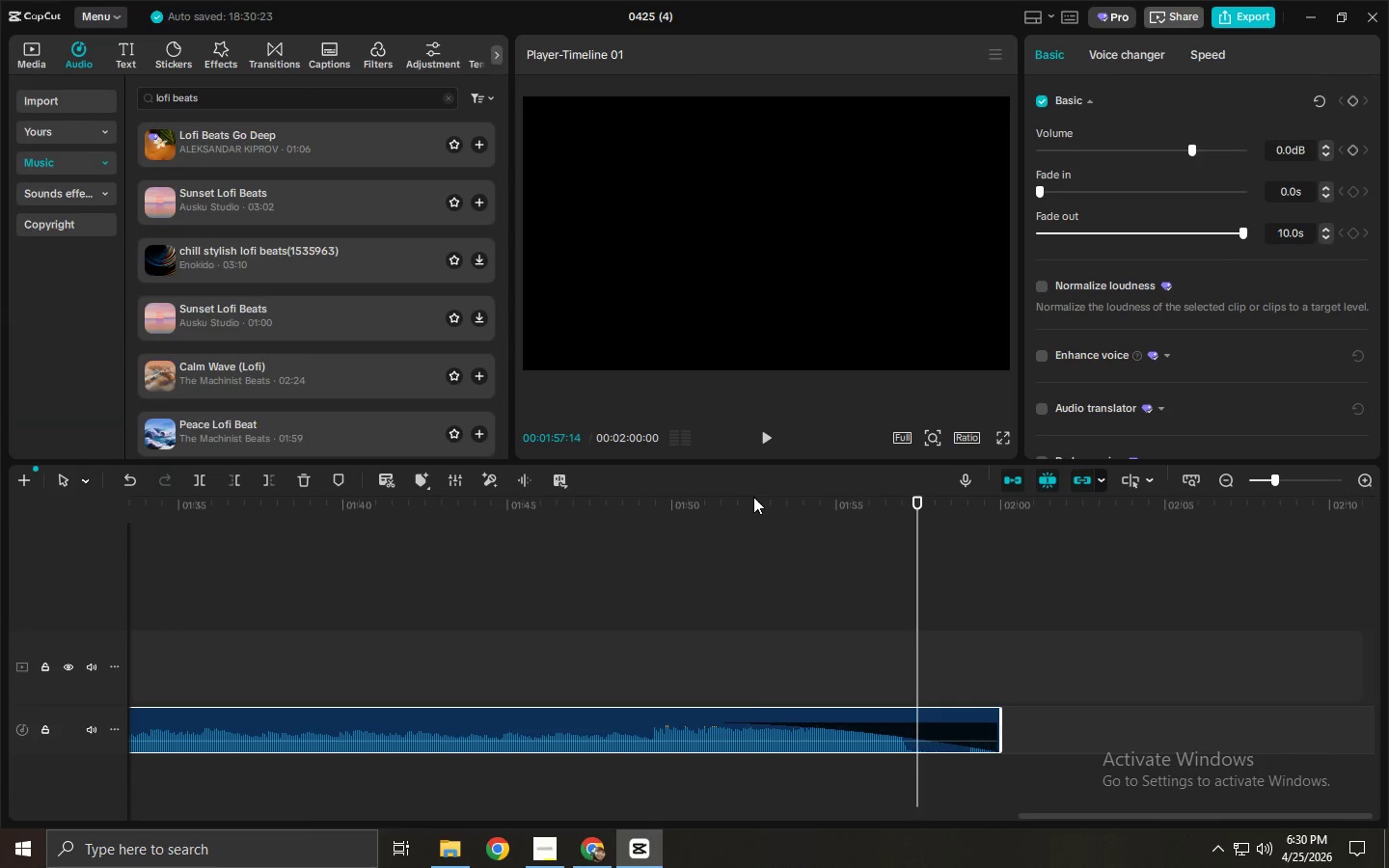 
key(Space)
 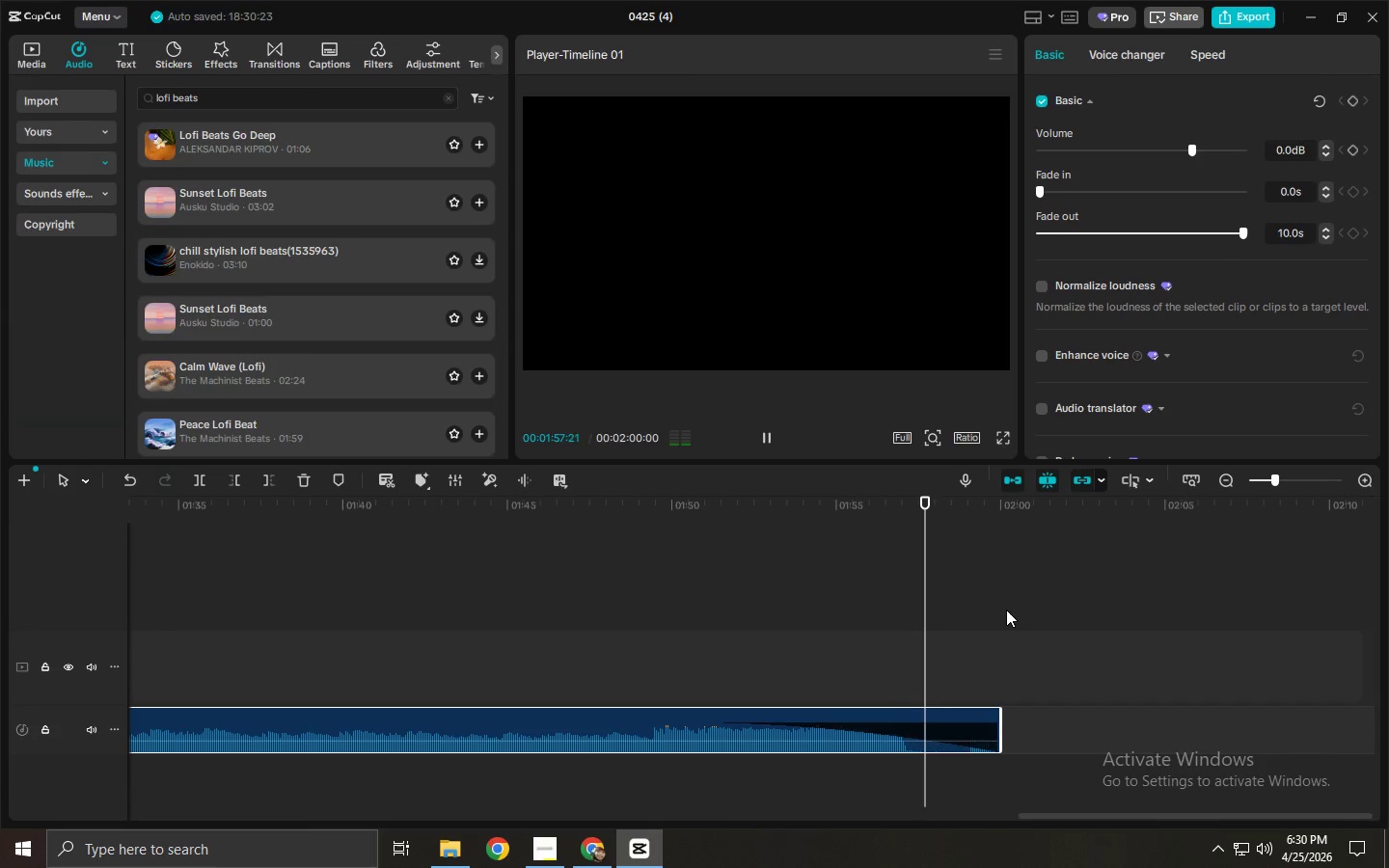 
wait(6.86)
 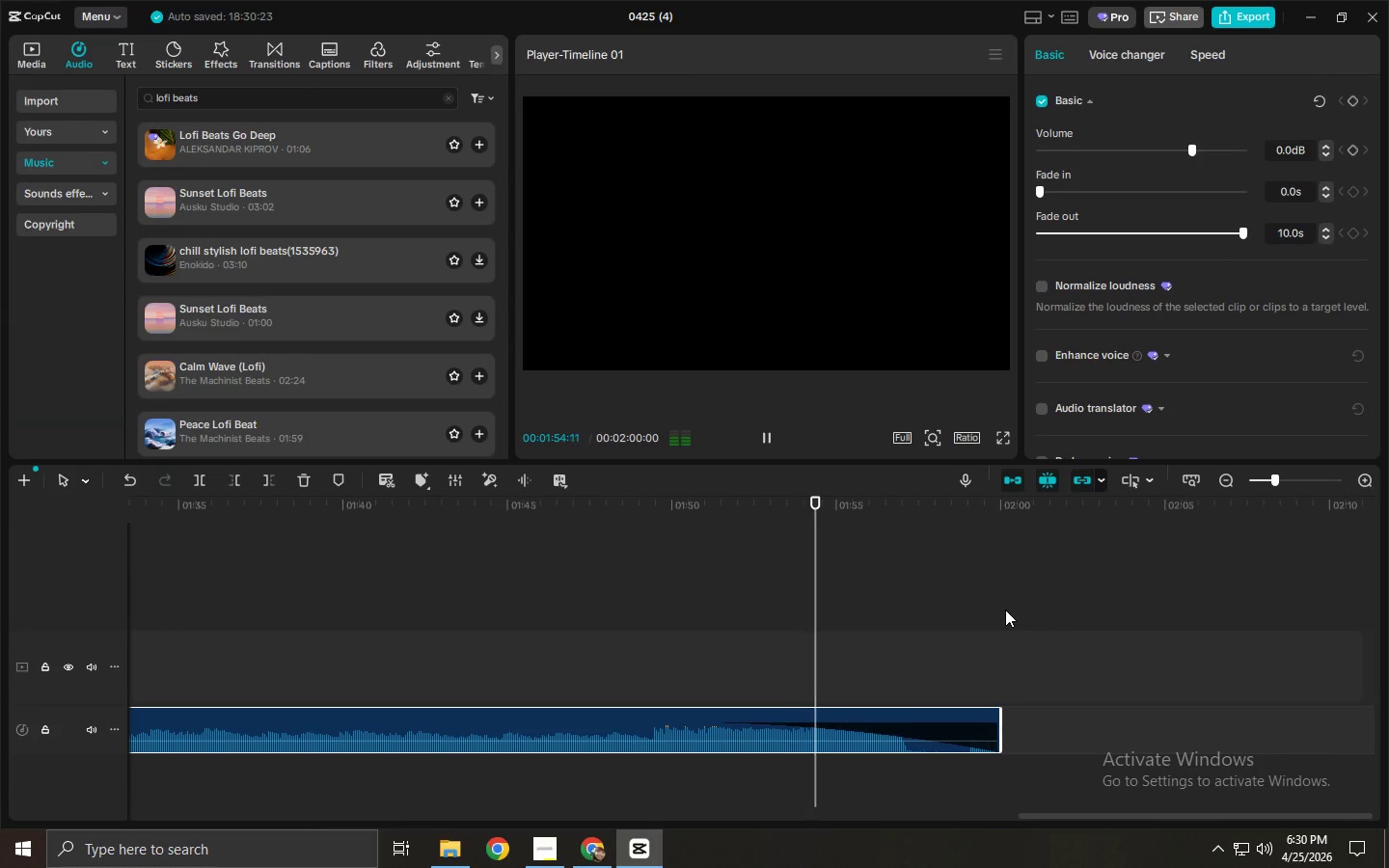 
key(Space)
 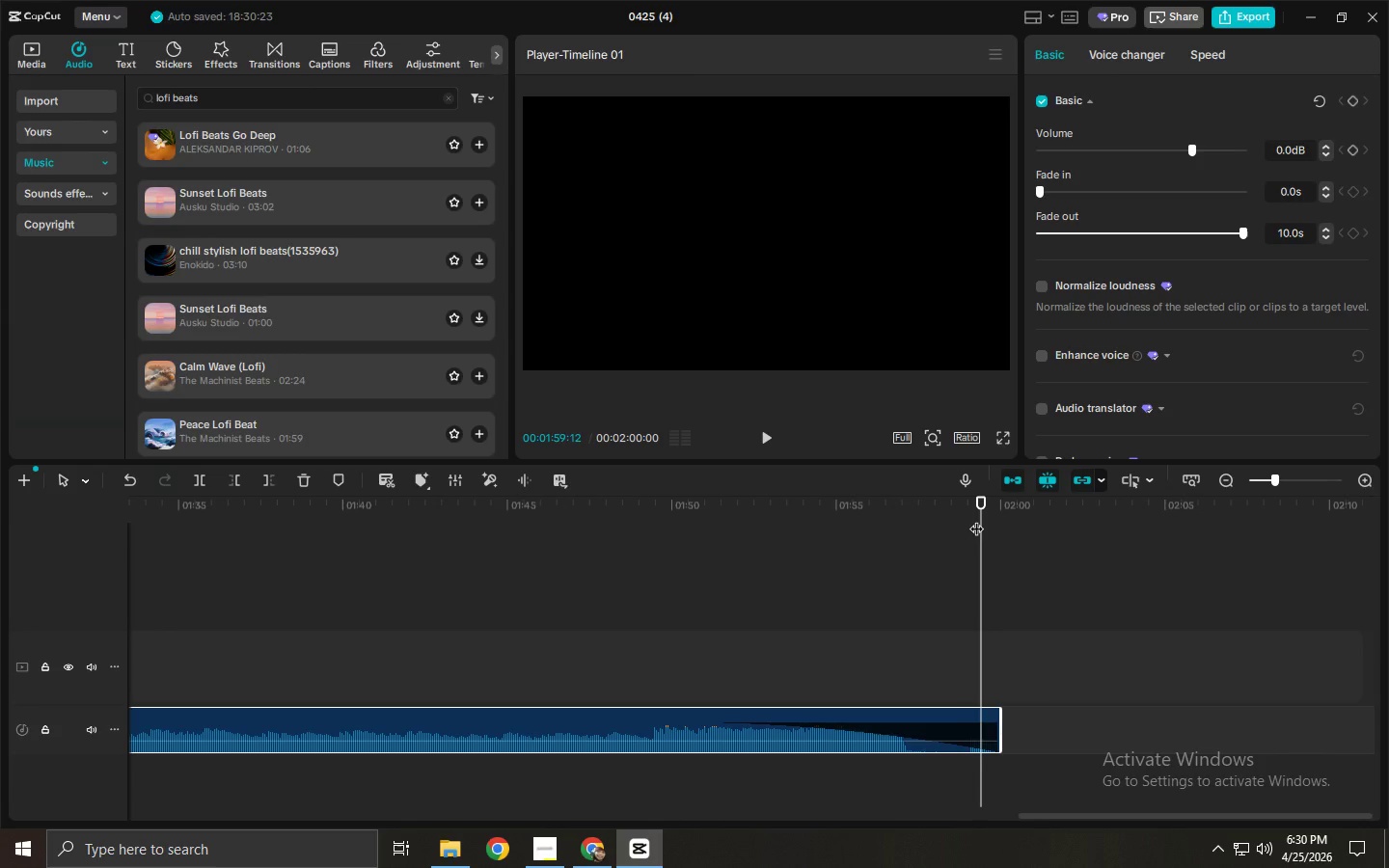 
left_click_drag(start_coordinate=[972, 510], to_coordinate=[967, 510])
 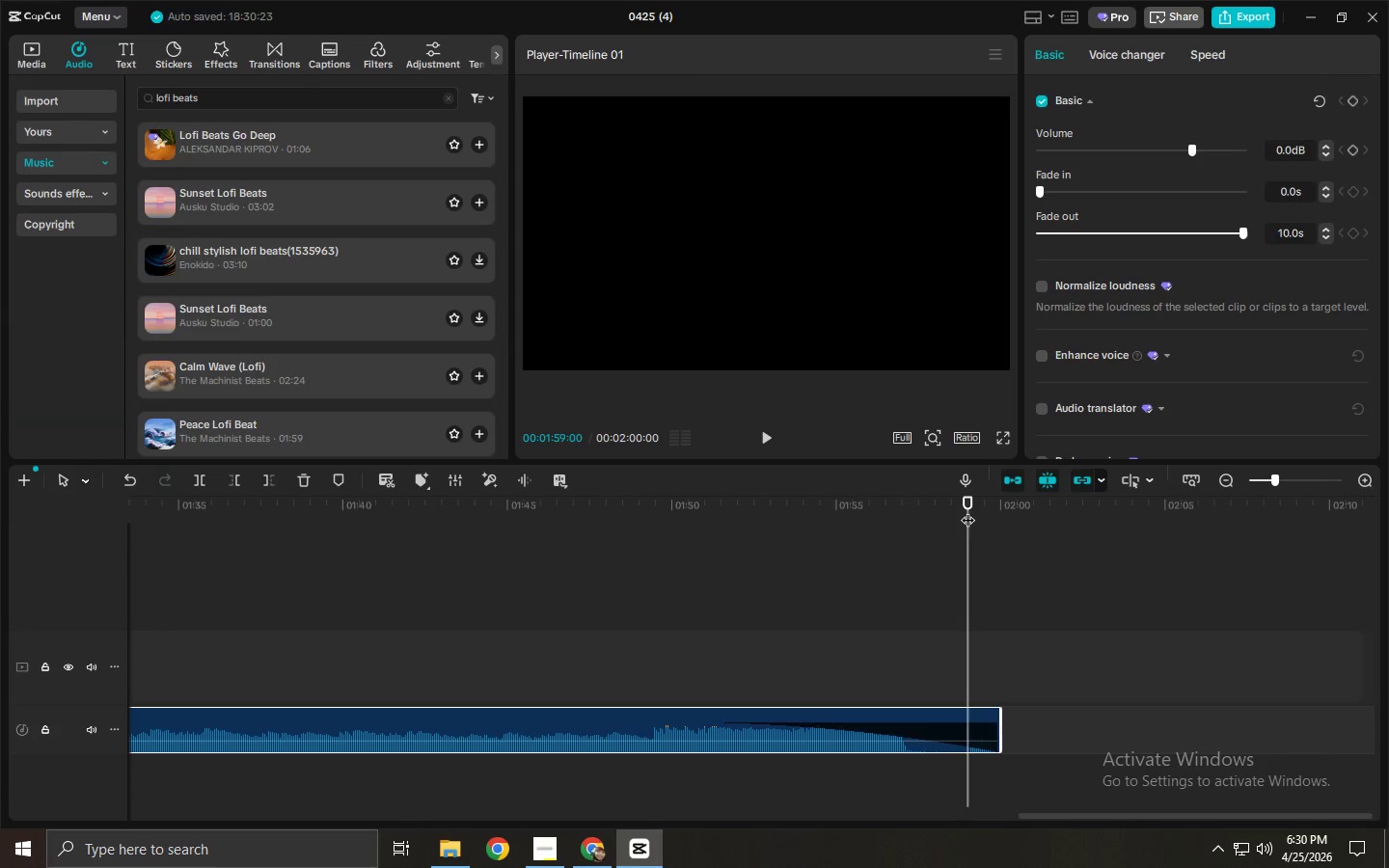 
key(Control+ControlLeft)
 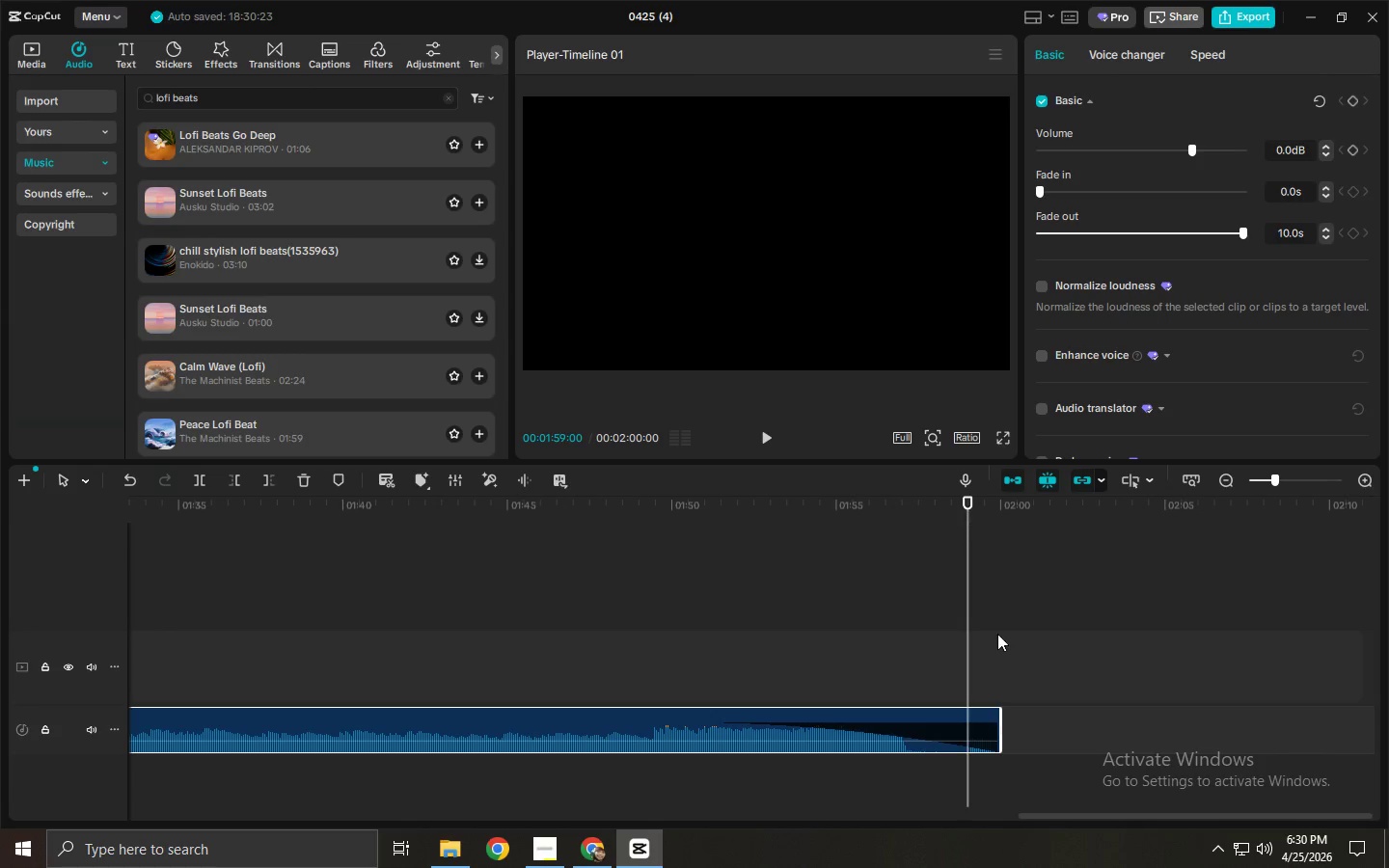 
key(Control+B)
 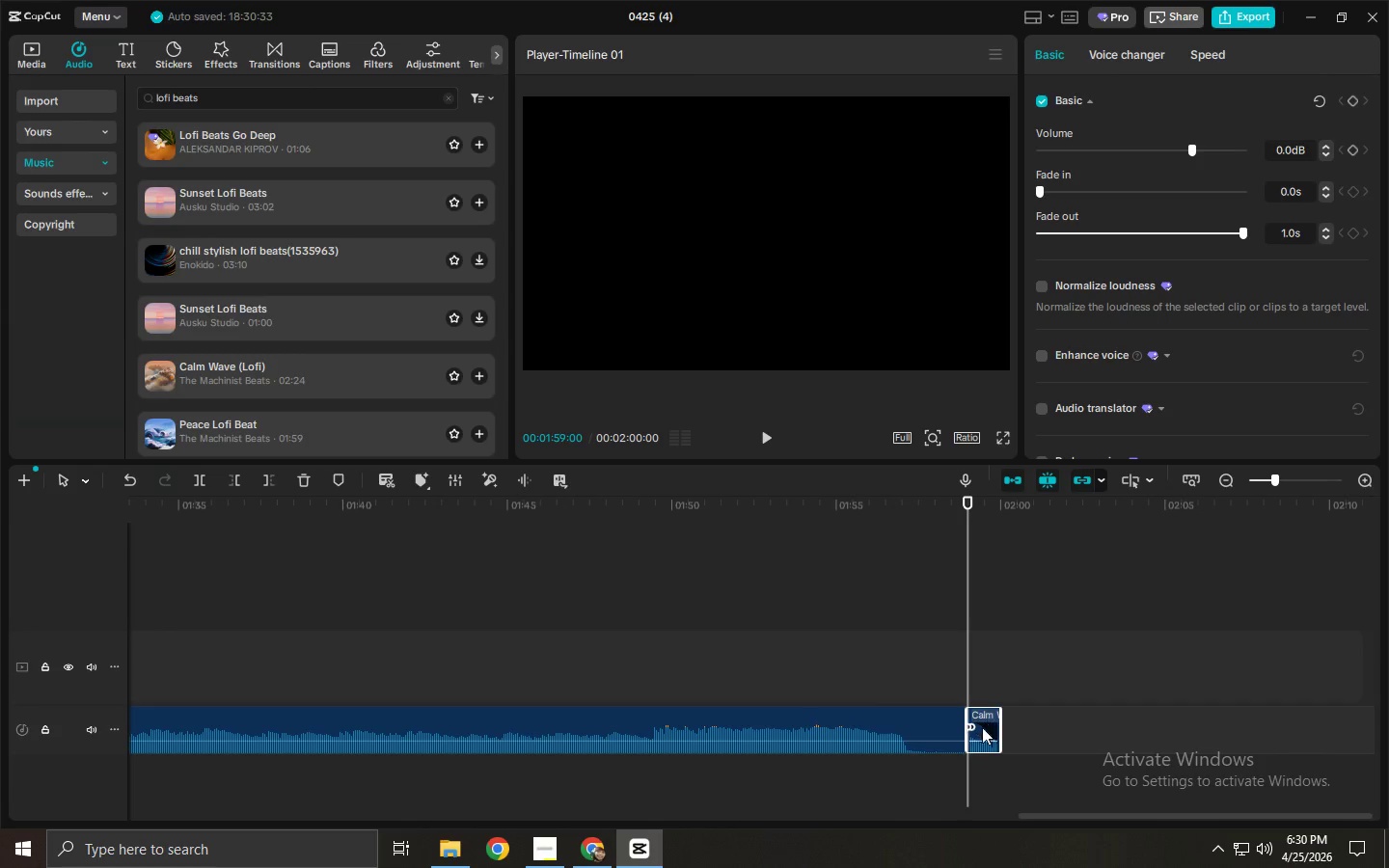 
left_click([981, 732])
 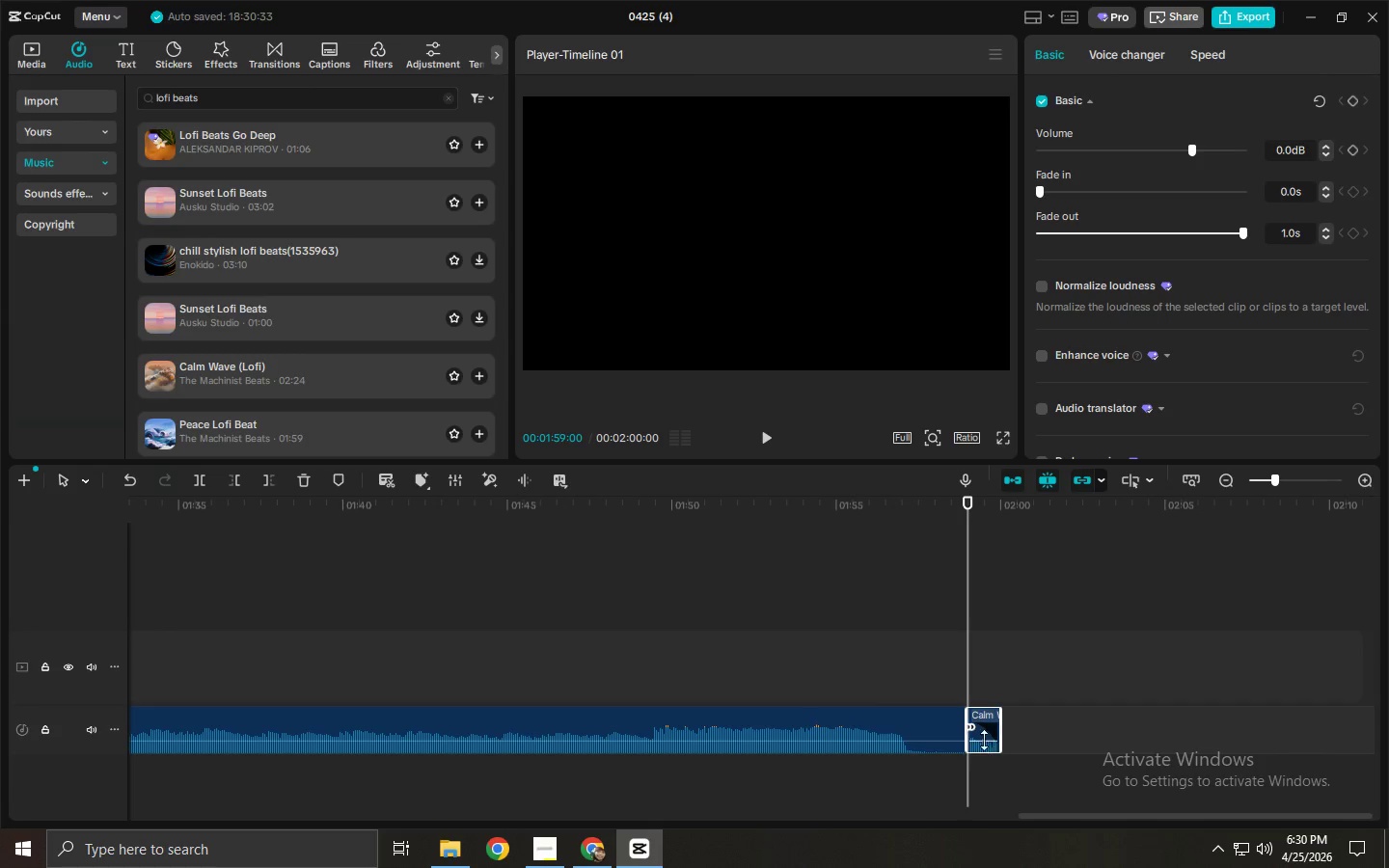 
left_click([984, 737])
 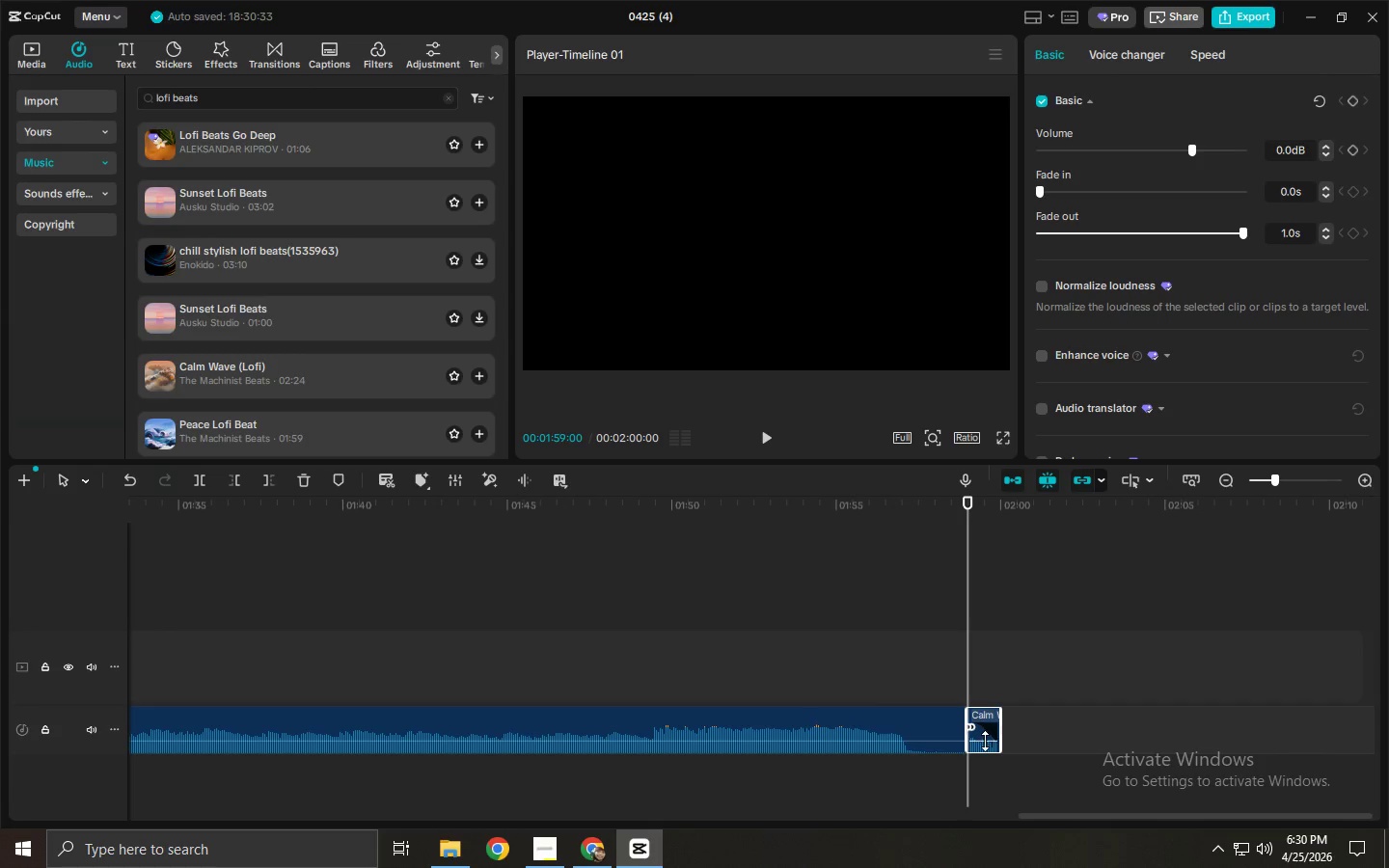 
left_click_drag(start_coordinate=[986, 741], to_coordinate=[986, 765])
 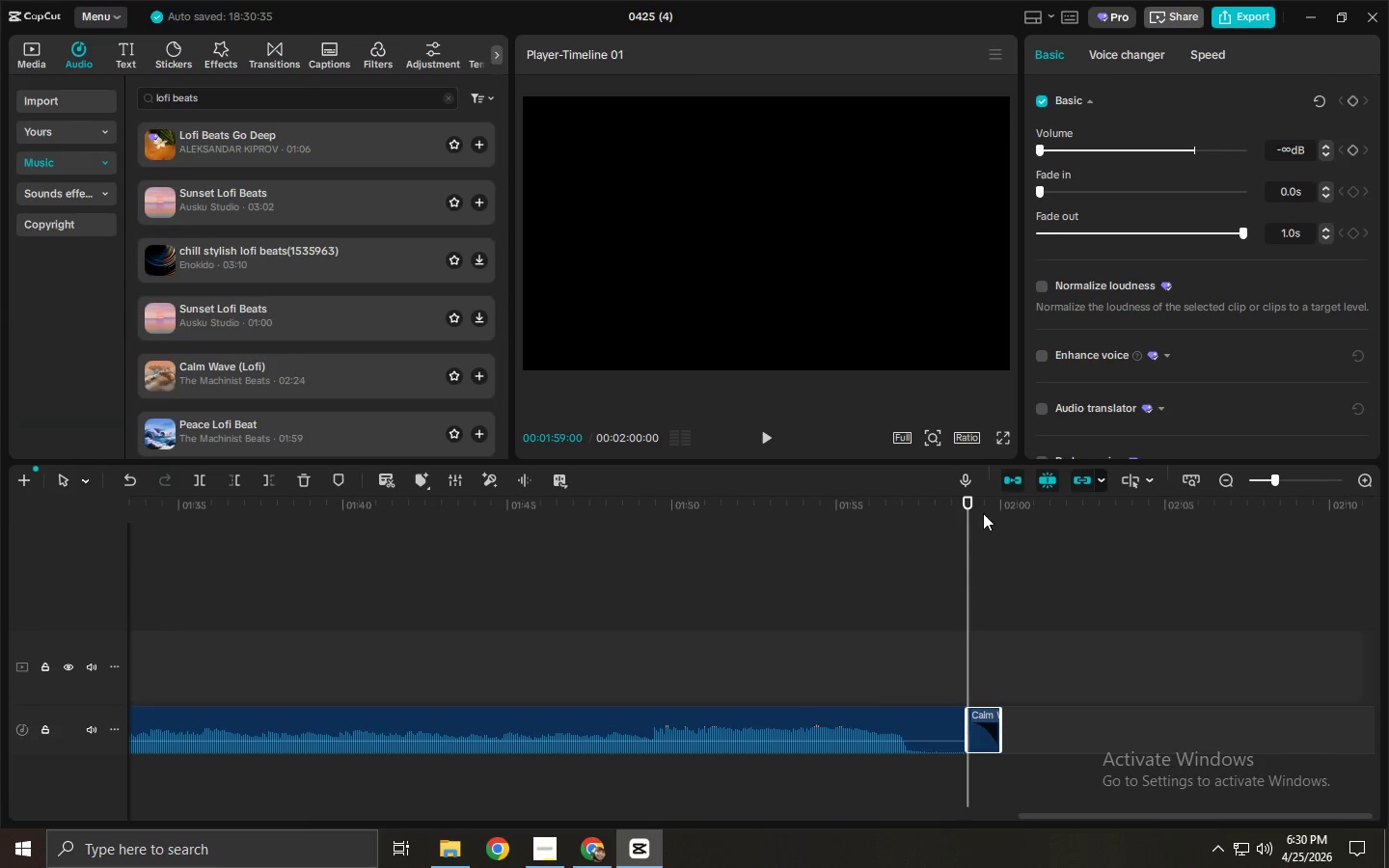 
left_click_drag(start_coordinate=[964, 513], to_coordinate=[928, 520])
 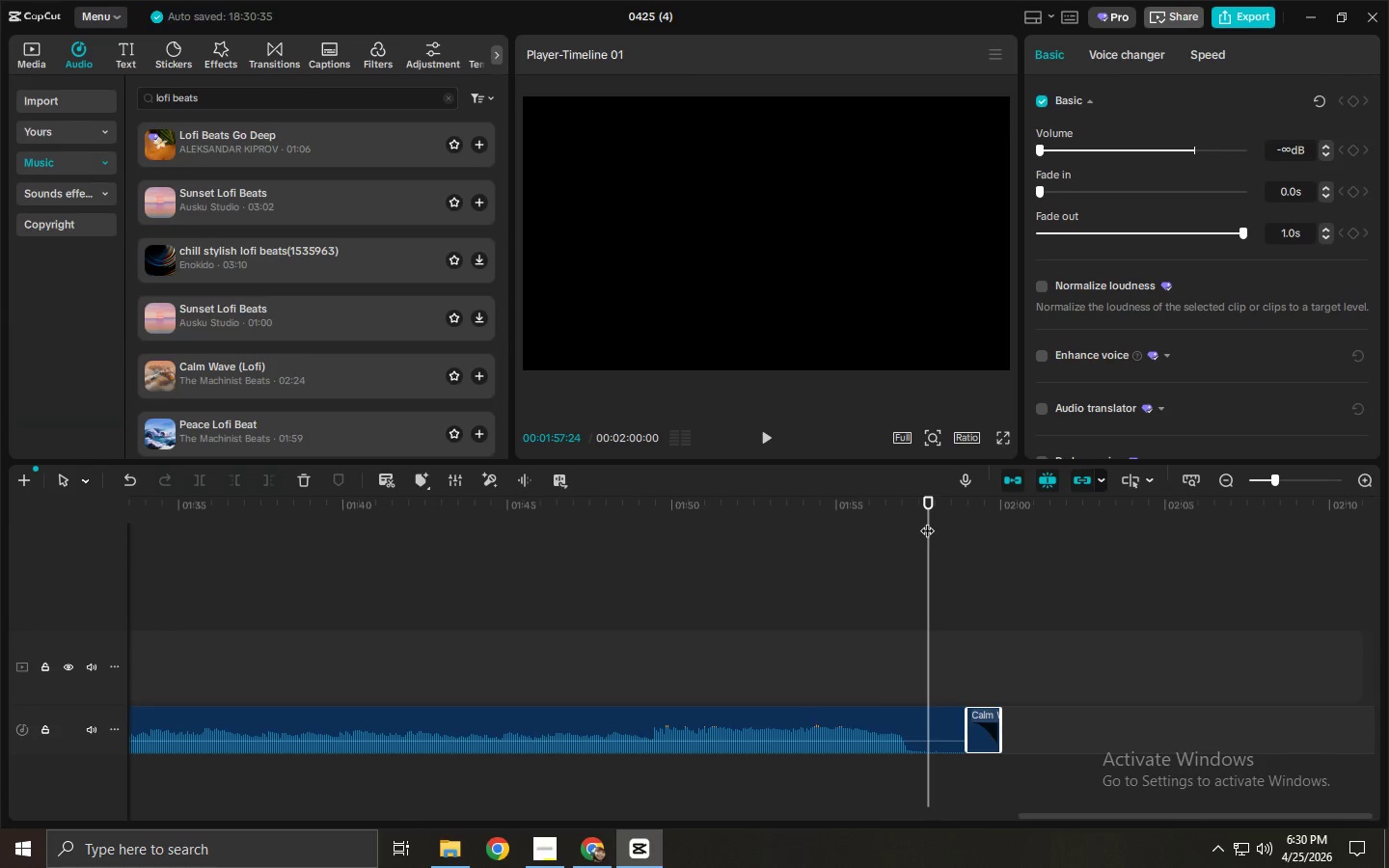 
left_click_drag(start_coordinate=[927, 521], to_coordinate=[885, 529])
 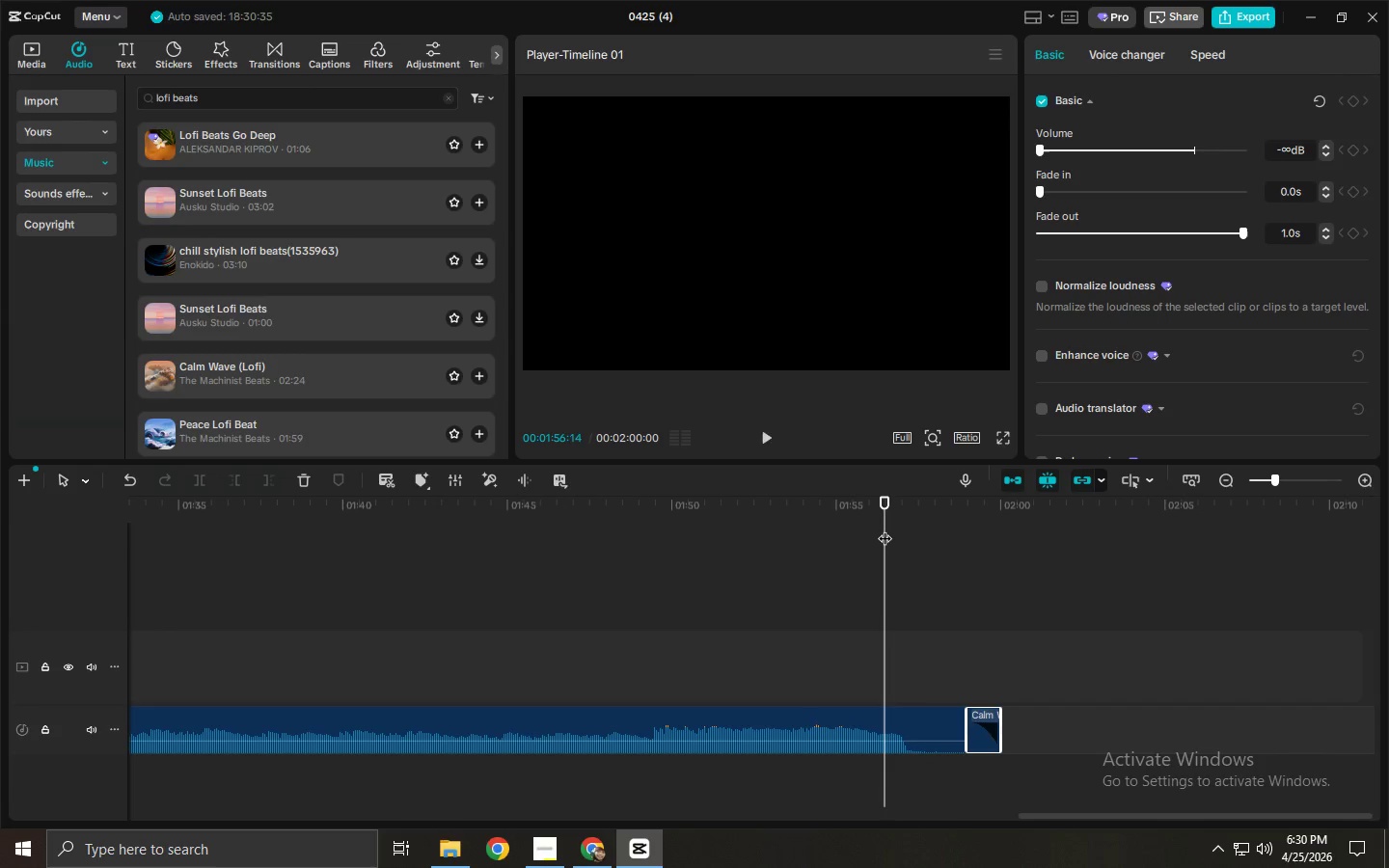 
key(Space)
 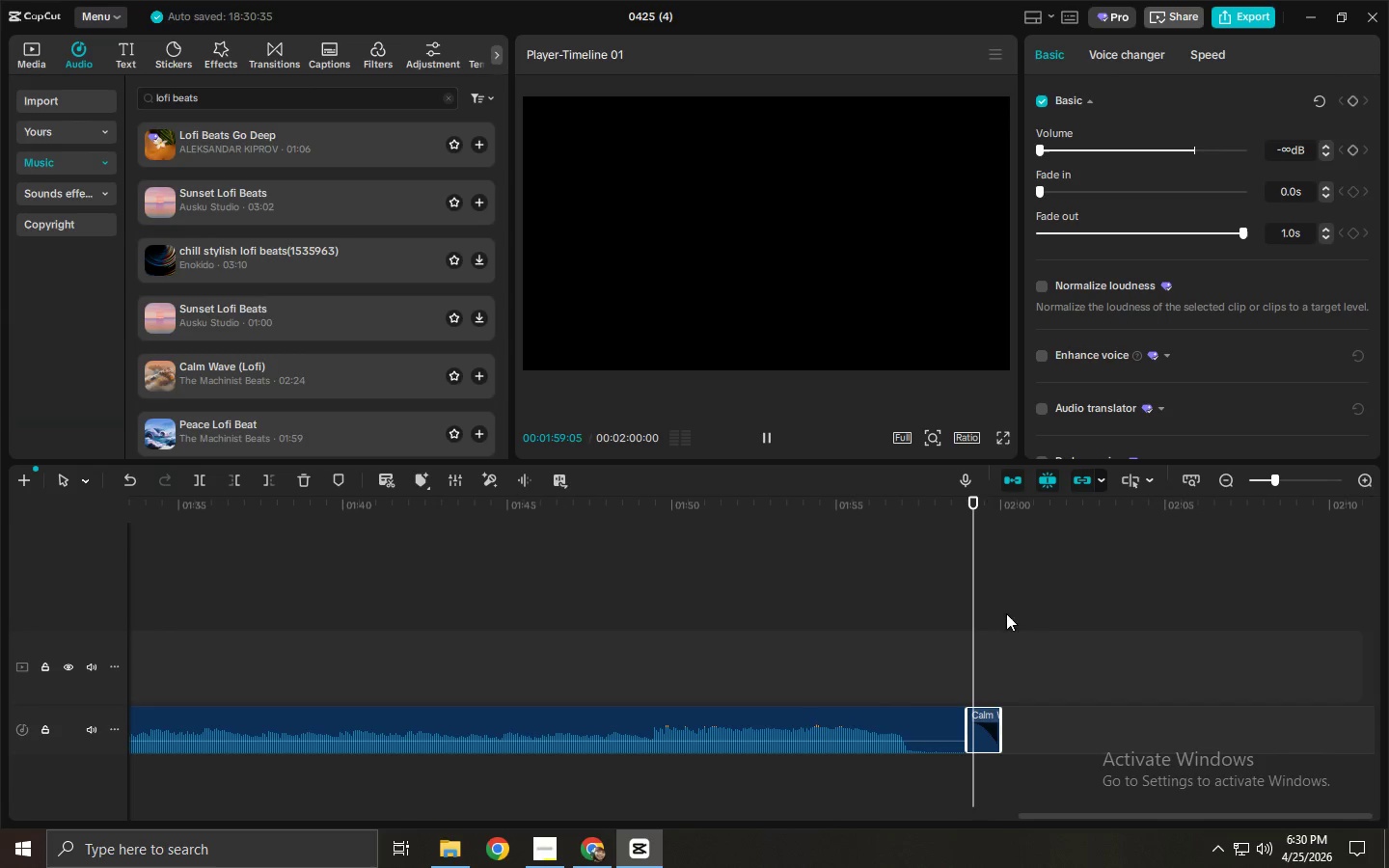 
left_click_drag(start_coordinate=[1090, 814], to_coordinate=[81, 763])
 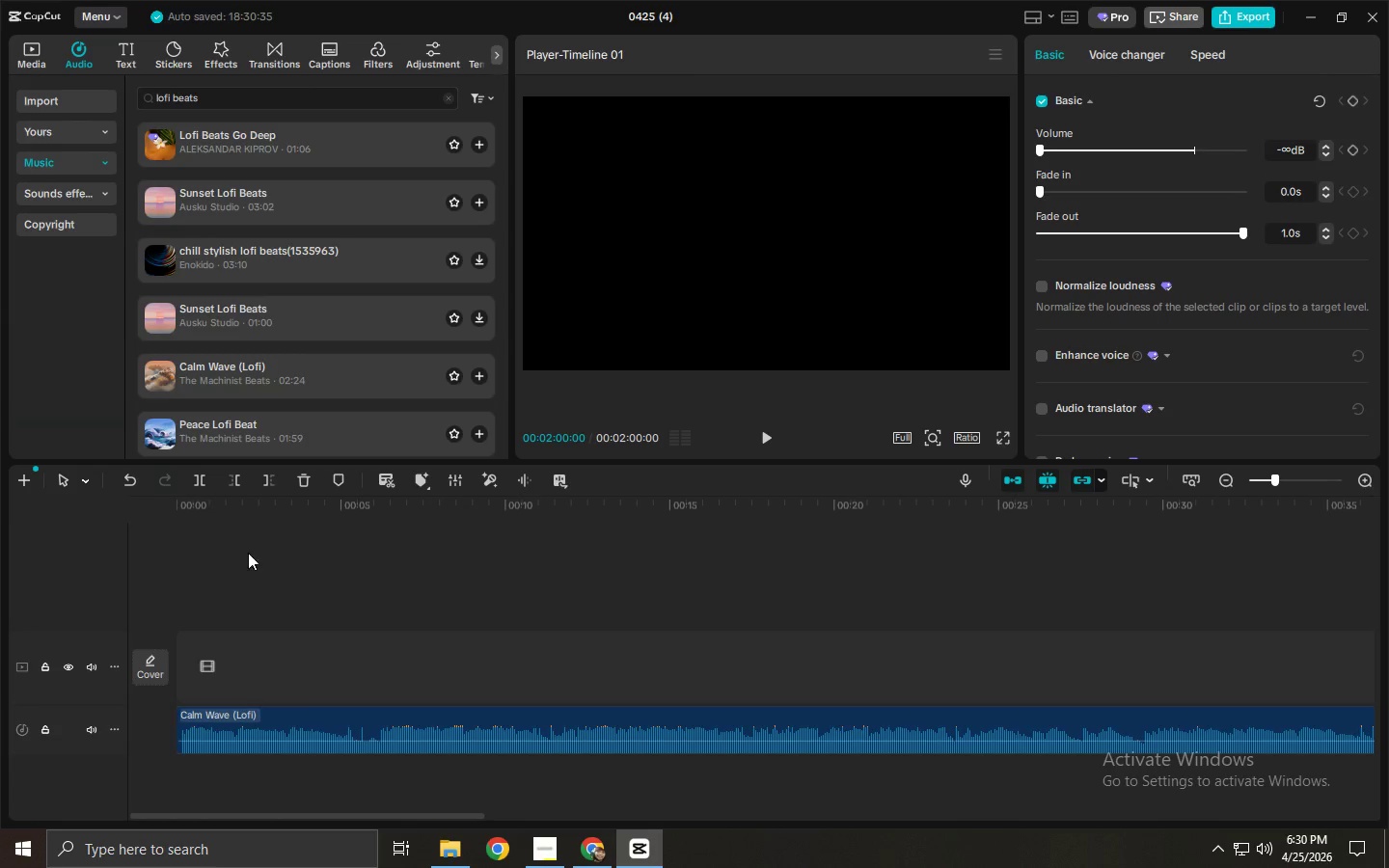 
left_click([27, 49])
 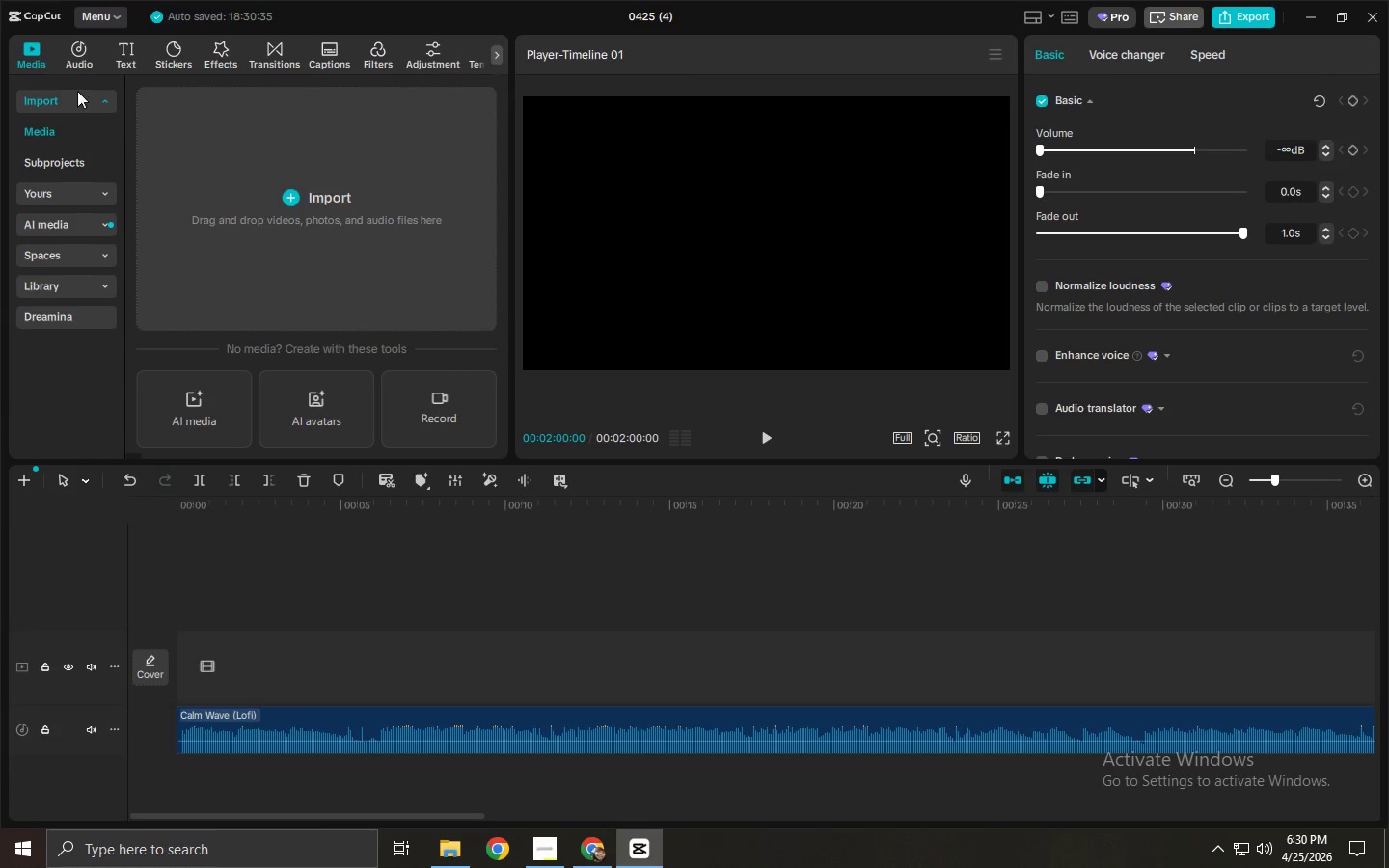 
key(Alt+AltLeft)
 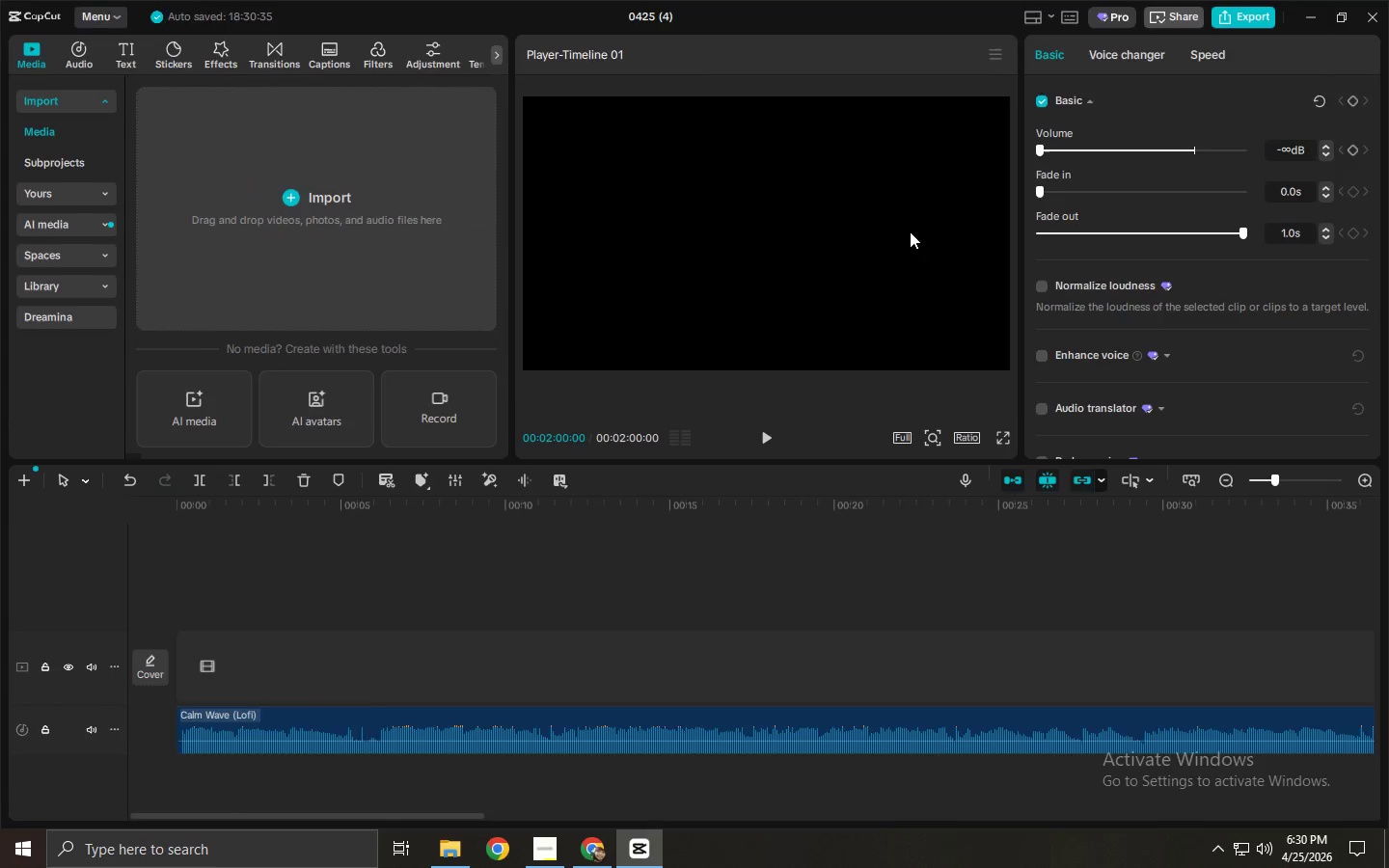 
key(Alt+Tab)
 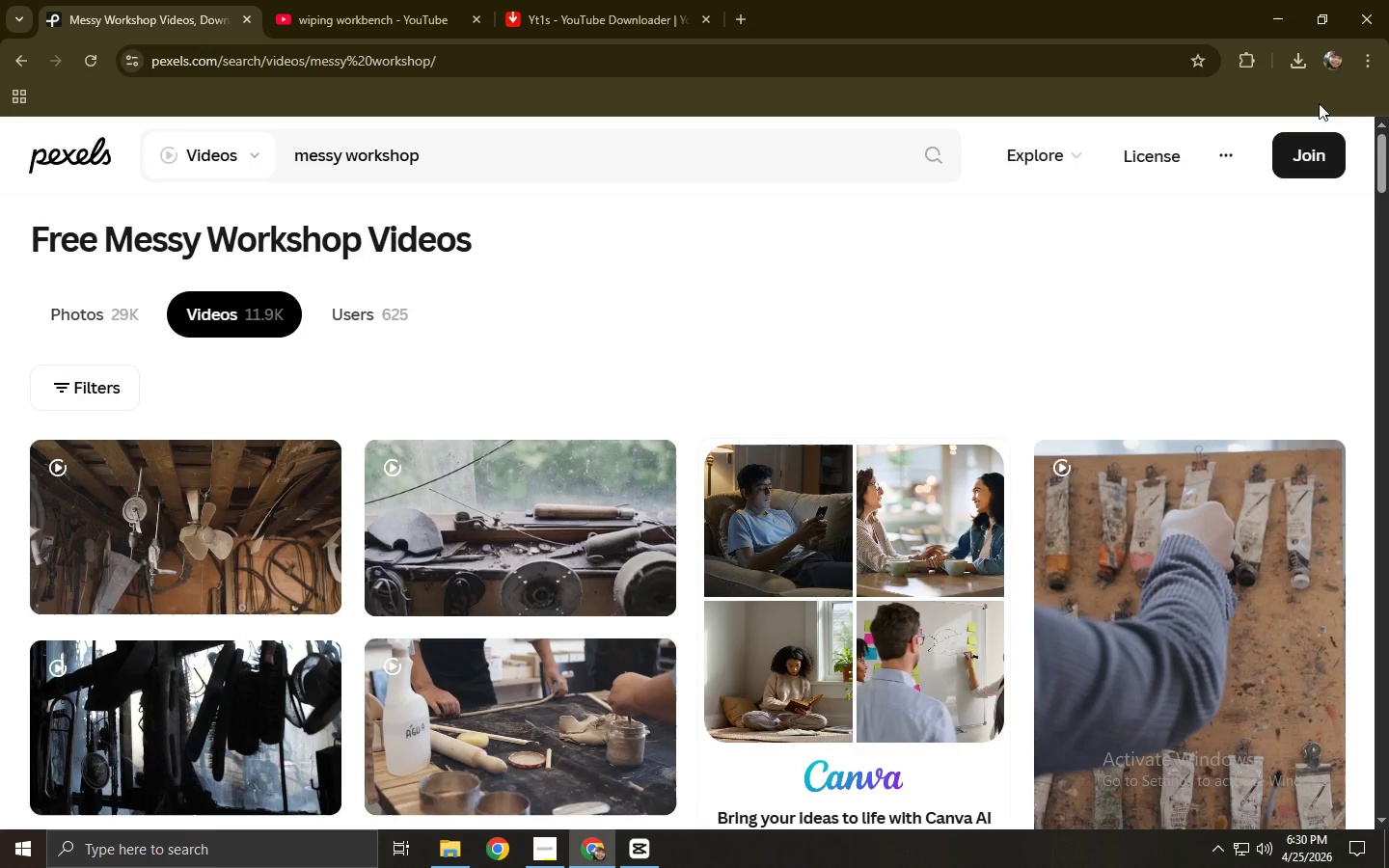 
left_click([1296, 59])
 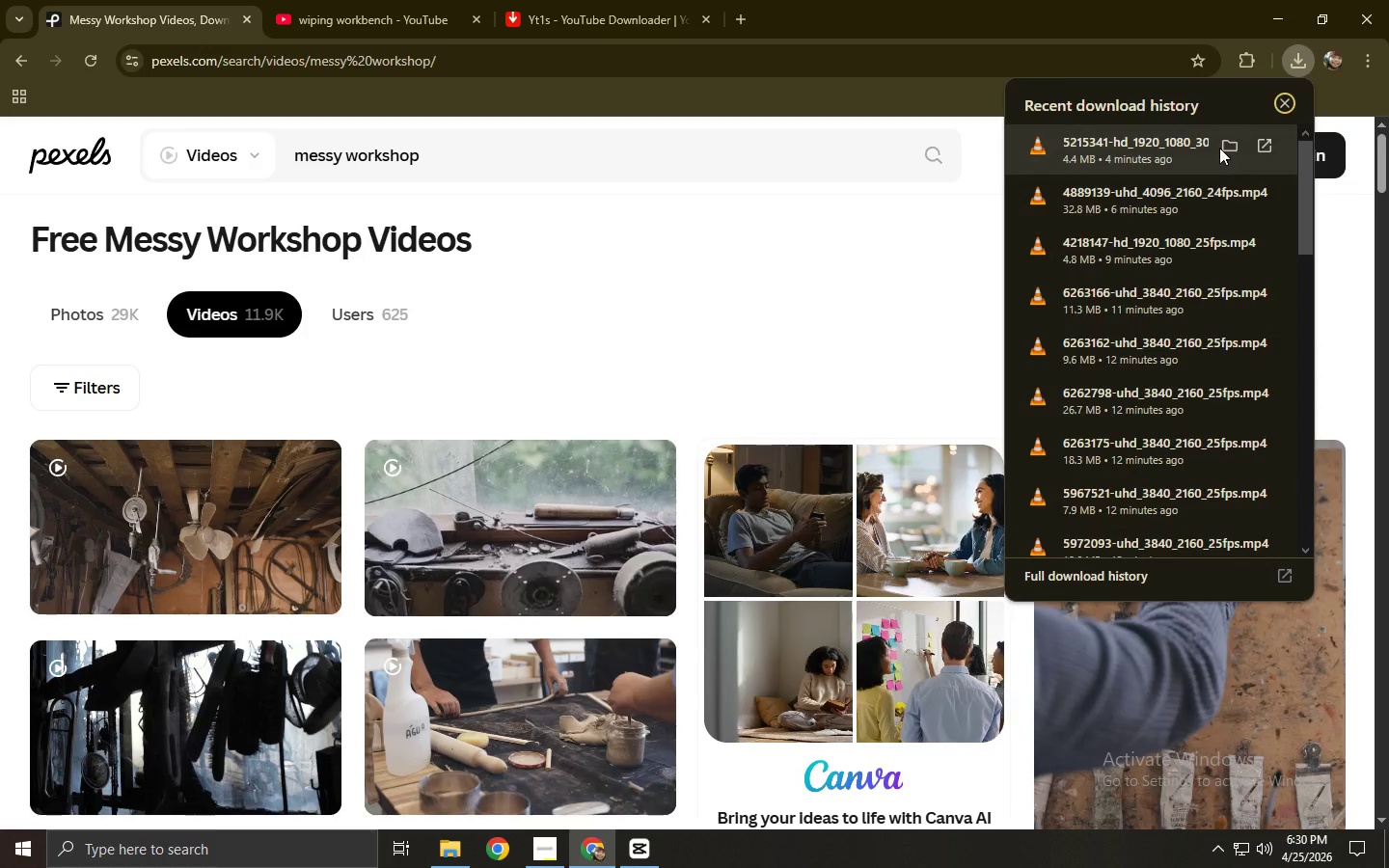 
left_click([1225, 143])
 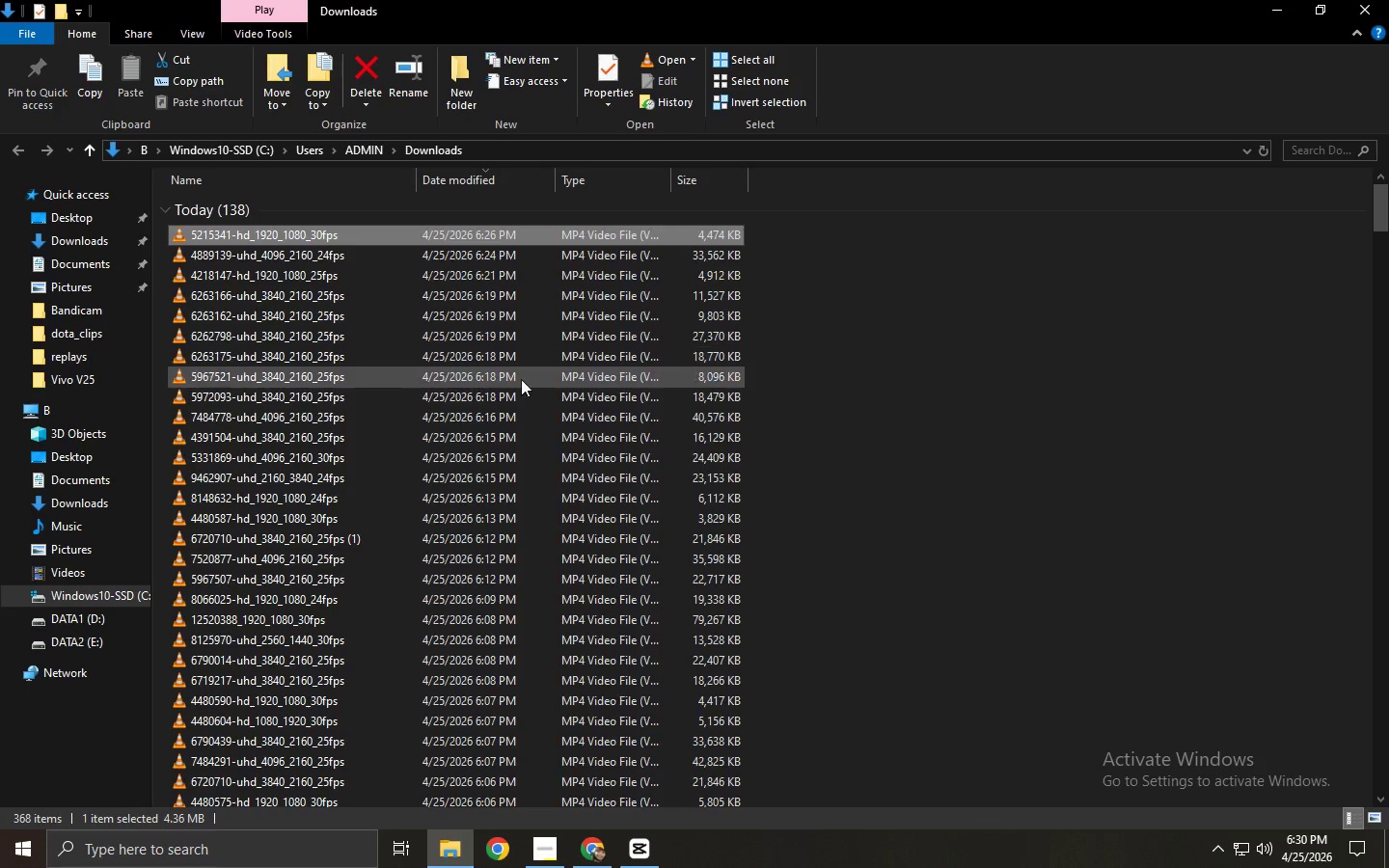 
left_click([880, 405])
 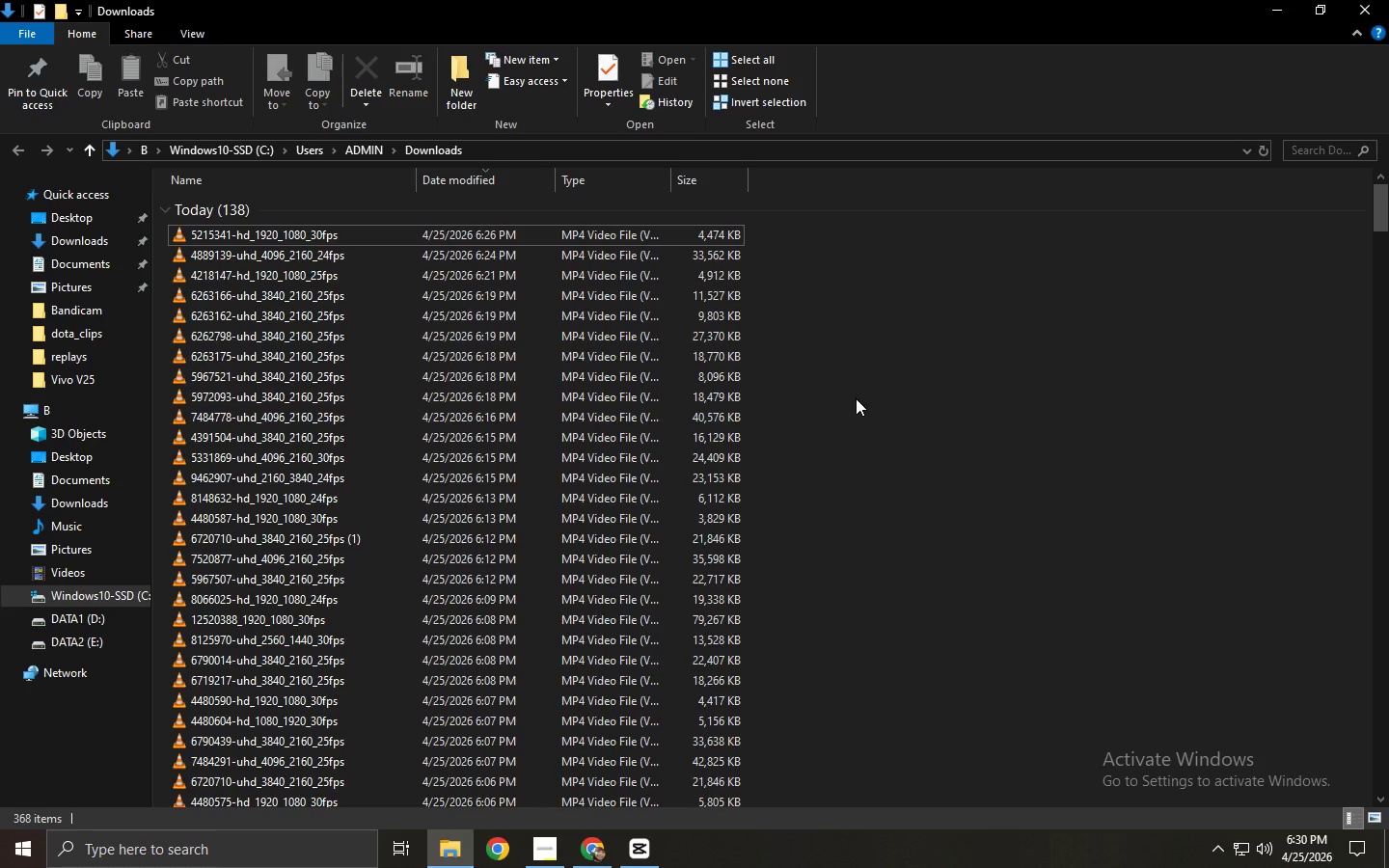 
scroll: coordinate [843, 398], scroll_direction: down, amount: 3.0
 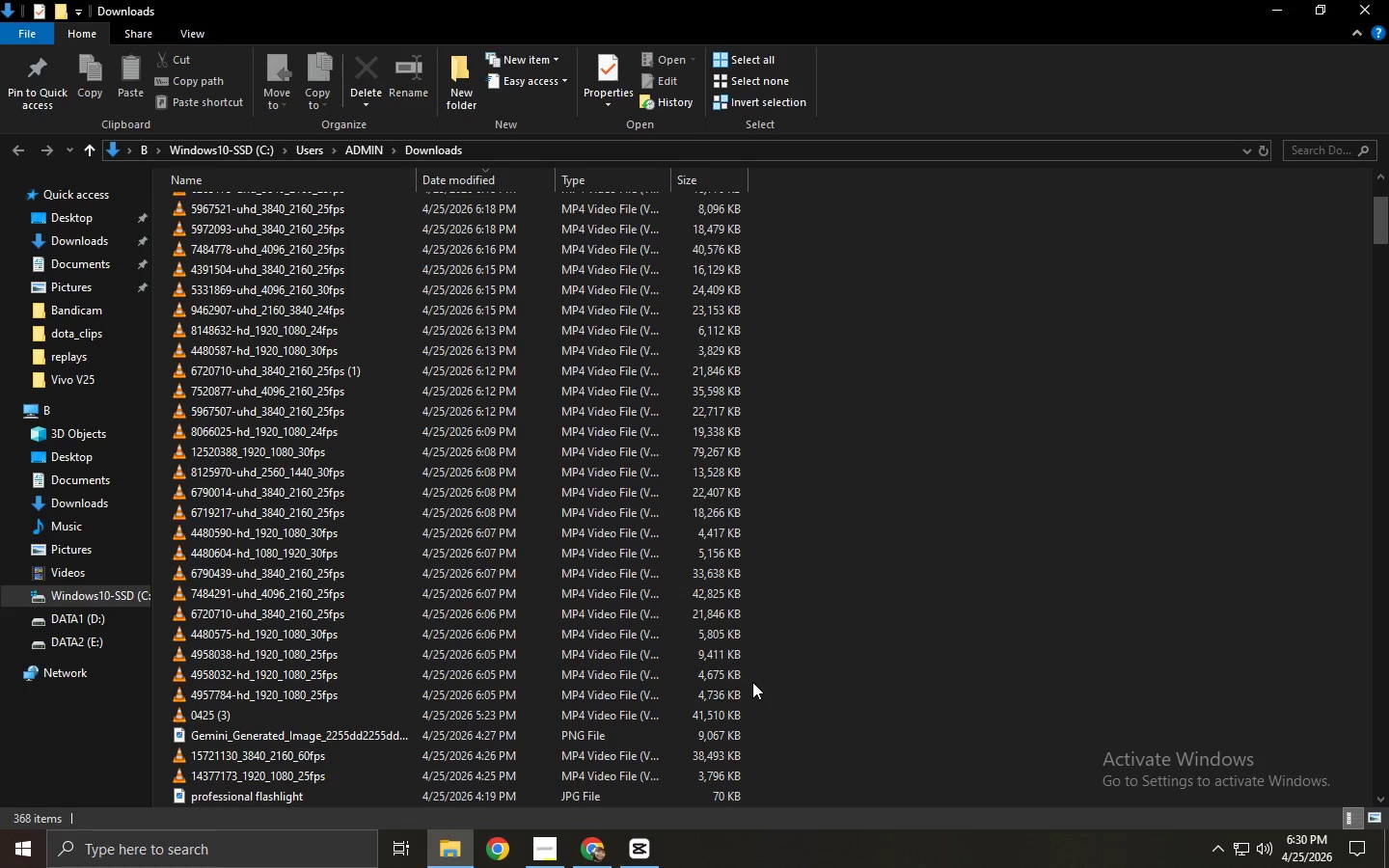 
left_click_drag(start_coordinate=[752, 691], to_coordinate=[368, 61])
 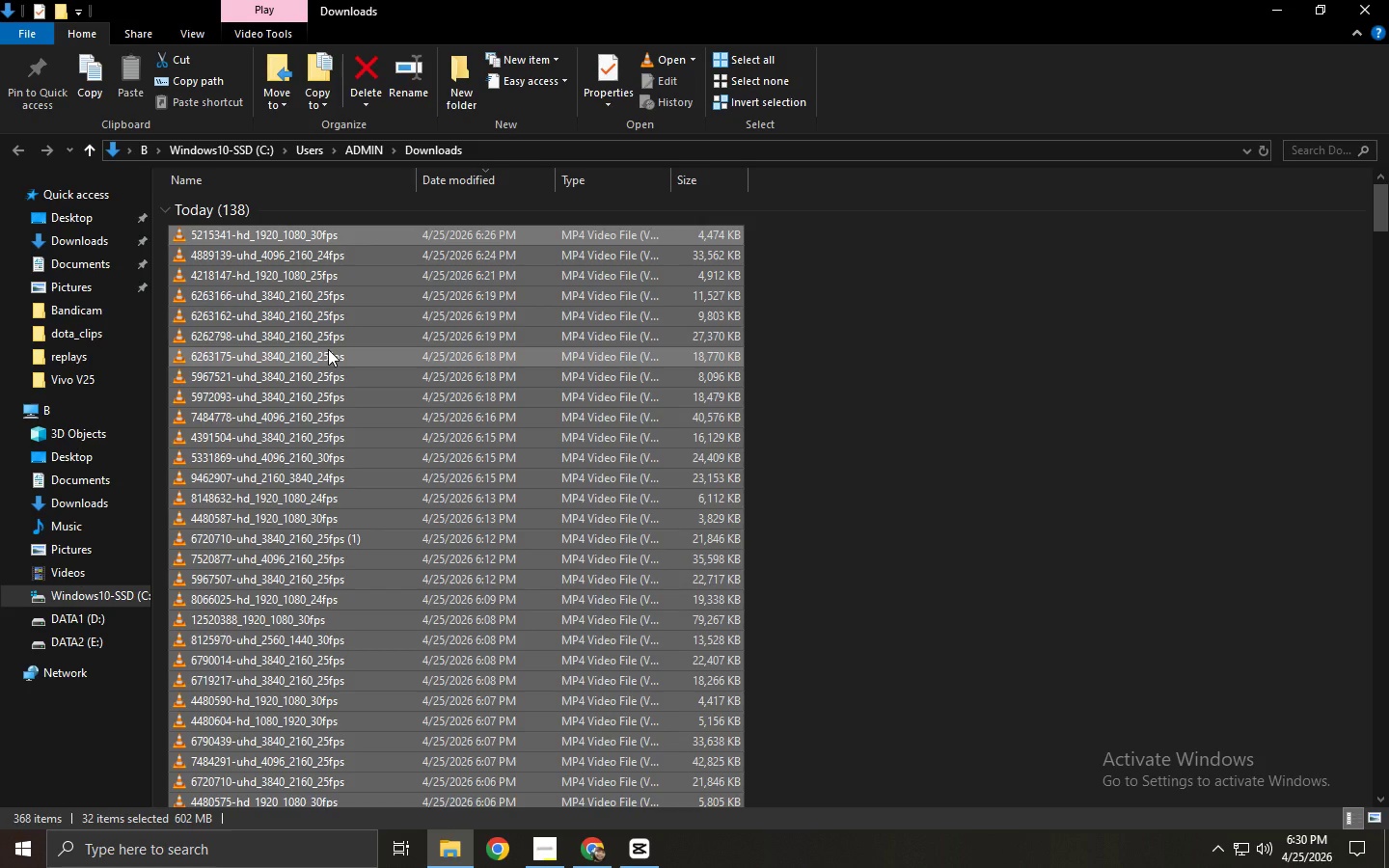 
left_click_drag(start_coordinate=[328, 349], to_coordinate=[321, 275])
 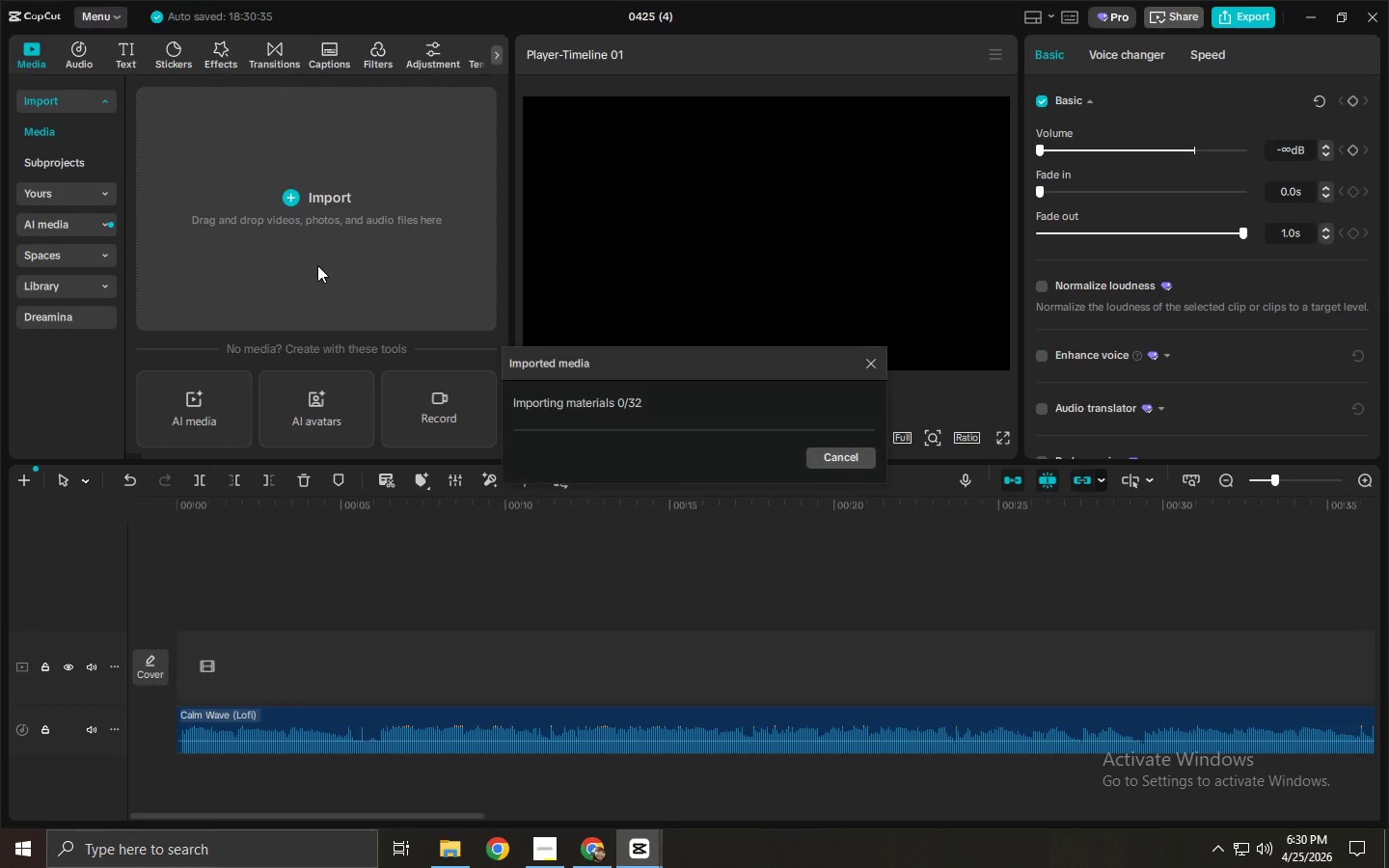 
key(Alt+Tab)
 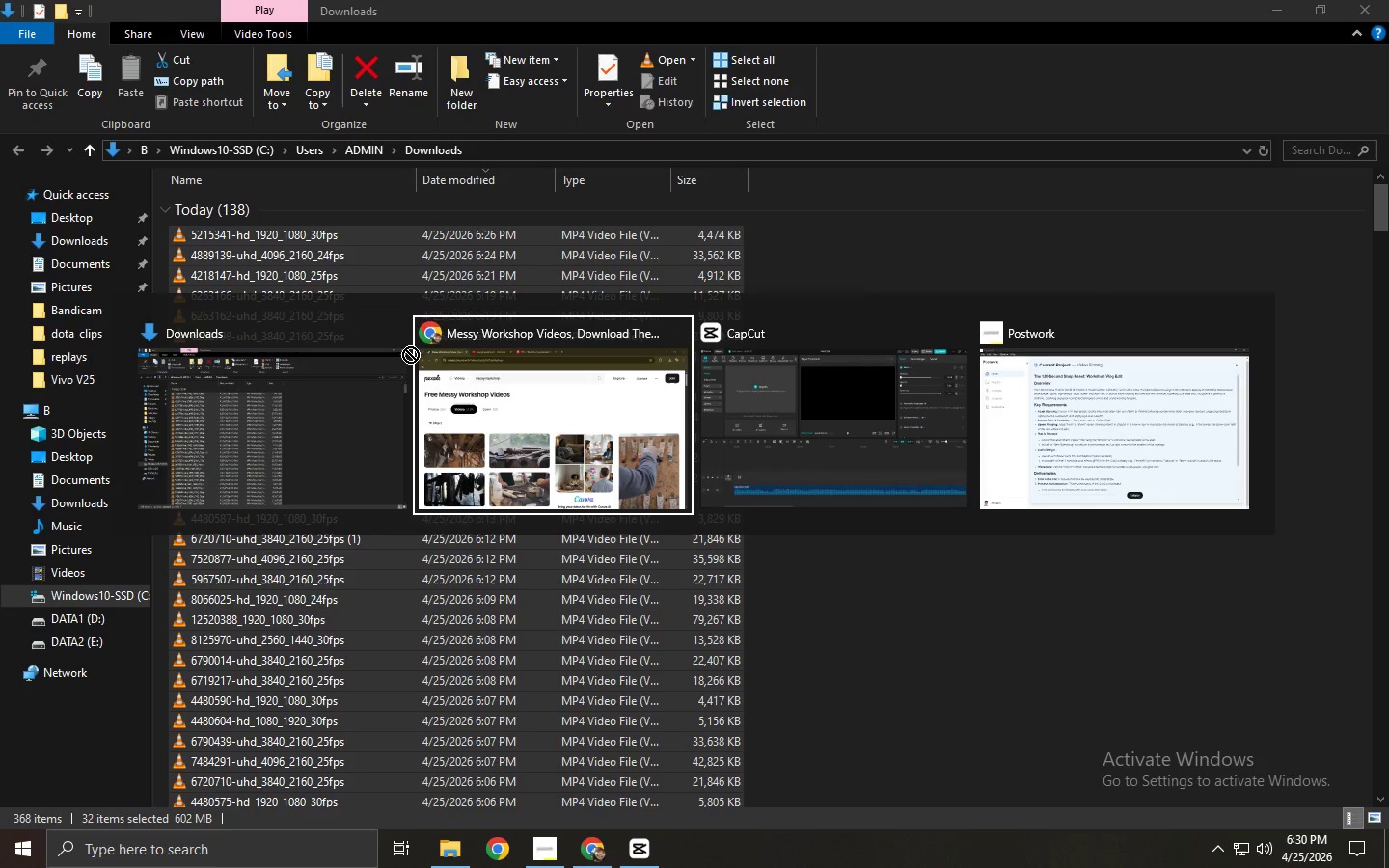 
key(Alt+Tab)
 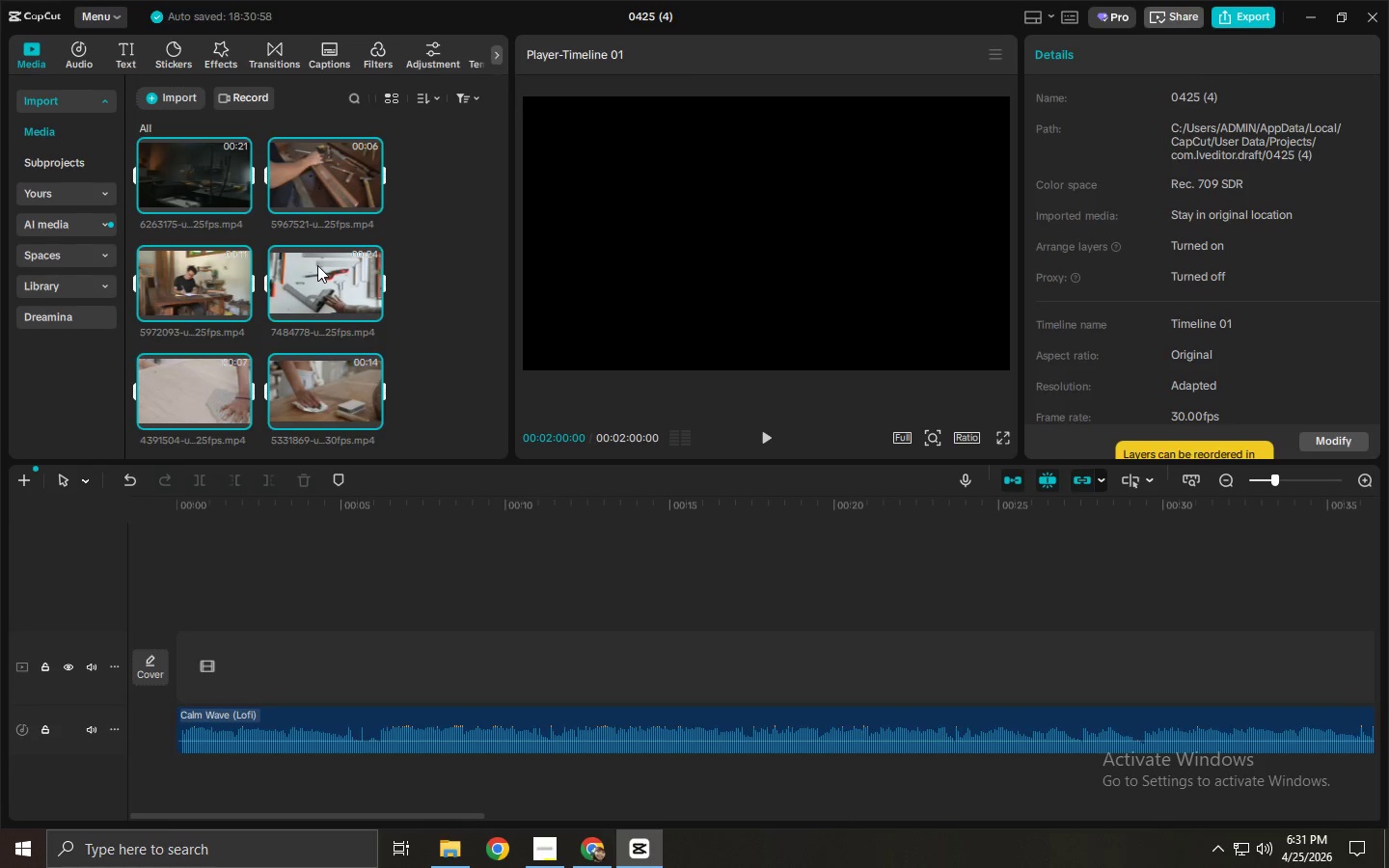 
wait(12.33)
 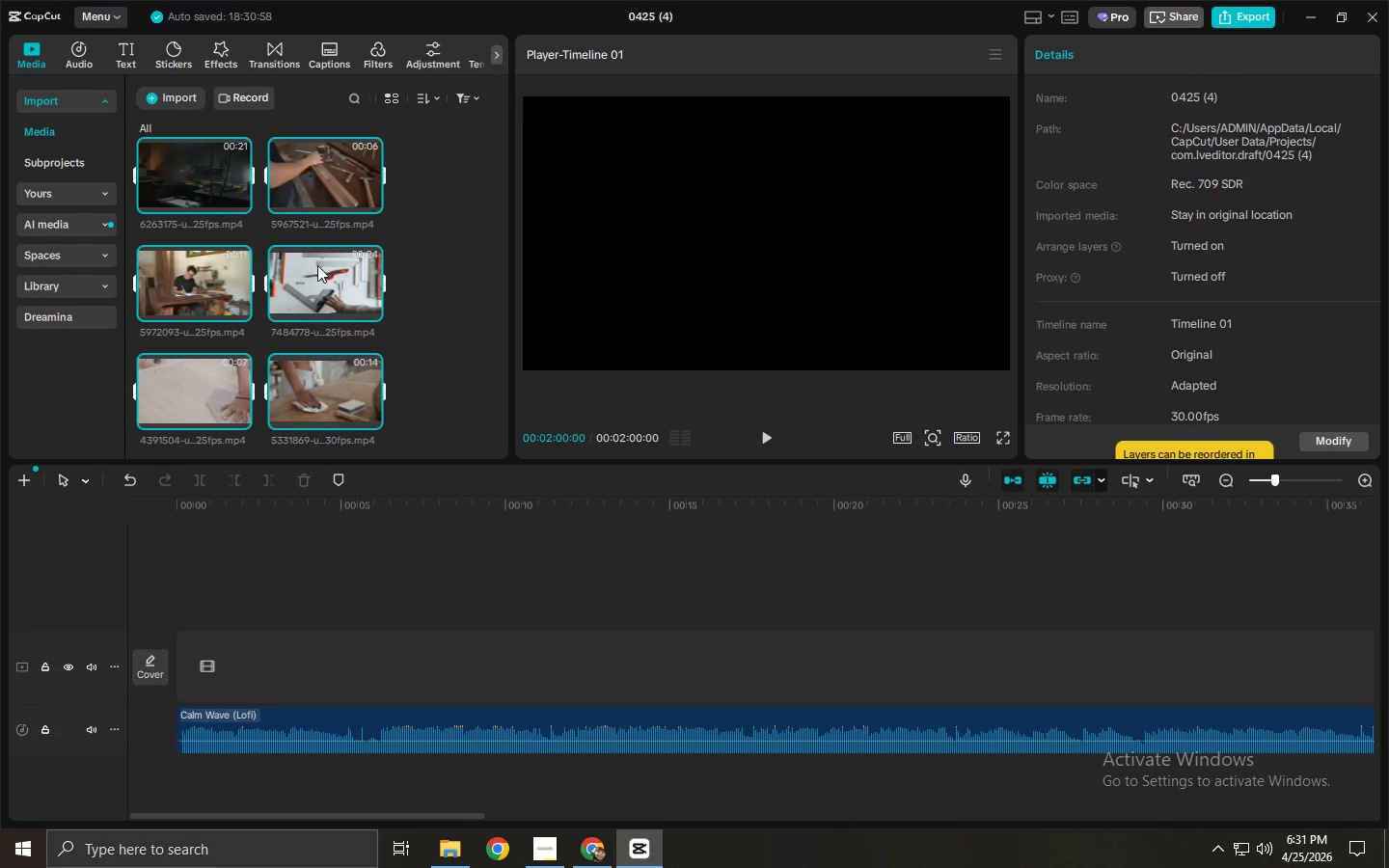 
scroll: coordinate [324, 272], scroll_direction: down, amount: 15.0
 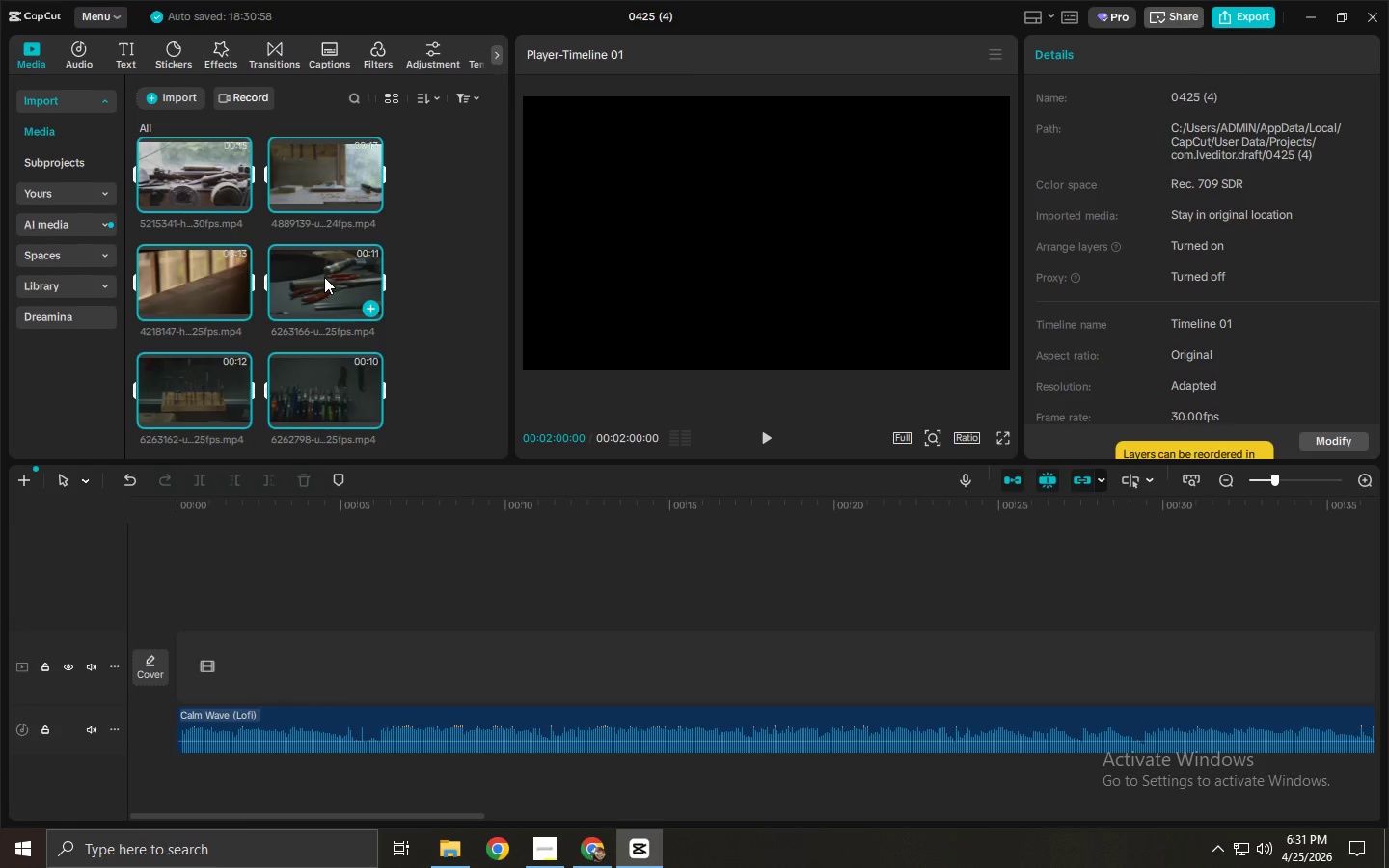 
scroll: coordinate [324, 277], scroll_direction: up, amount: 1.0
 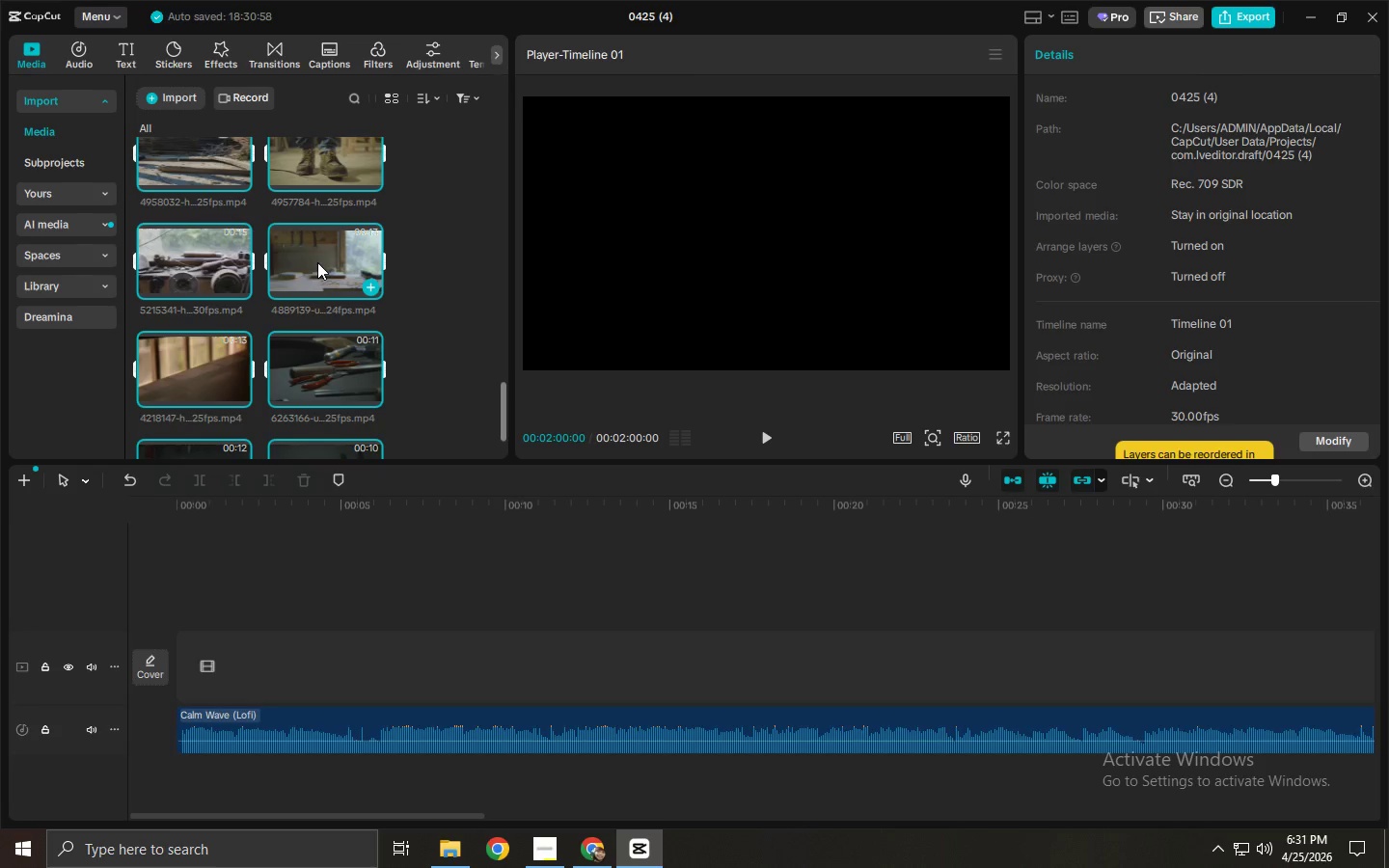 
left_click_drag(start_coordinate=[313, 258], to_coordinate=[199, 667])
 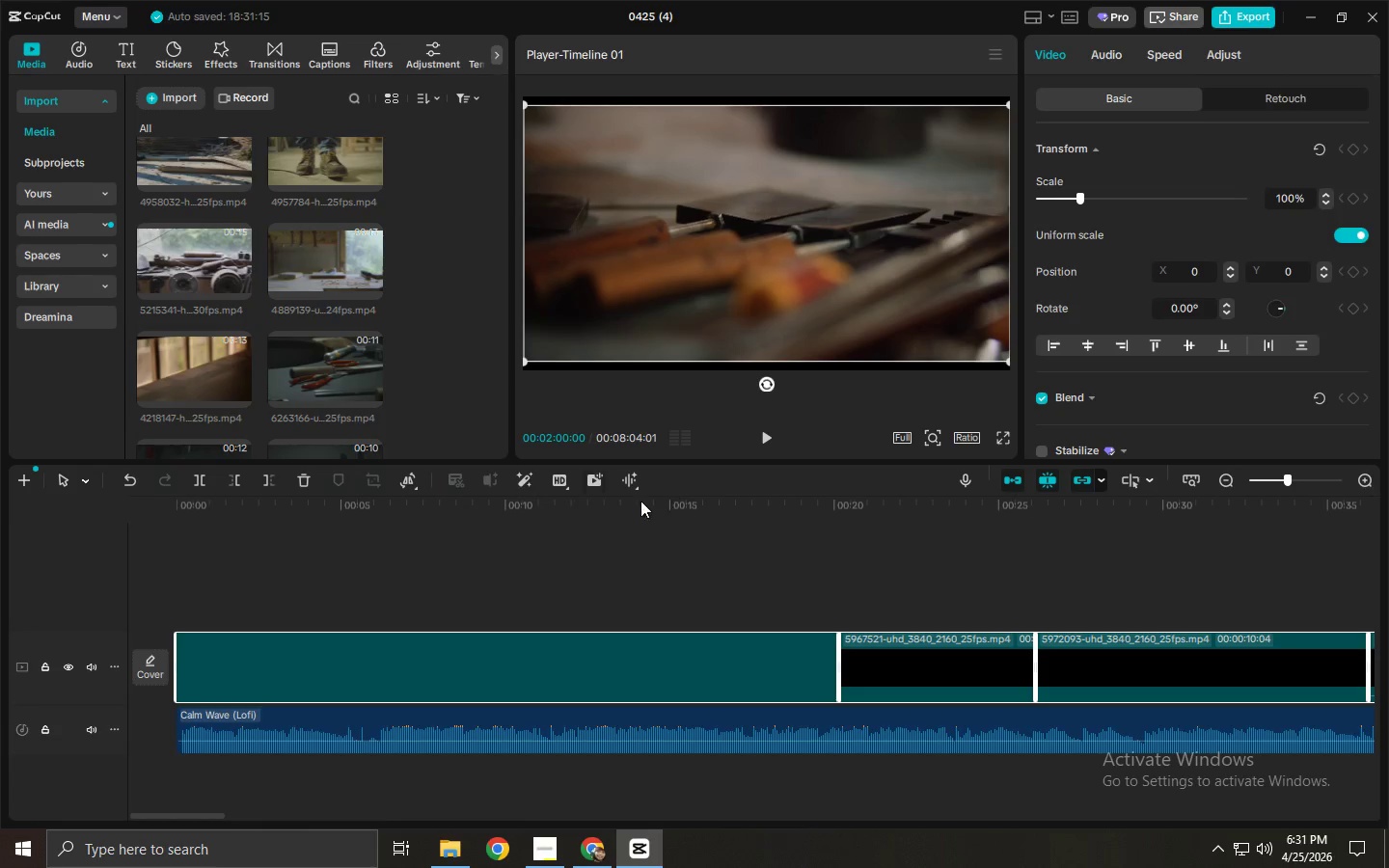 
key(Control+ControlLeft)
 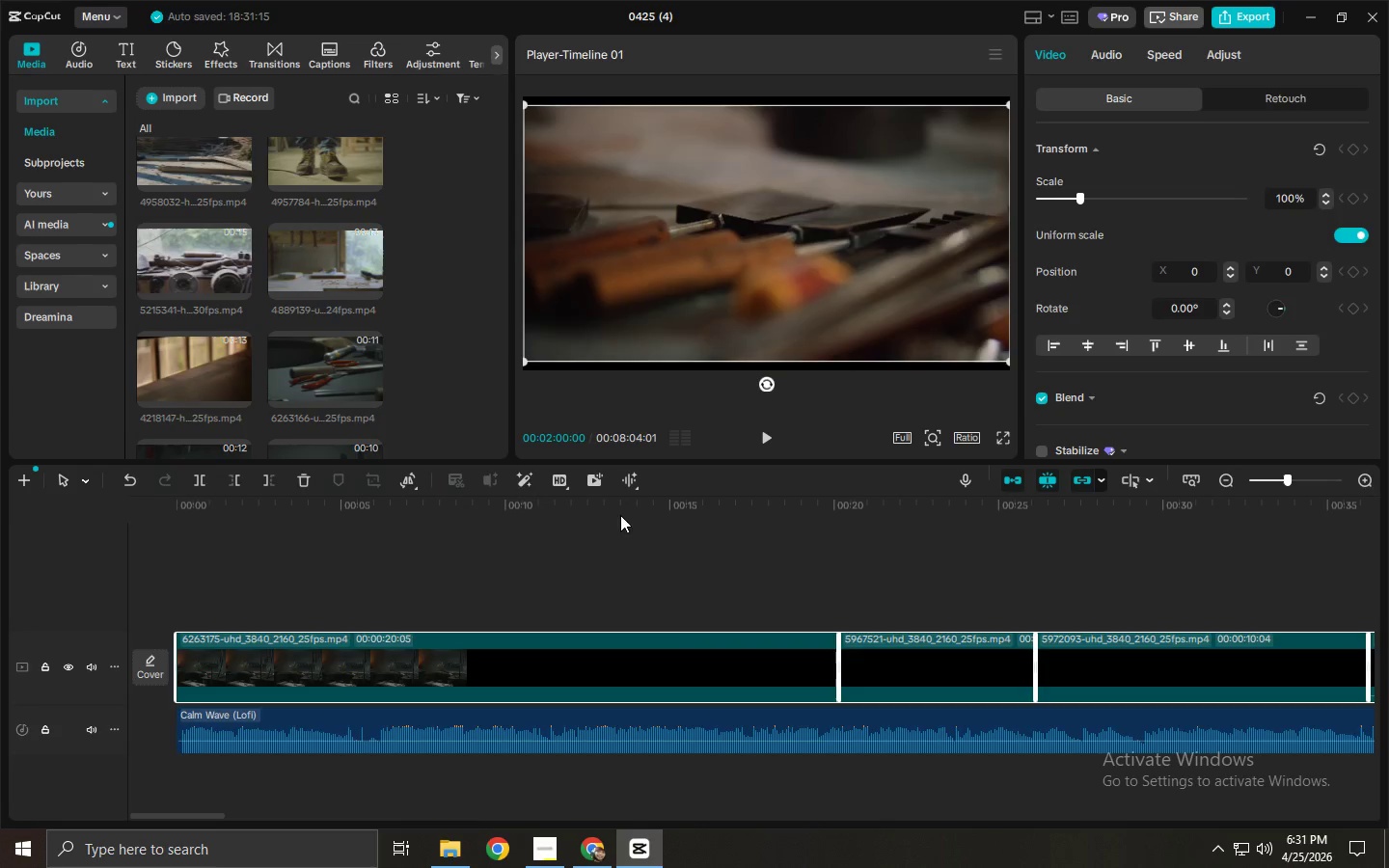 
key(Control+Z)
 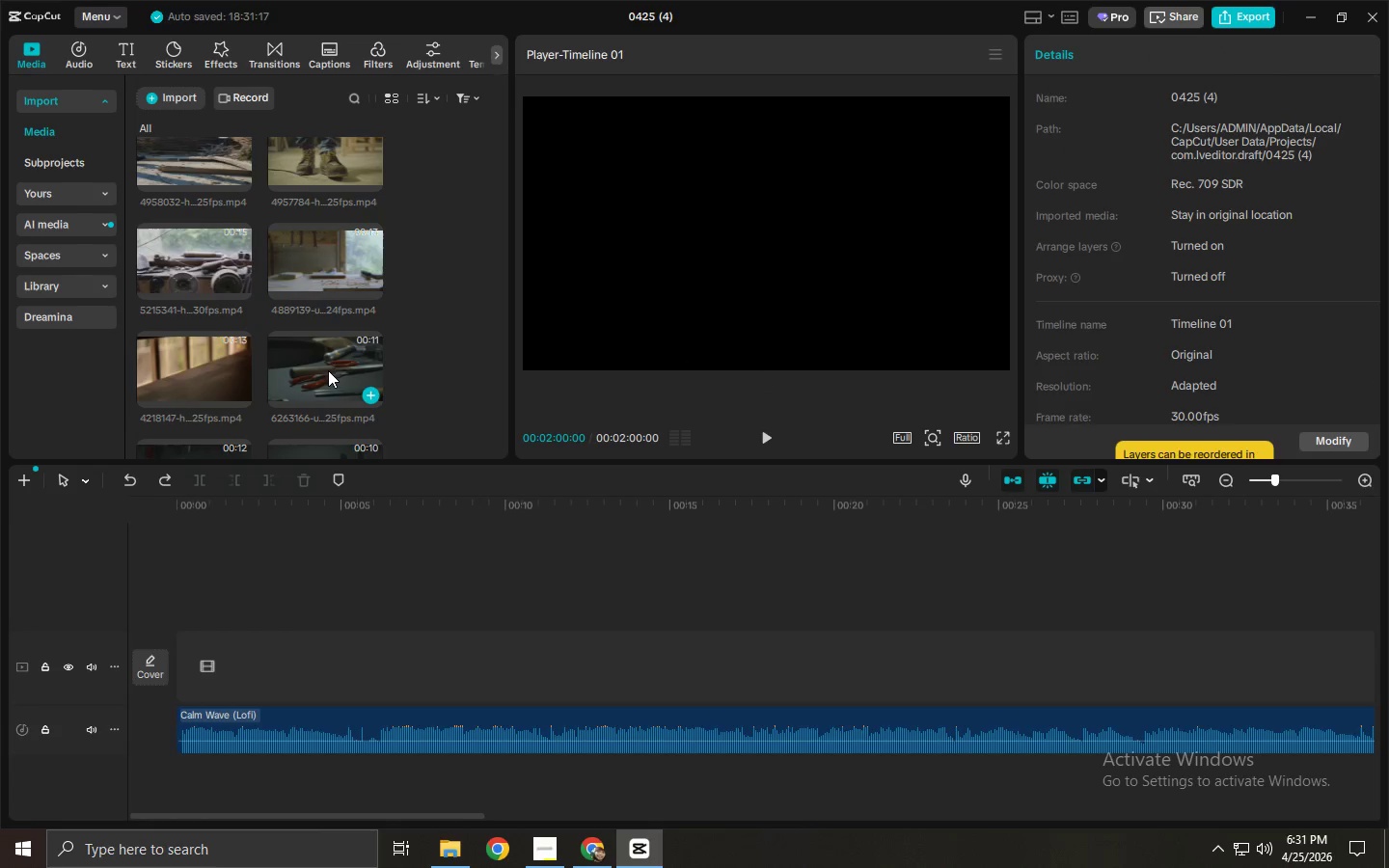 
double_click([330, 277])
 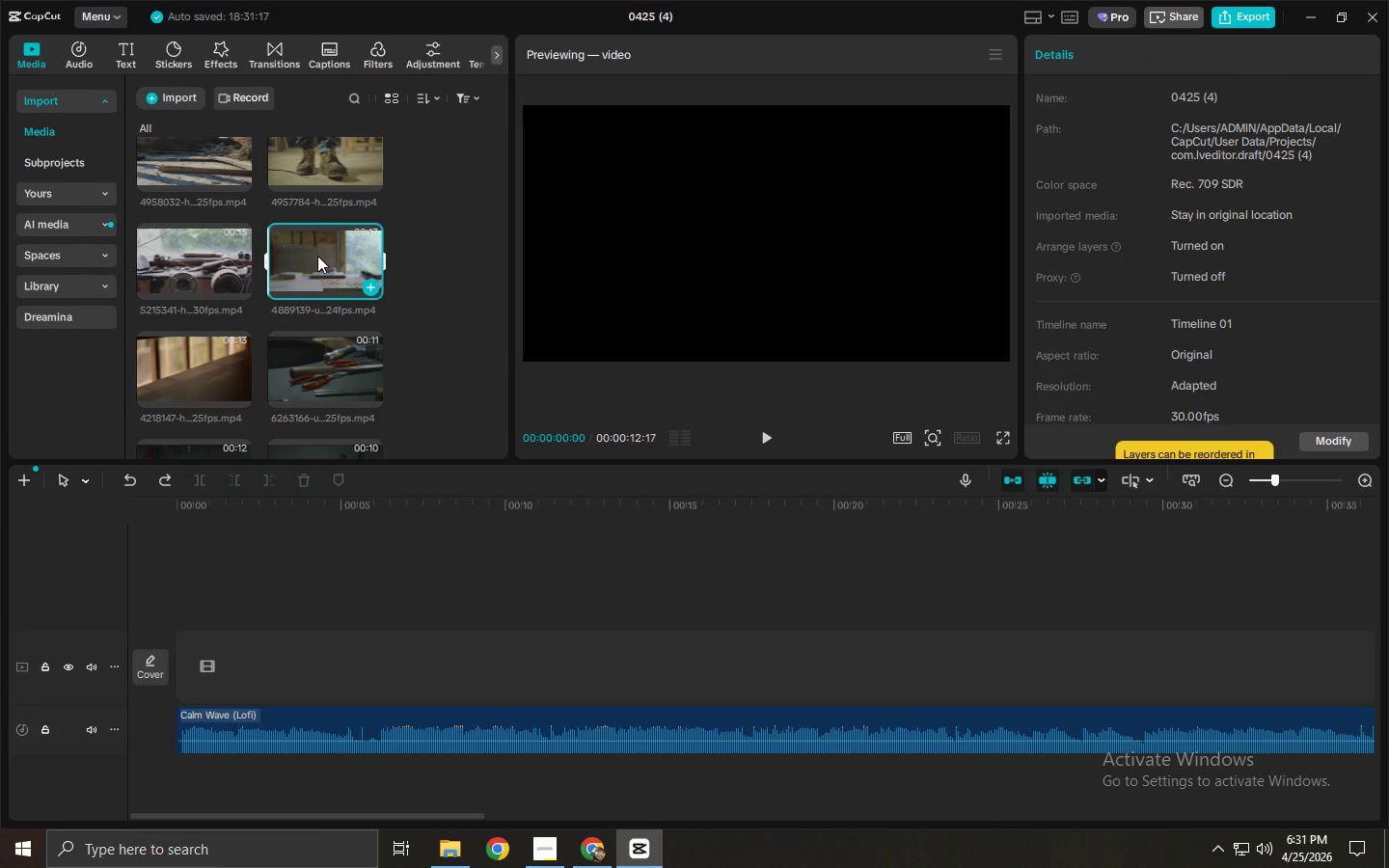 
left_click_drag(start_coordinate=[315, 251], to_coordinate=[209, 649])
 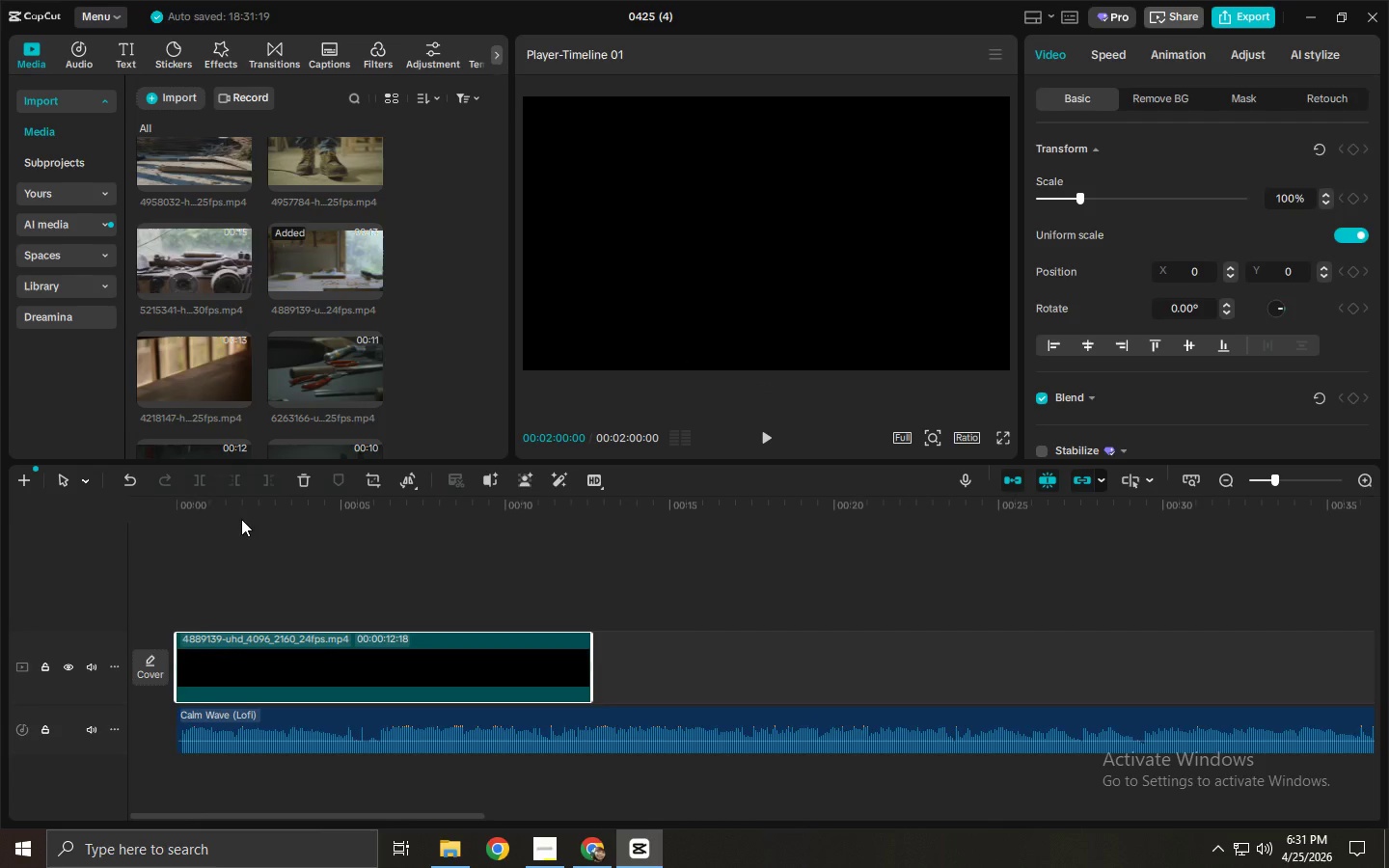 
left_click_drag(start_coordinate=[236, 511], to_coordinate=[164, 509])
 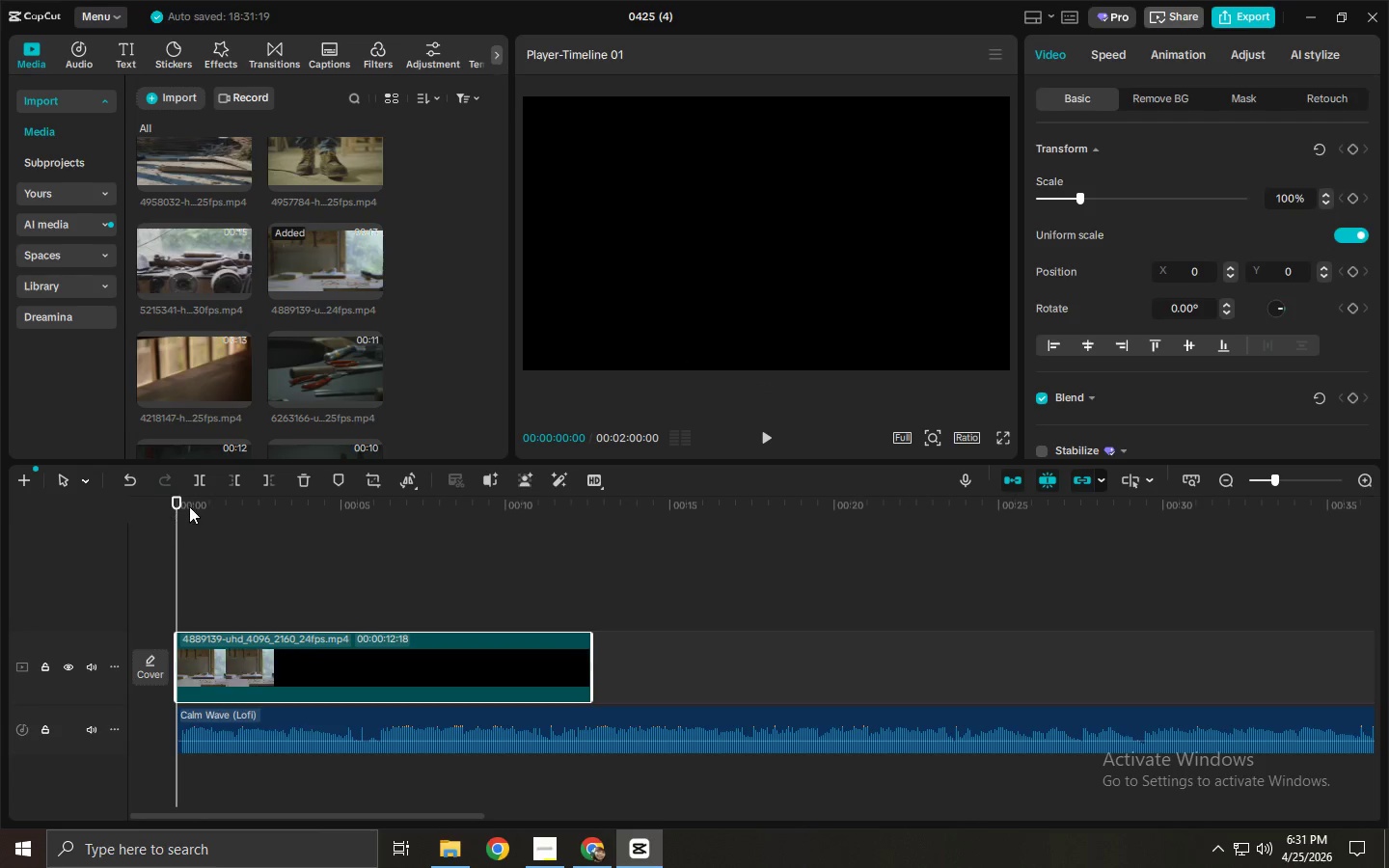 
key(Space)
 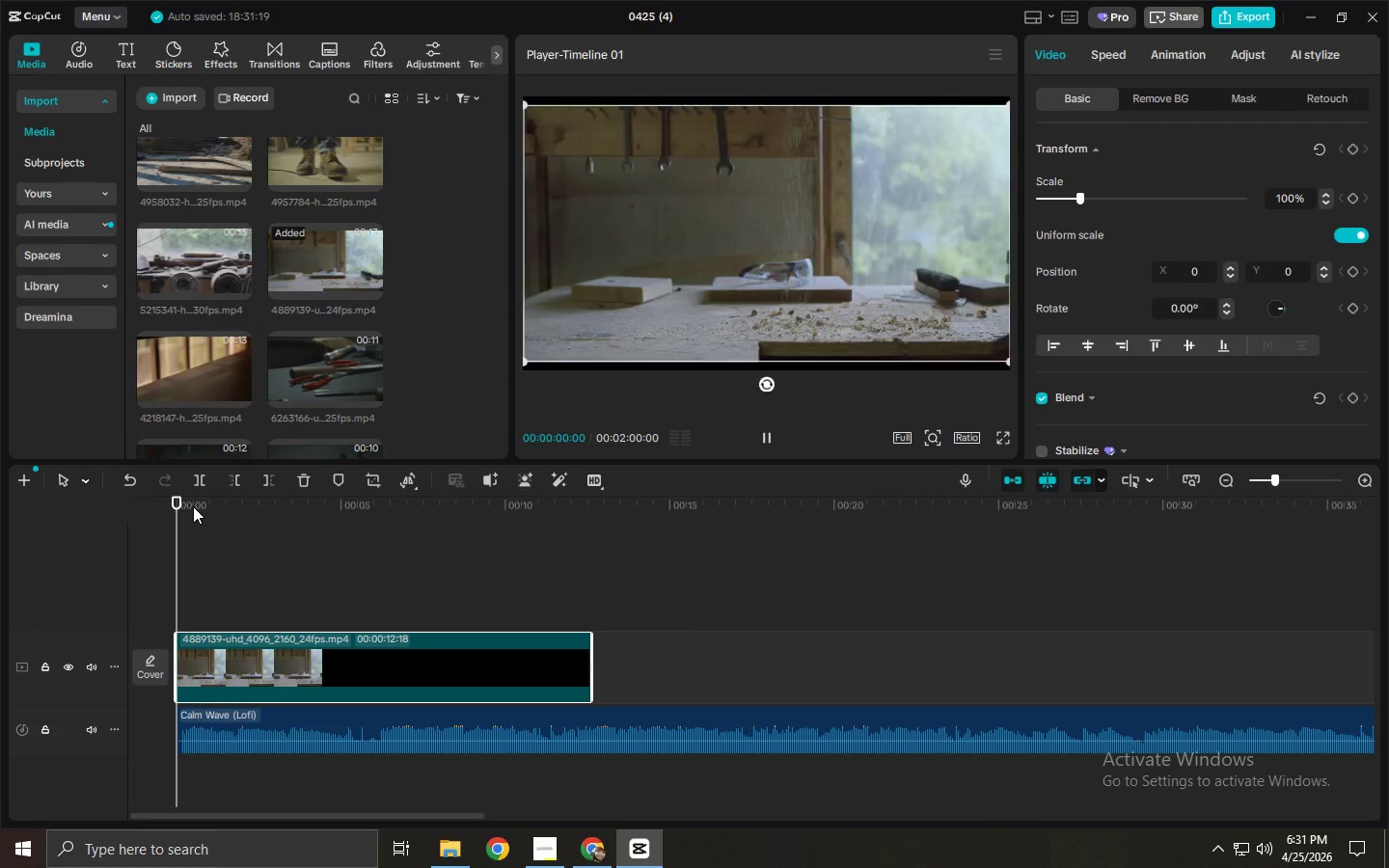 
key(Space)
 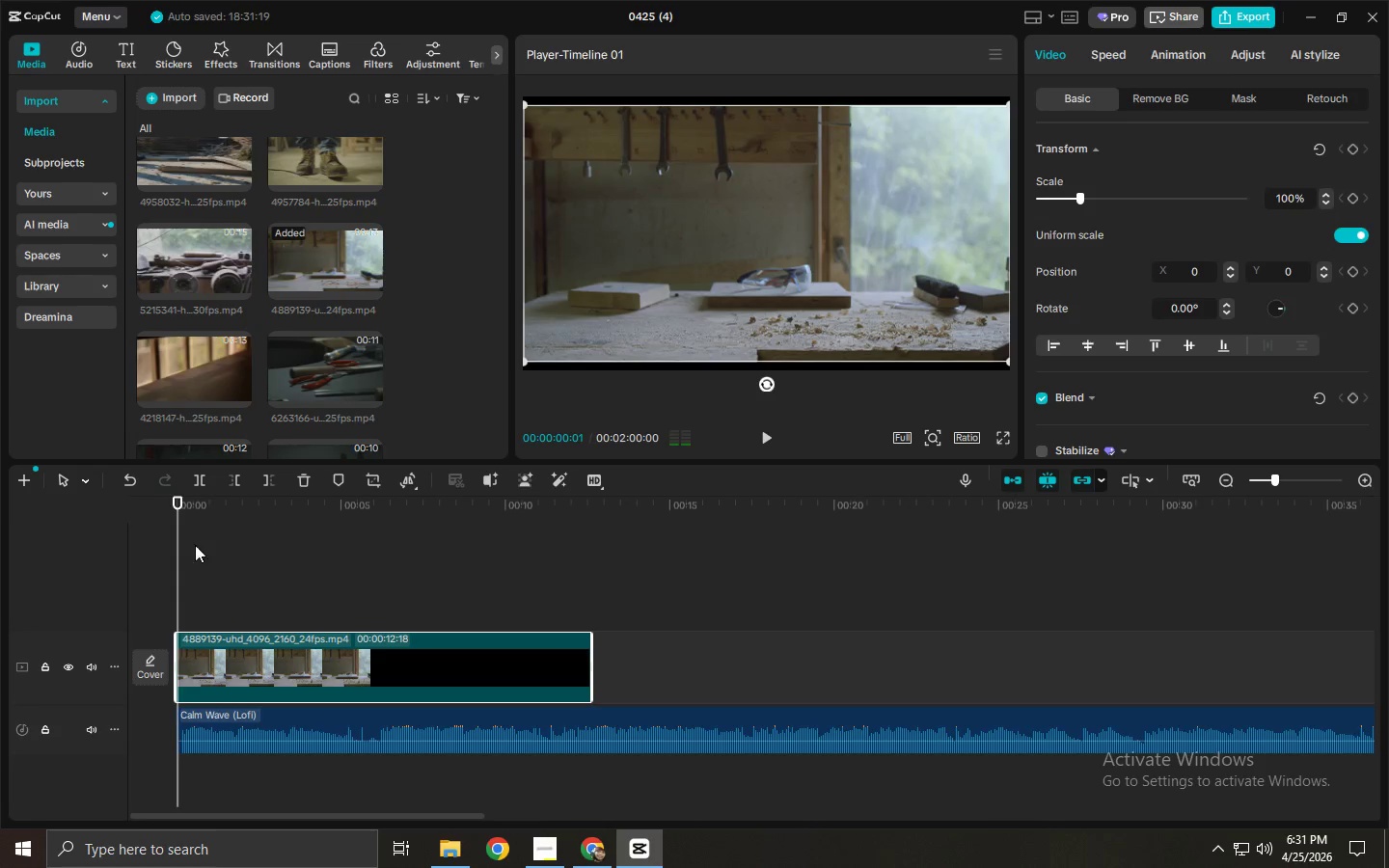 
key(Space)
 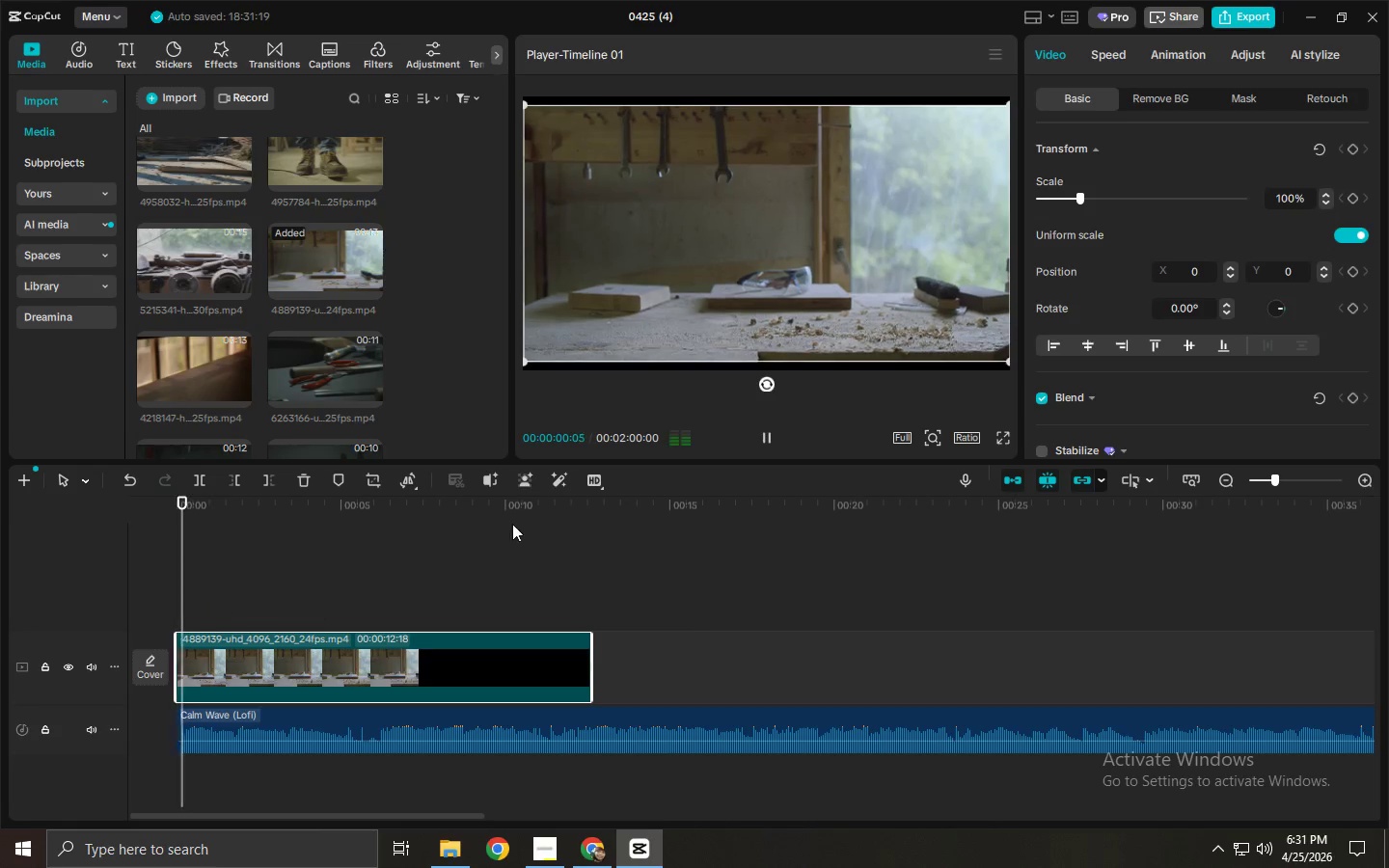 
key(Space)
 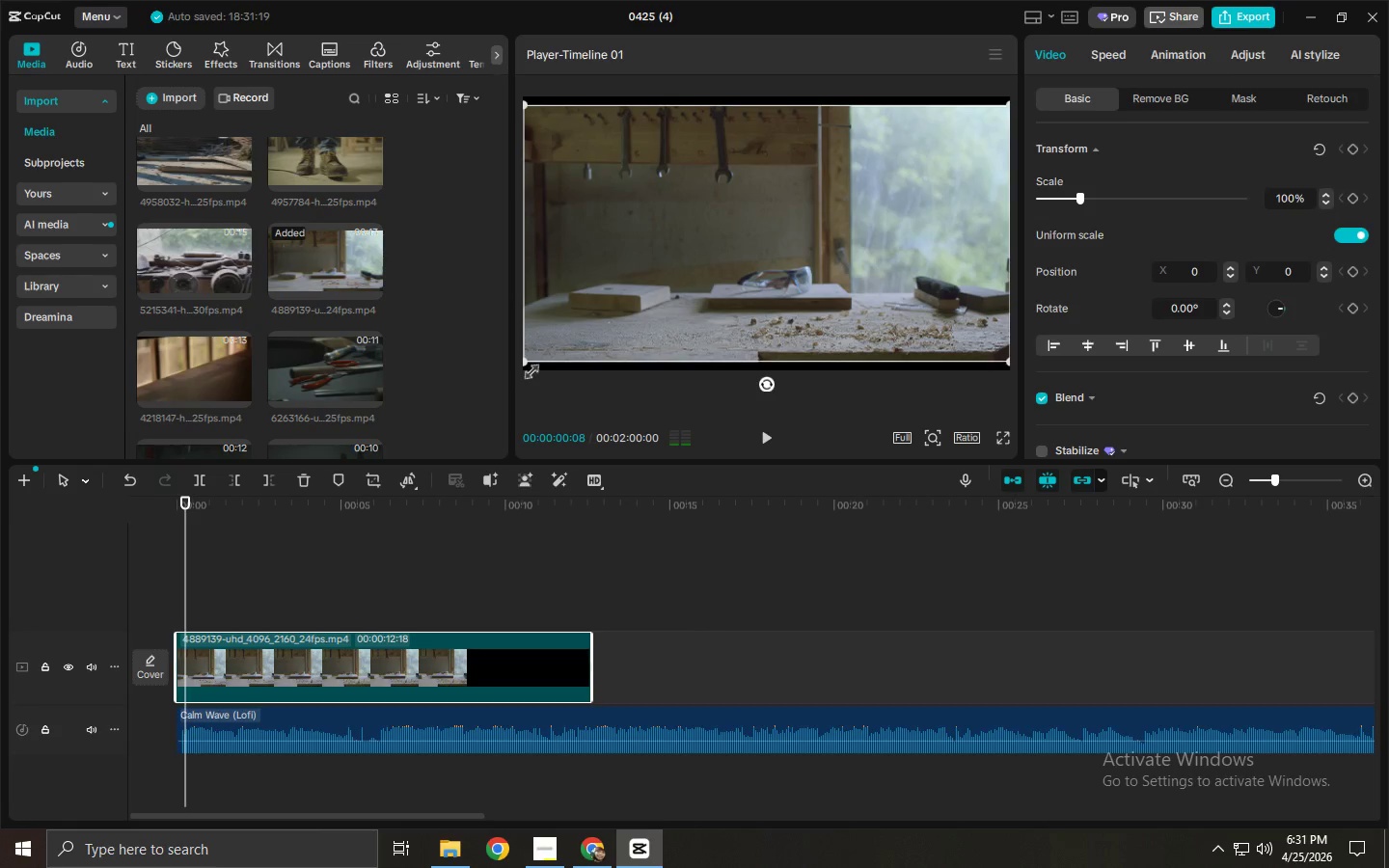 
left_click_drag(start_coordinate=[526, 365], to_coordinate=[510, 378])
 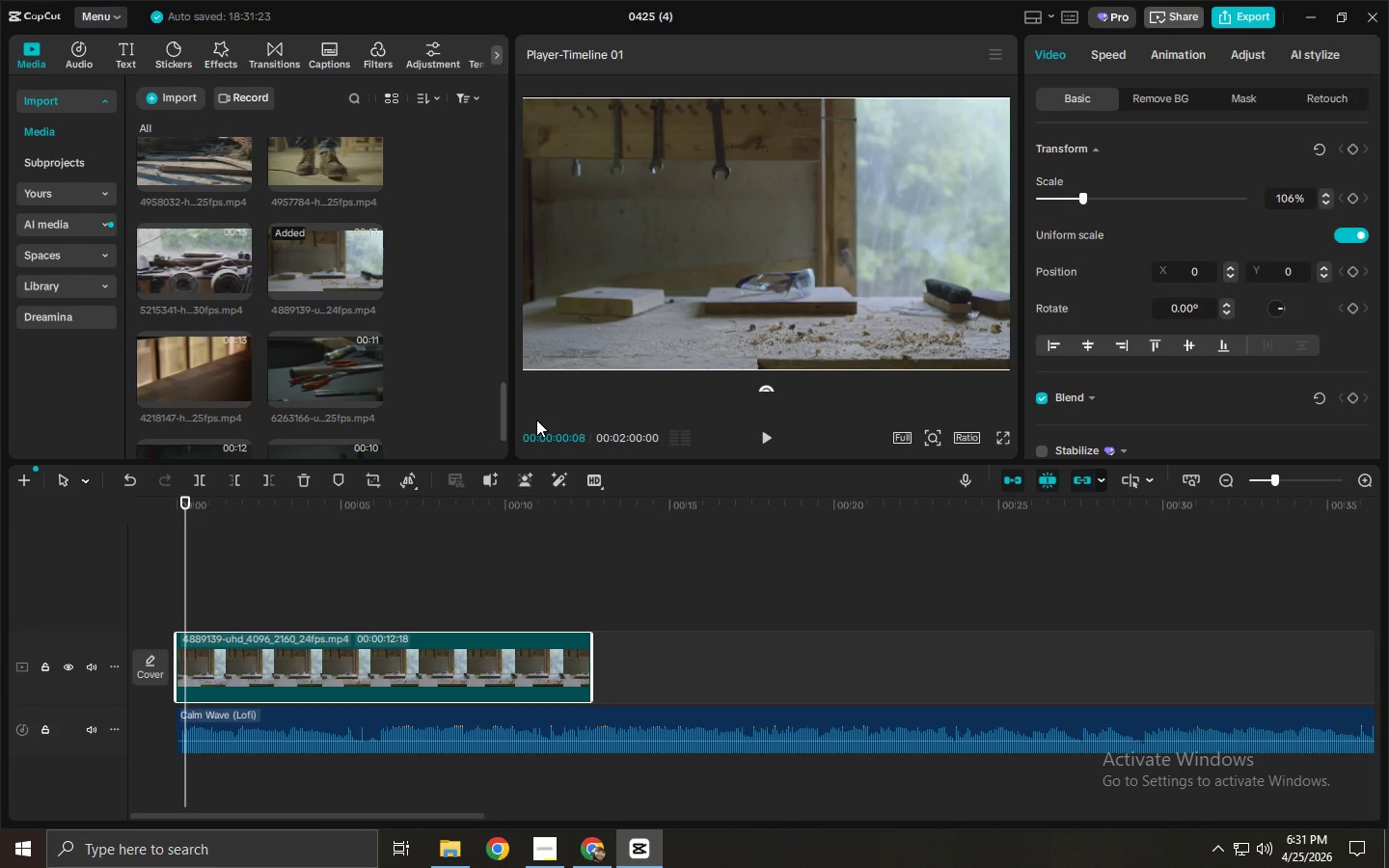 
key(Space)
 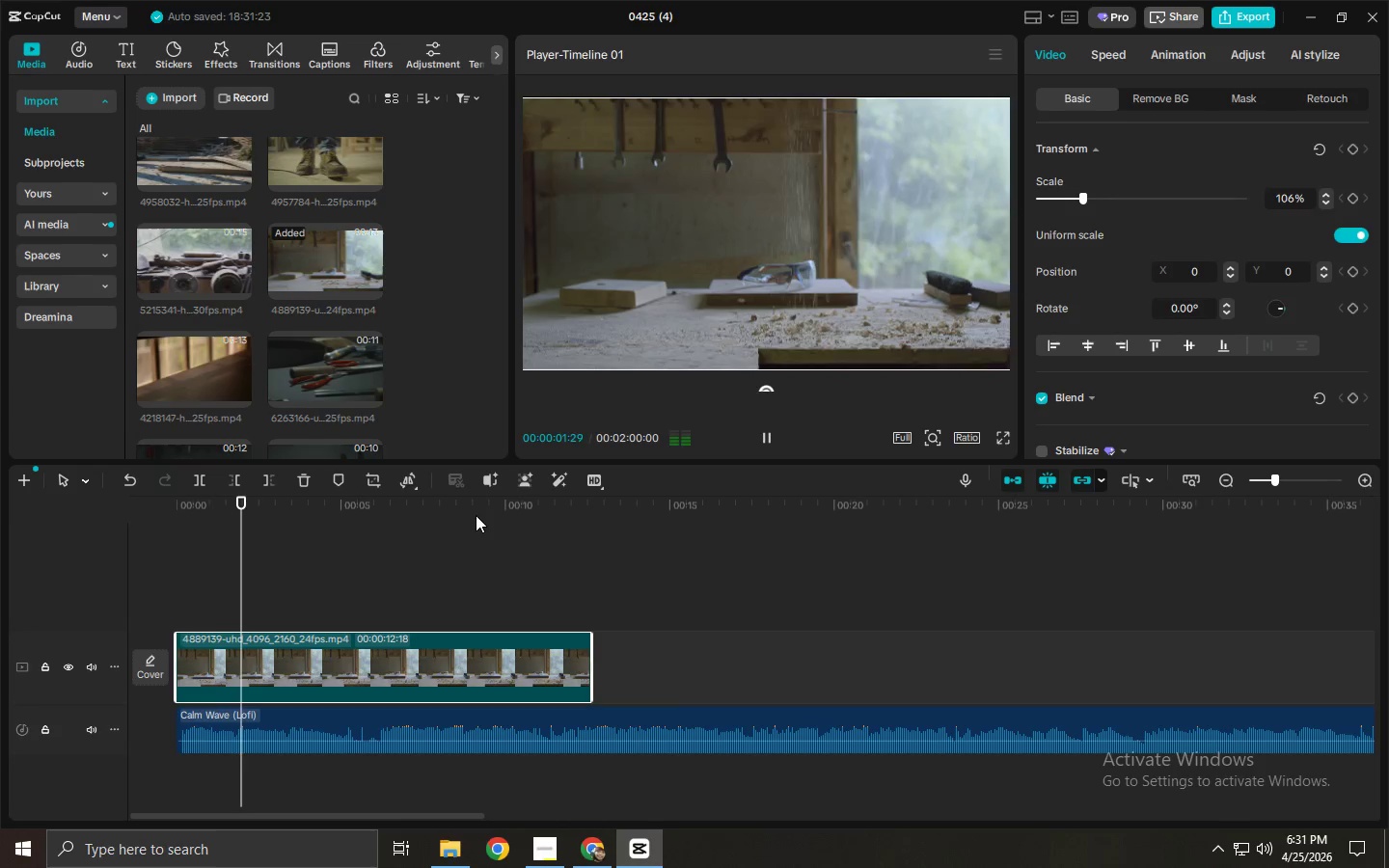 
left_click_drag(start_coordinate=[322, 508], to_coordinate=[406, 508])
 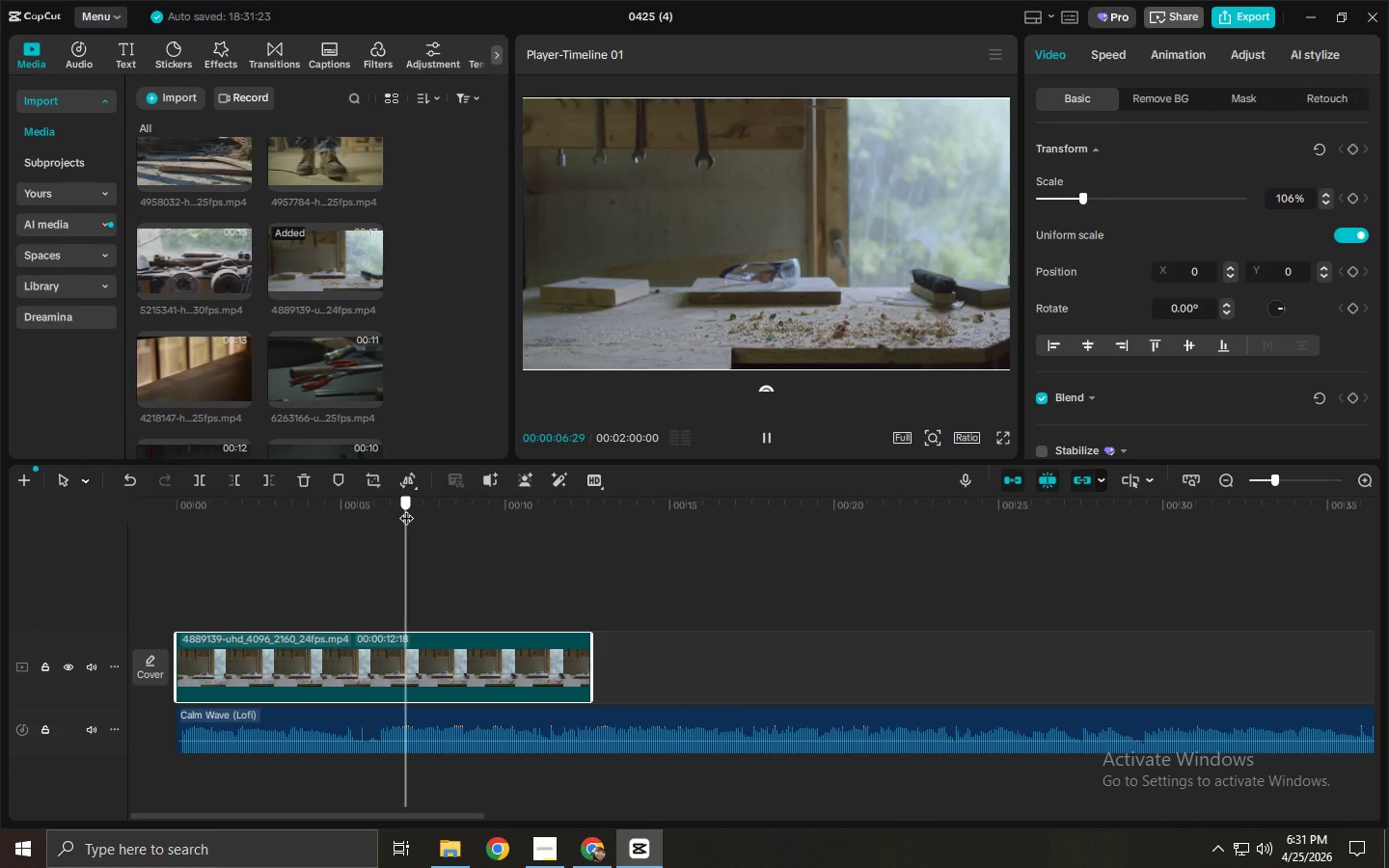 
key(Space)
 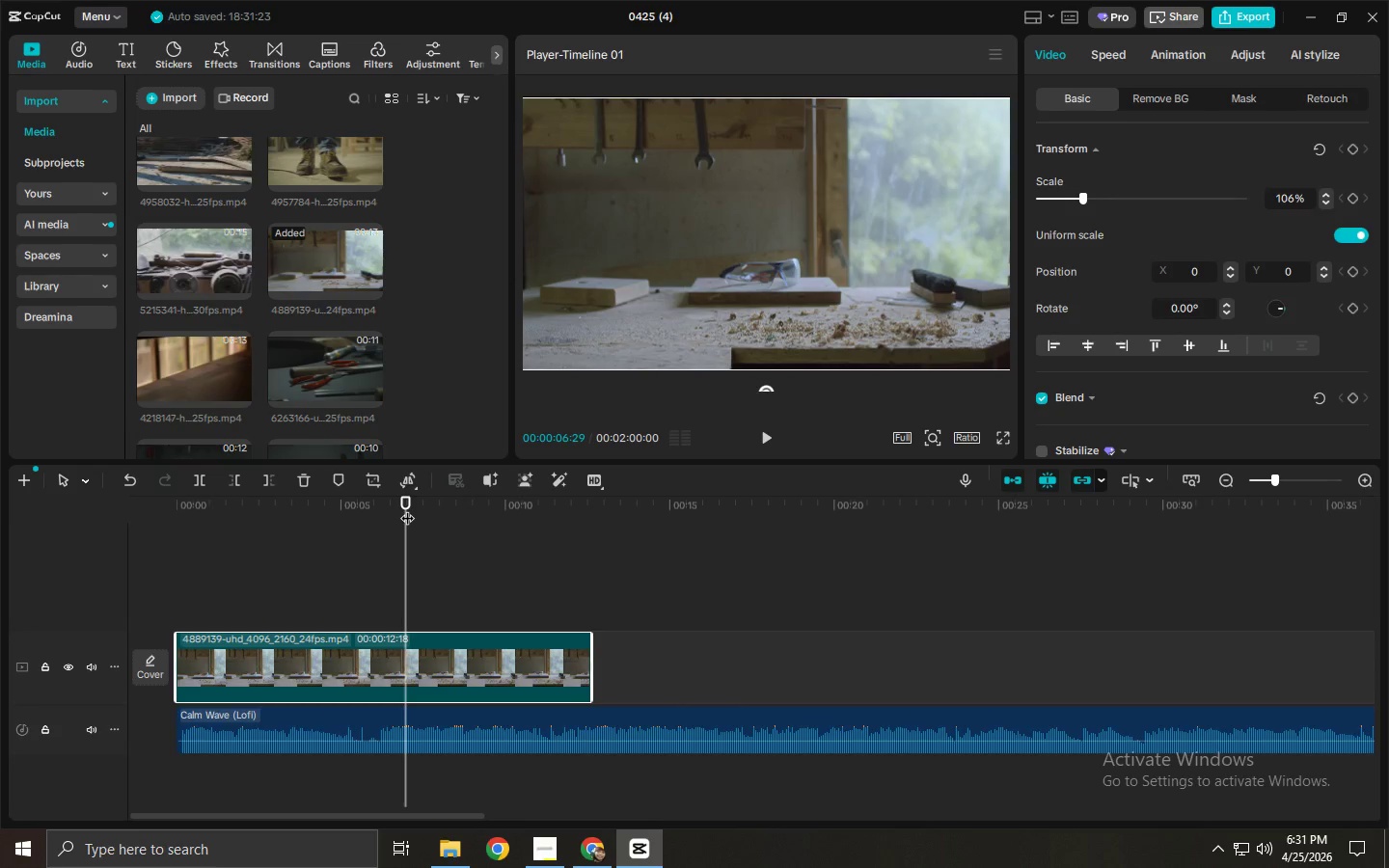 
key(Space)
 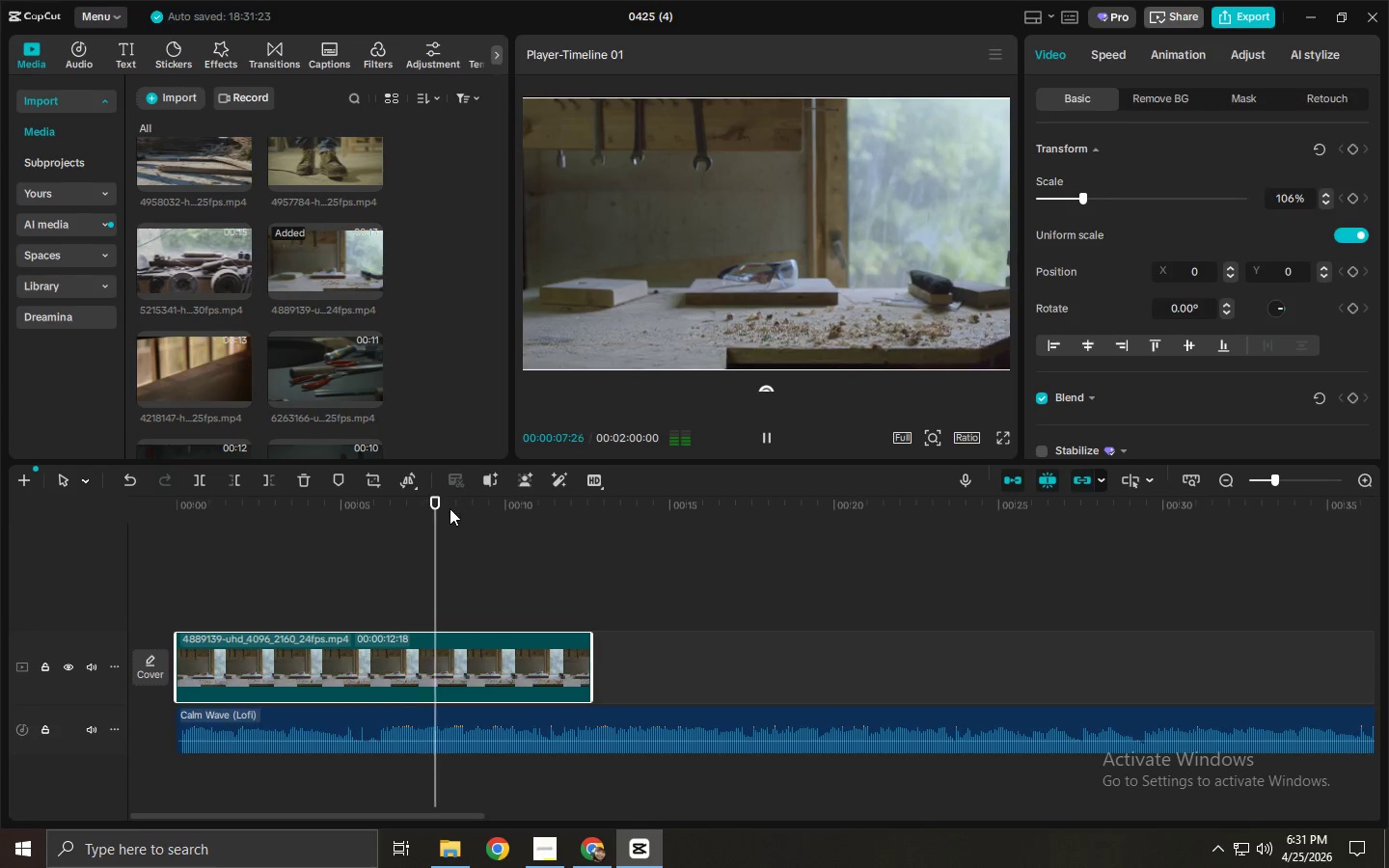 
left_click_drag(start_coordinate=[444, 510], to_coordinate=[435, 512])
 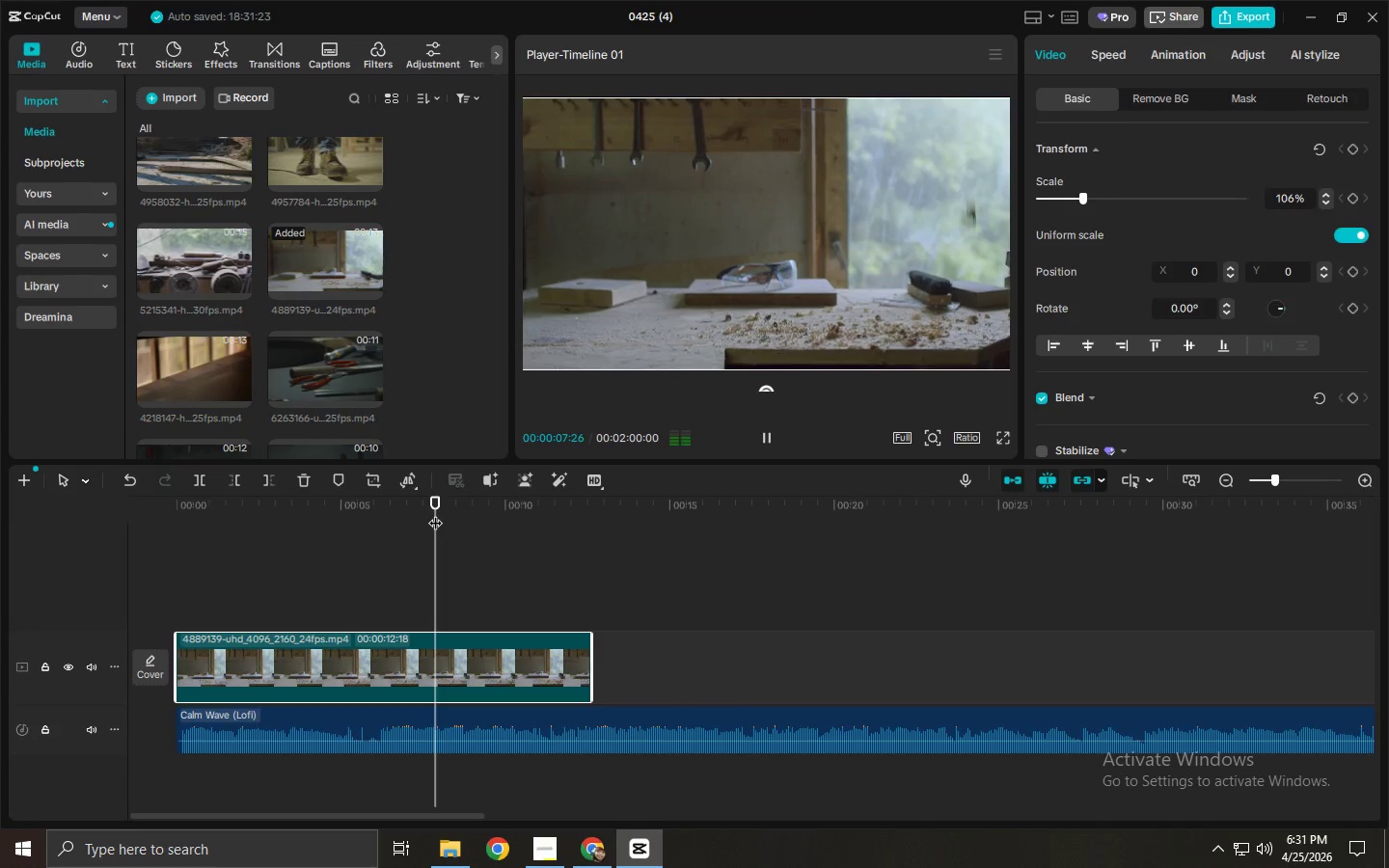 
key(Space)
 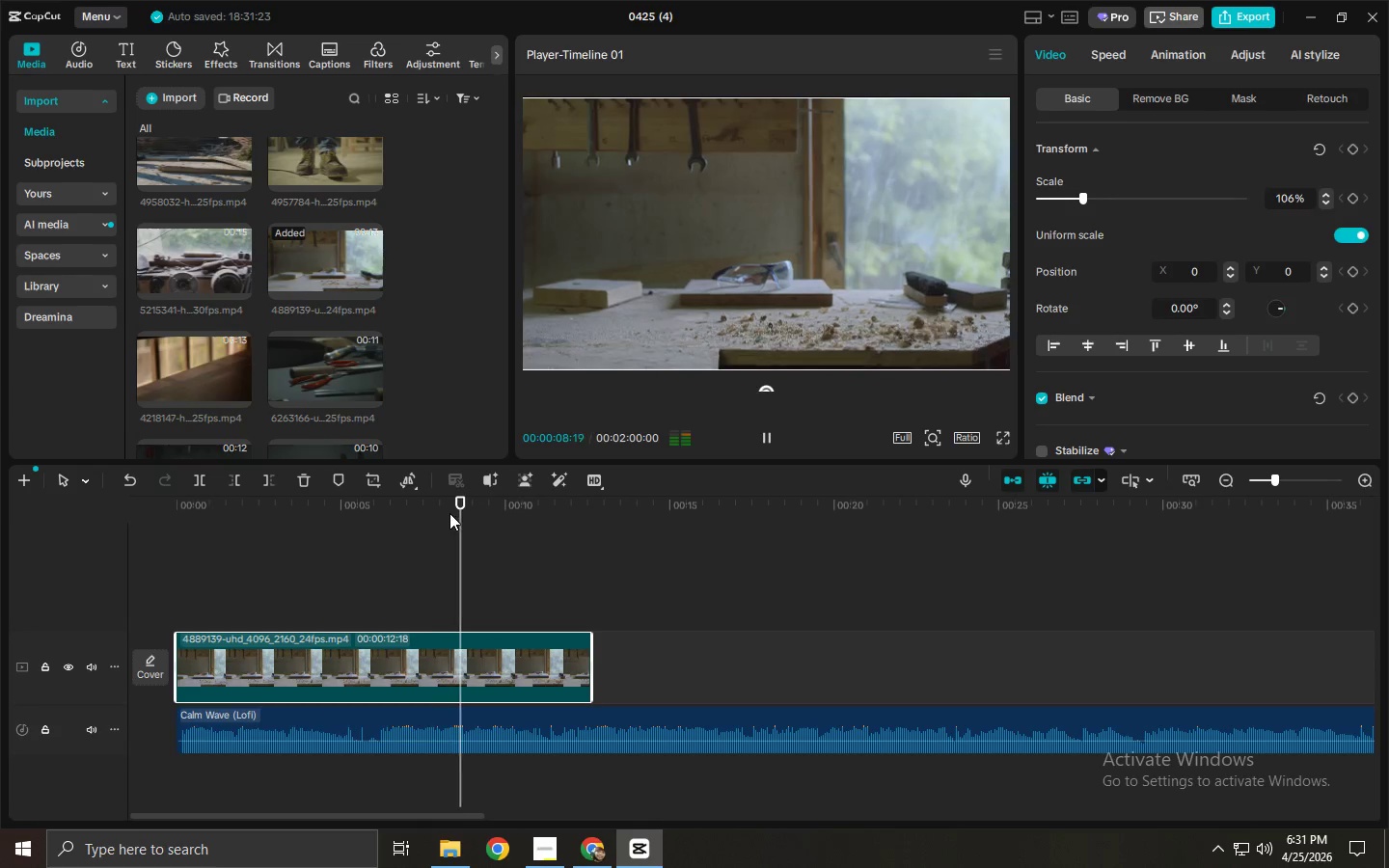 
key(Space)
 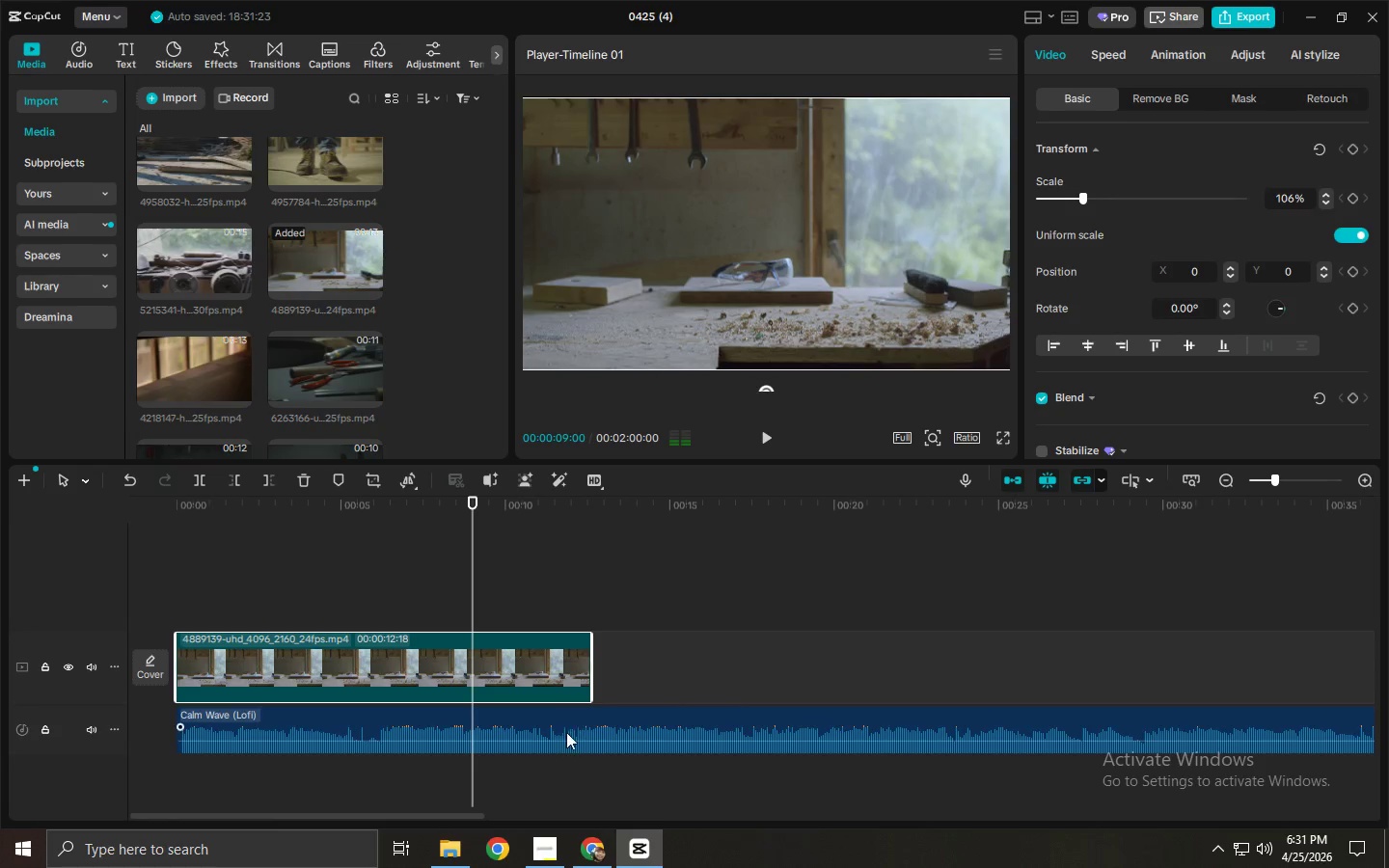 
left_click([566, 733])
 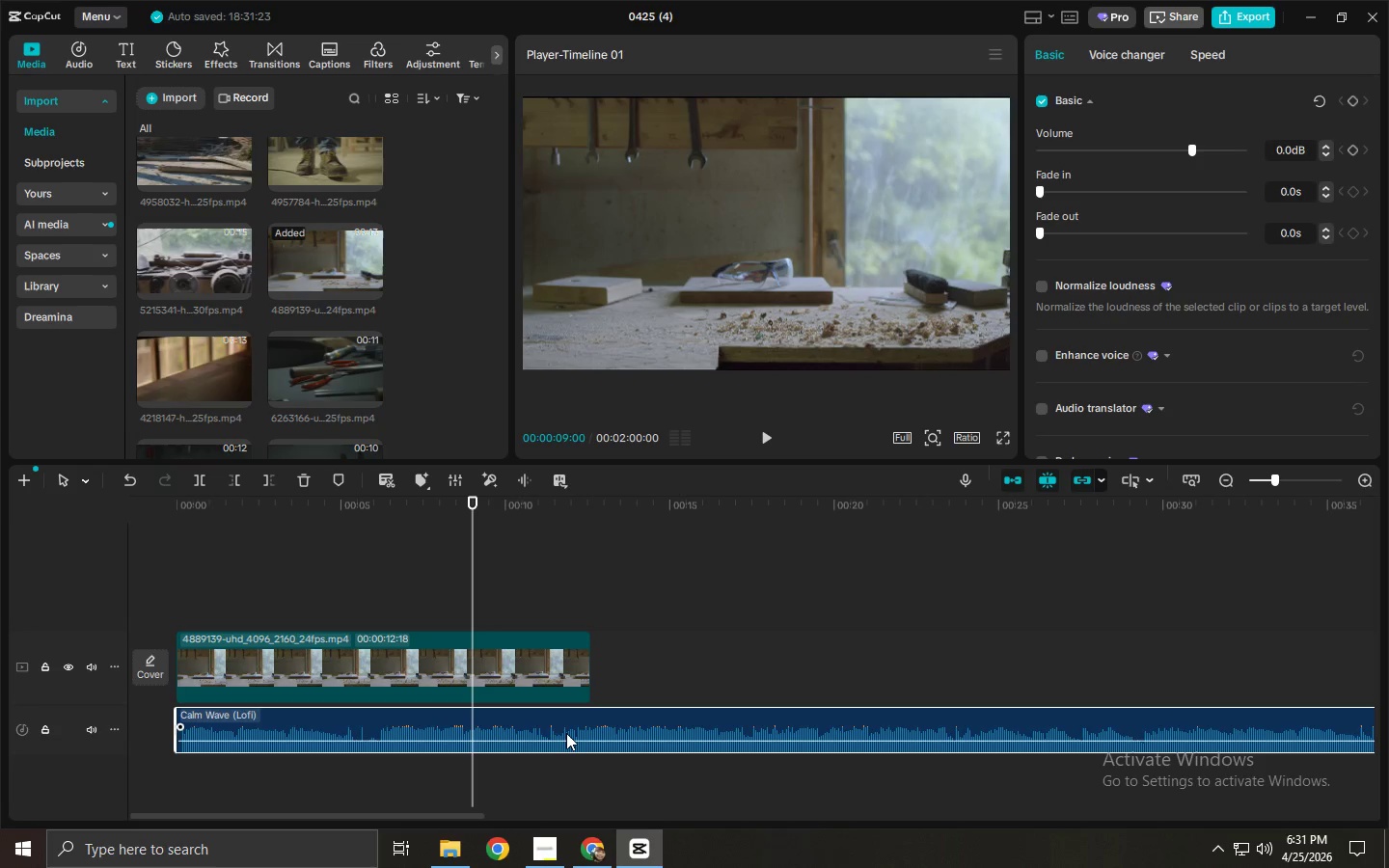 
right_click([566, 733])
 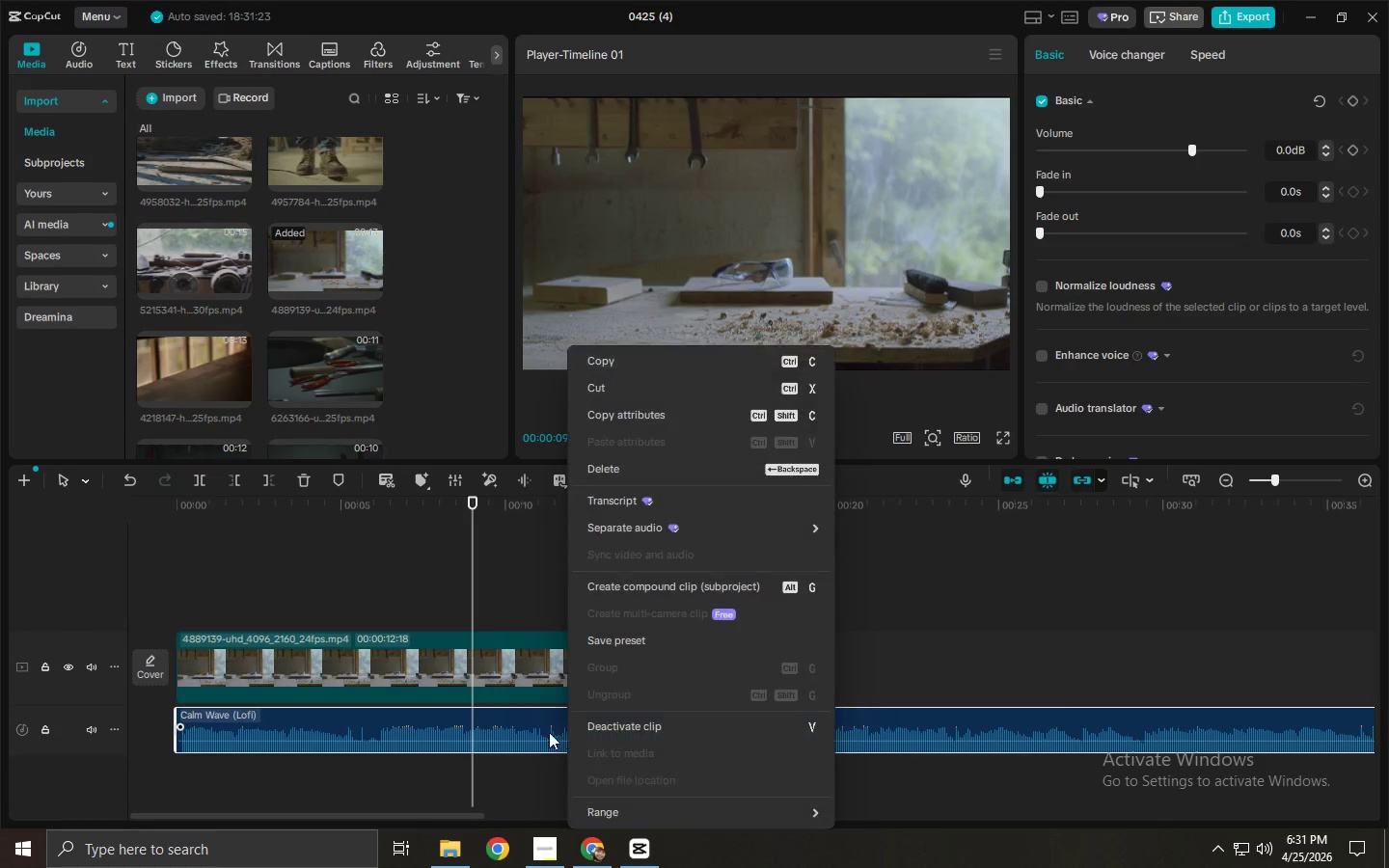 
left_click([519, 730])
 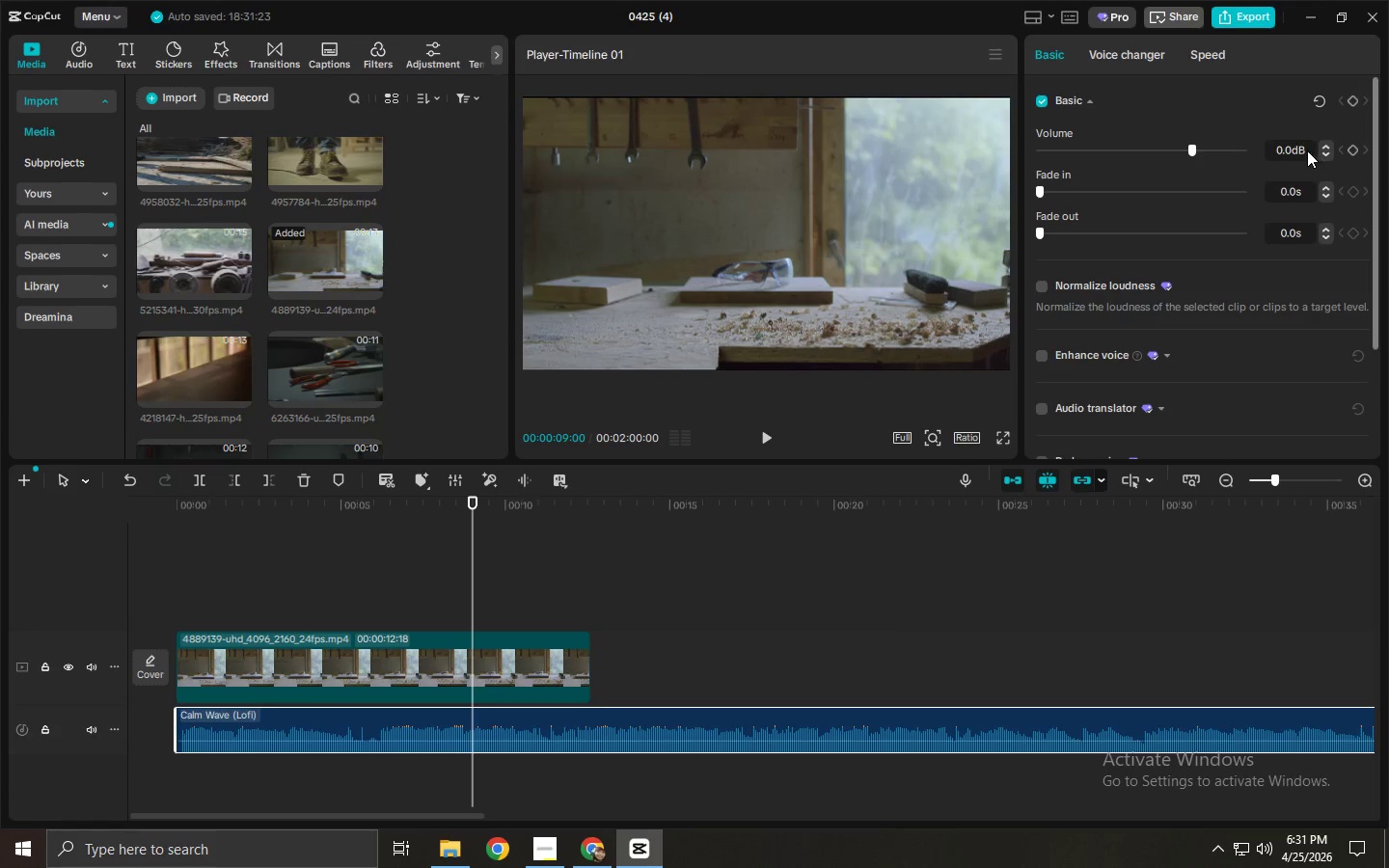 
left_click_drag(start_coordinate=[1290, 149], to_coordinate=[1261, 153])
 